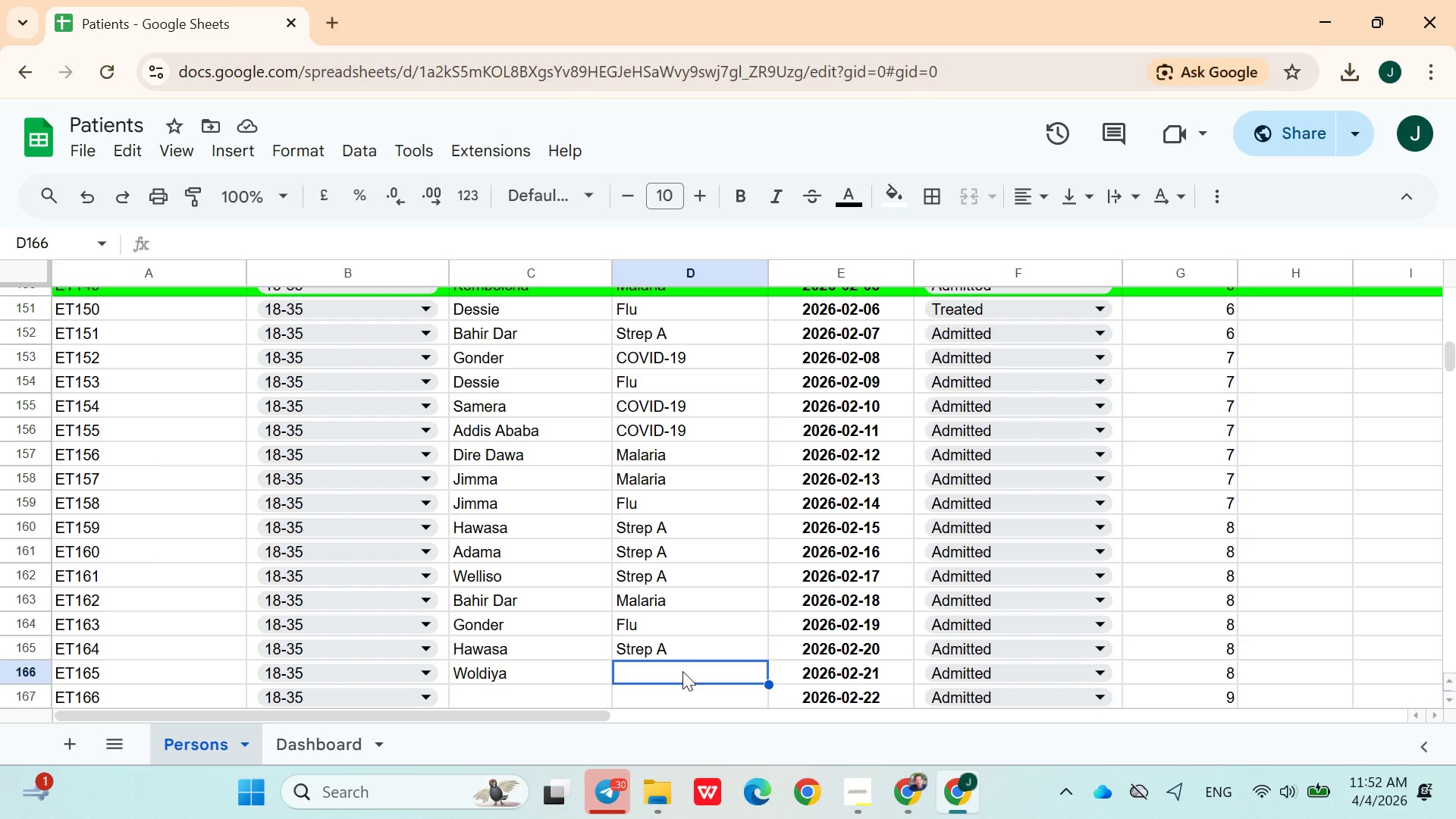 
key(C)
 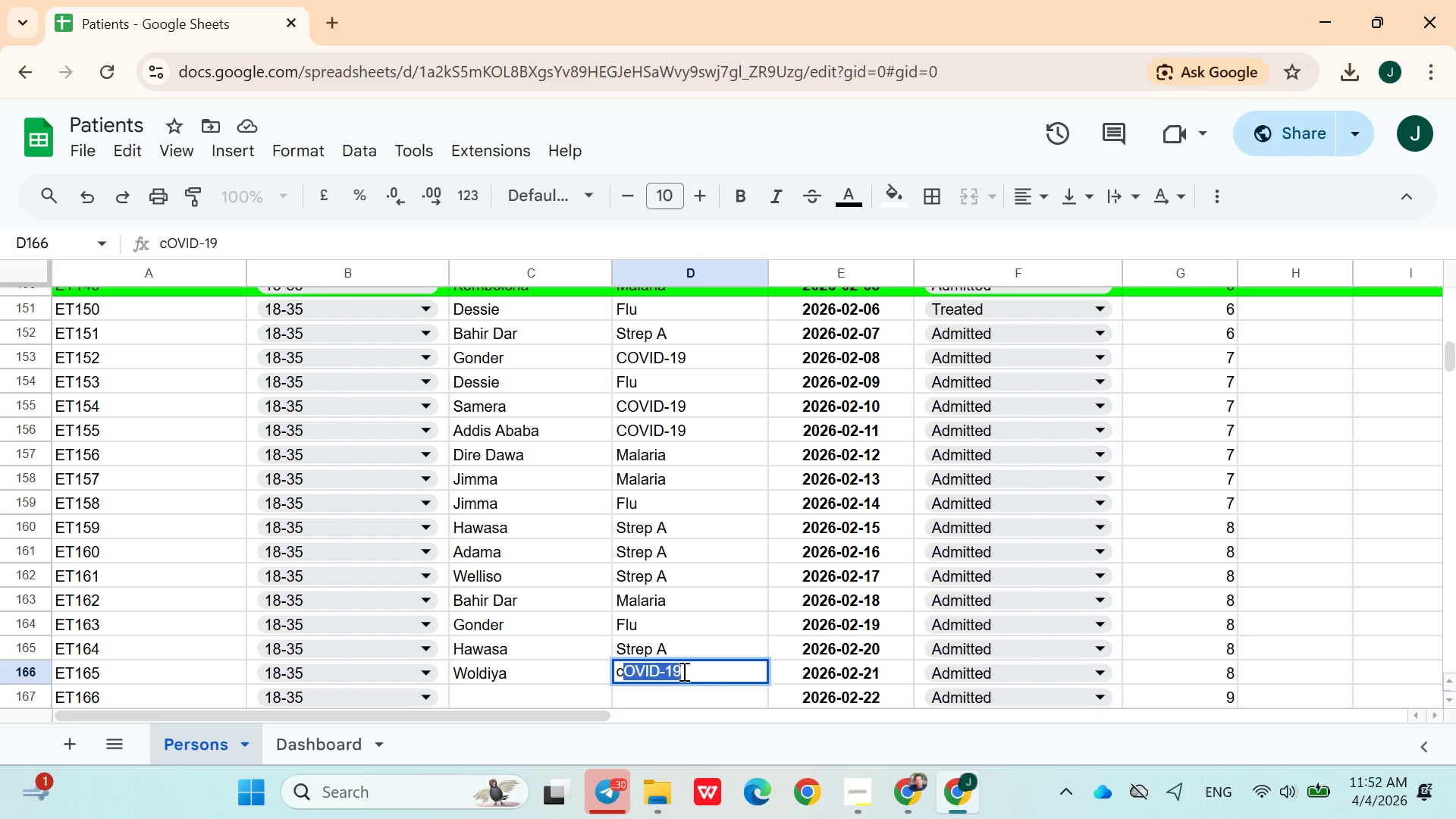 
key(ArrowUp)
 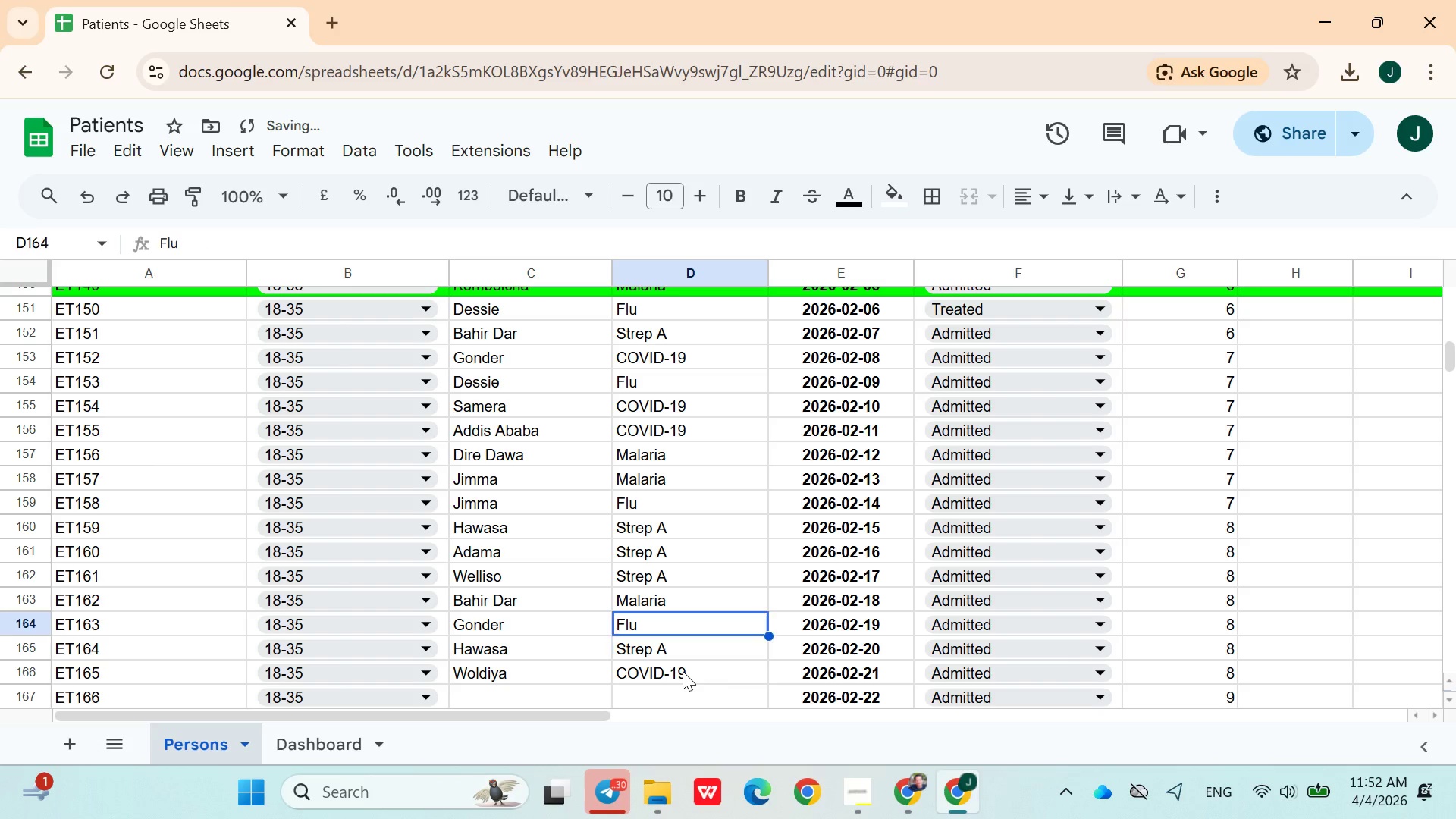 
key(ArrowUp)
 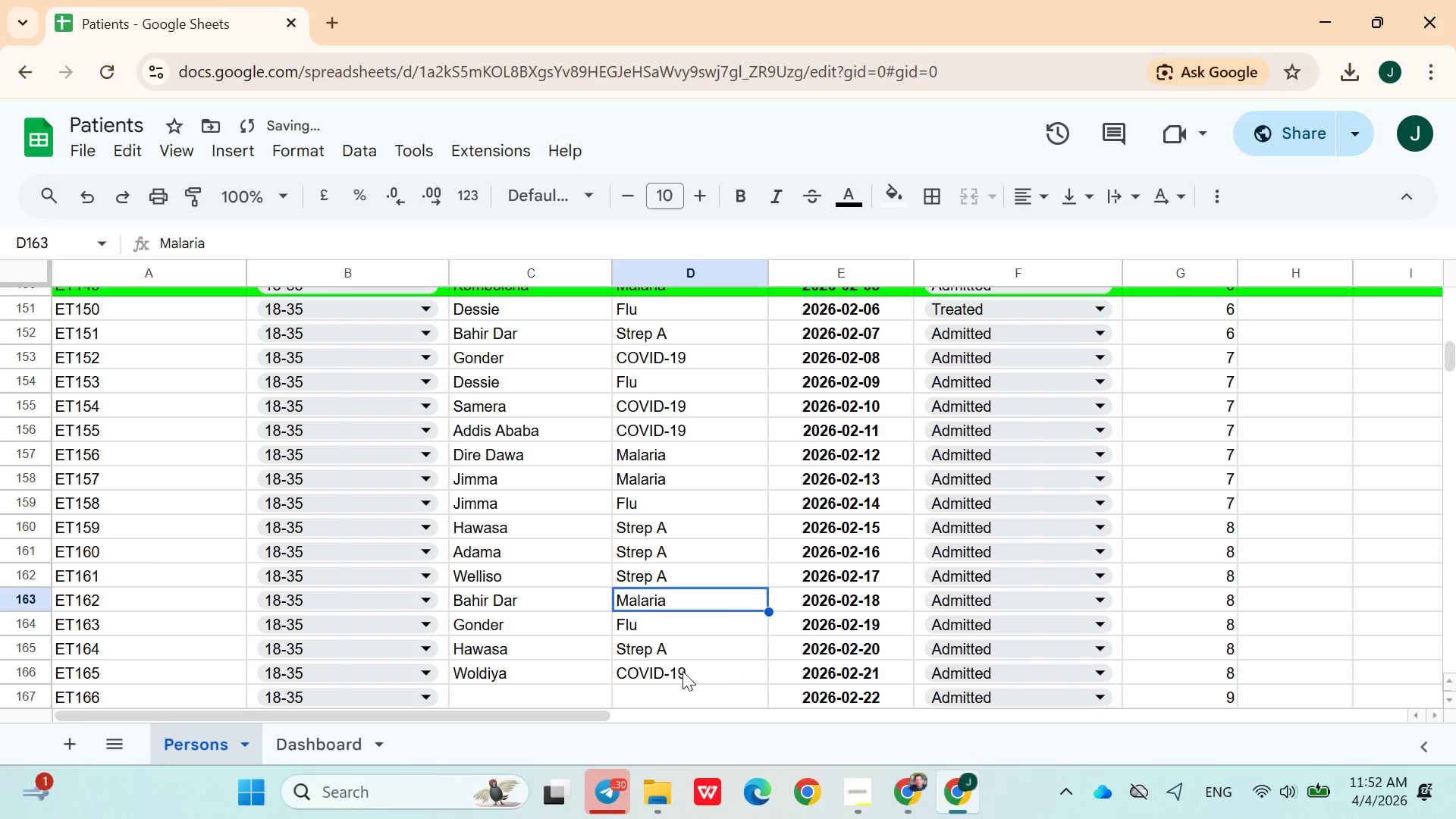 
key(ArrowUp)
 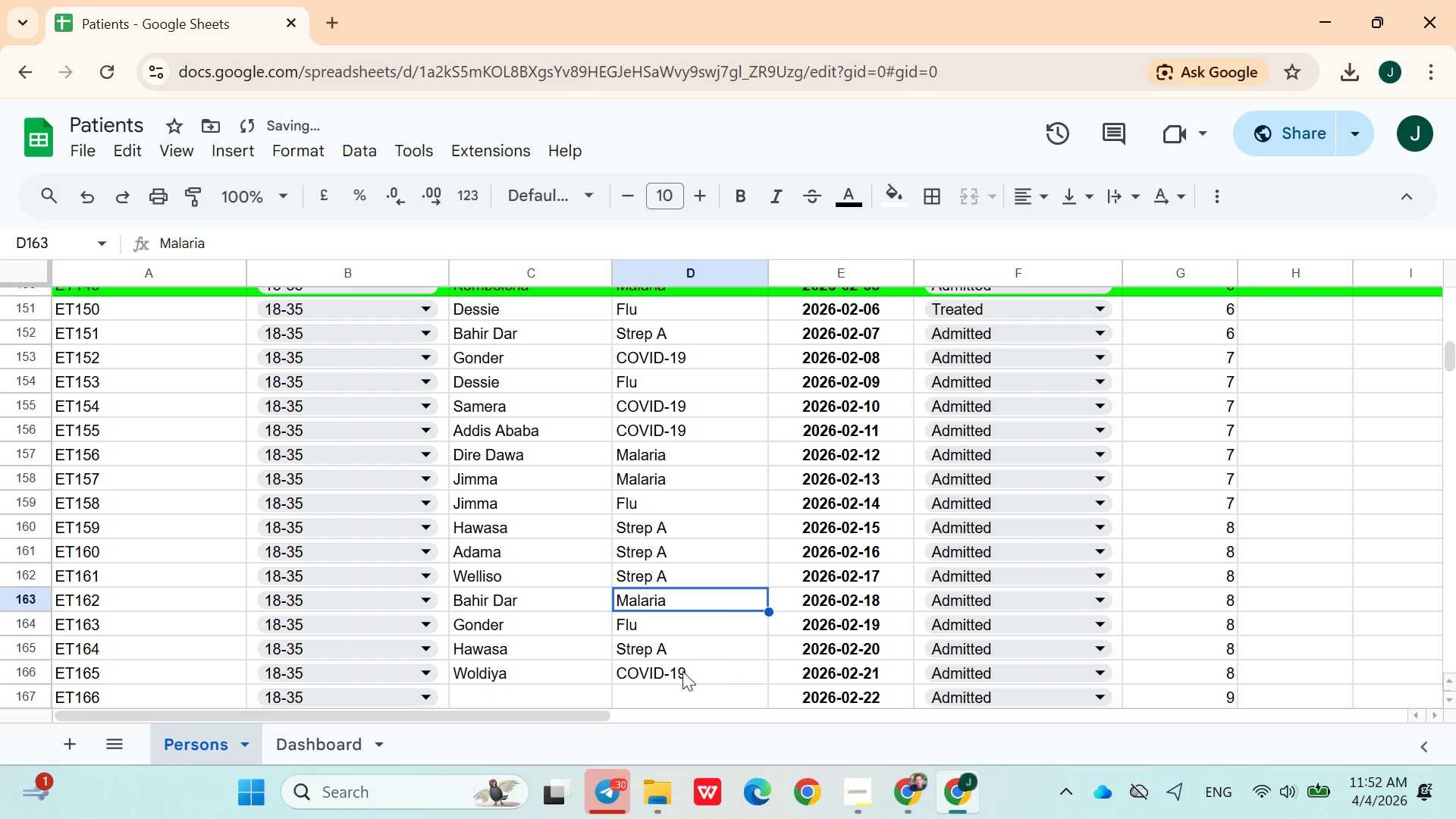 
key(ArrowUp)
 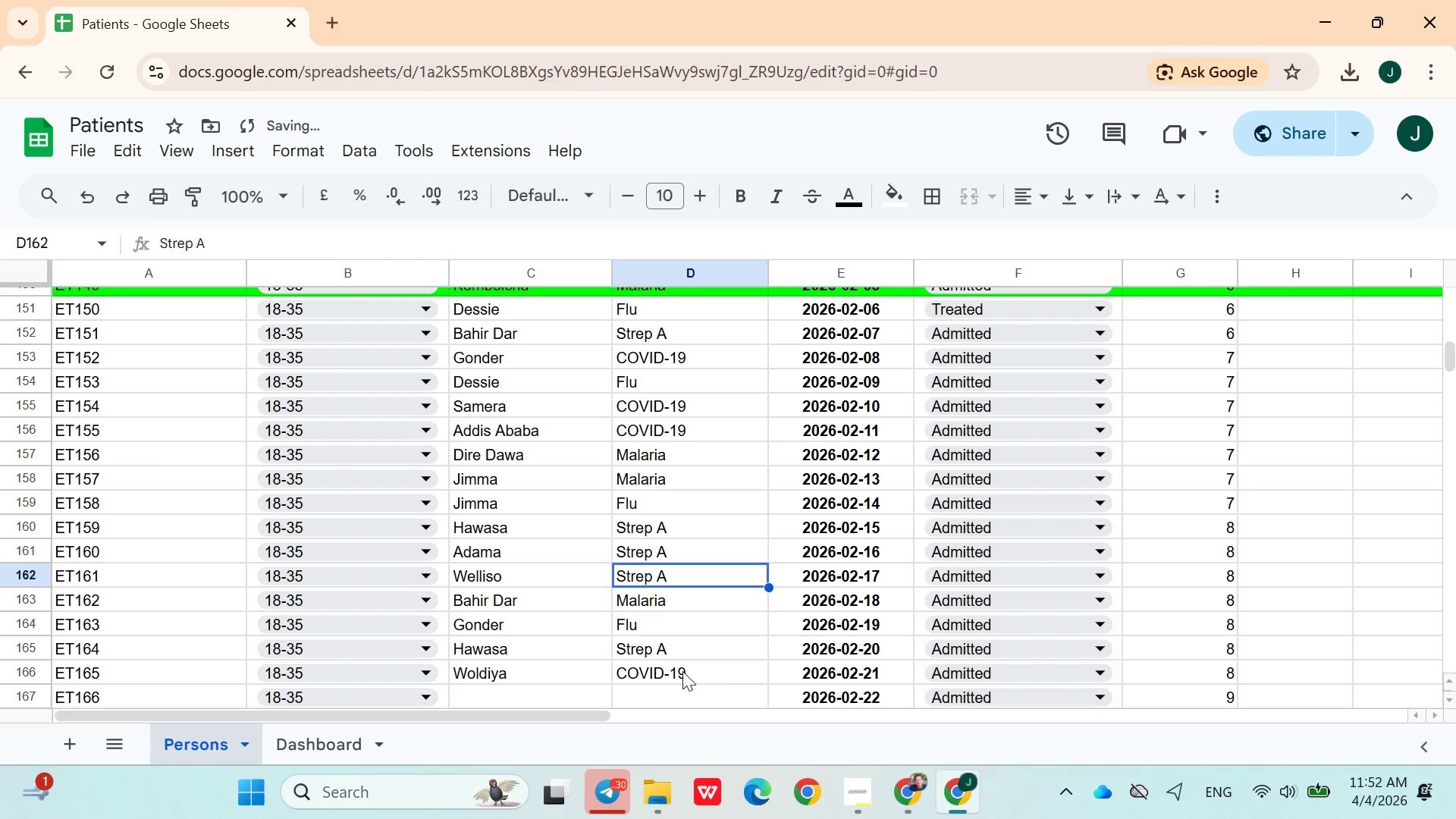 
key(ArrowUp)
 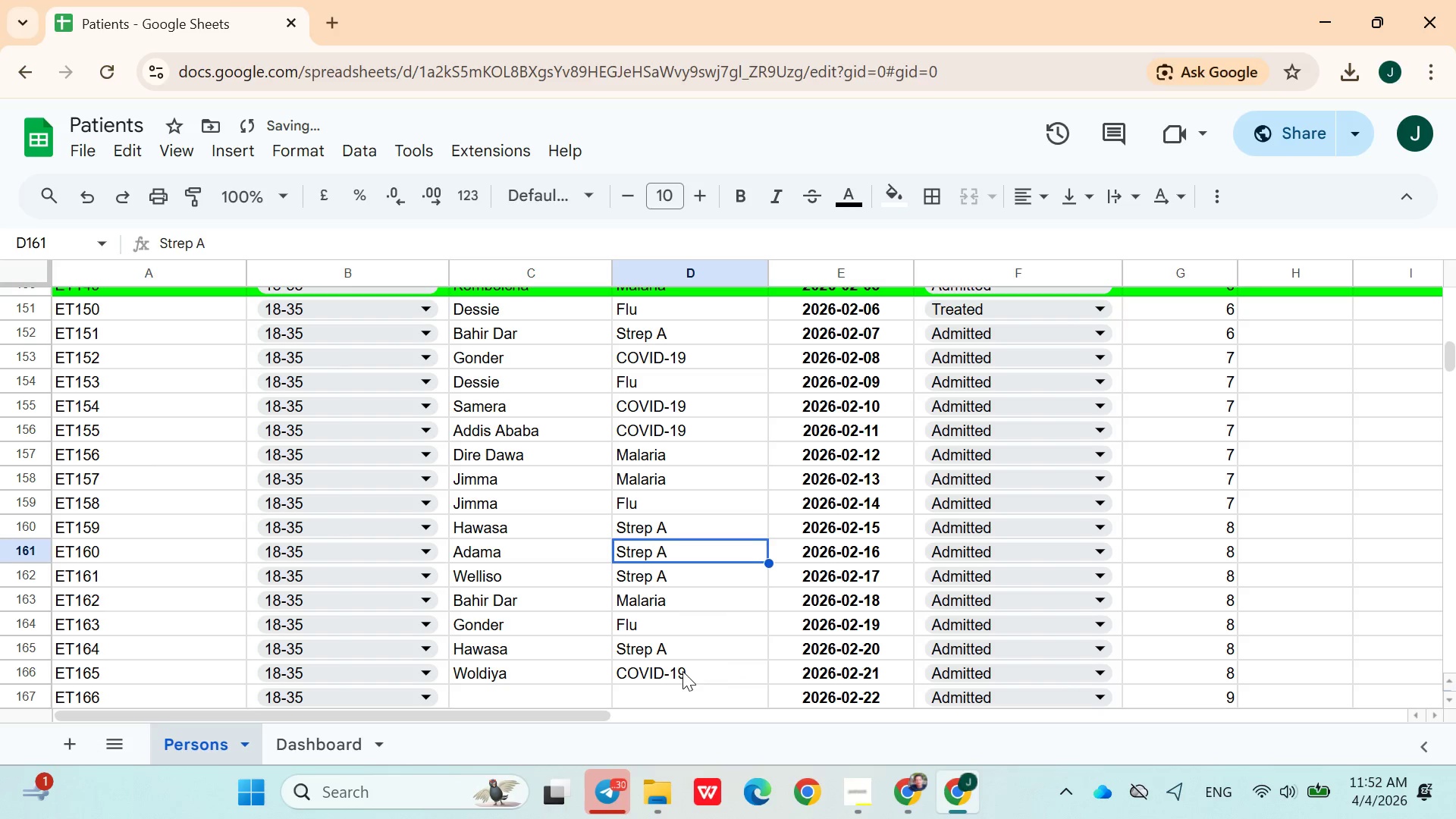 
key(ArrowUp)
 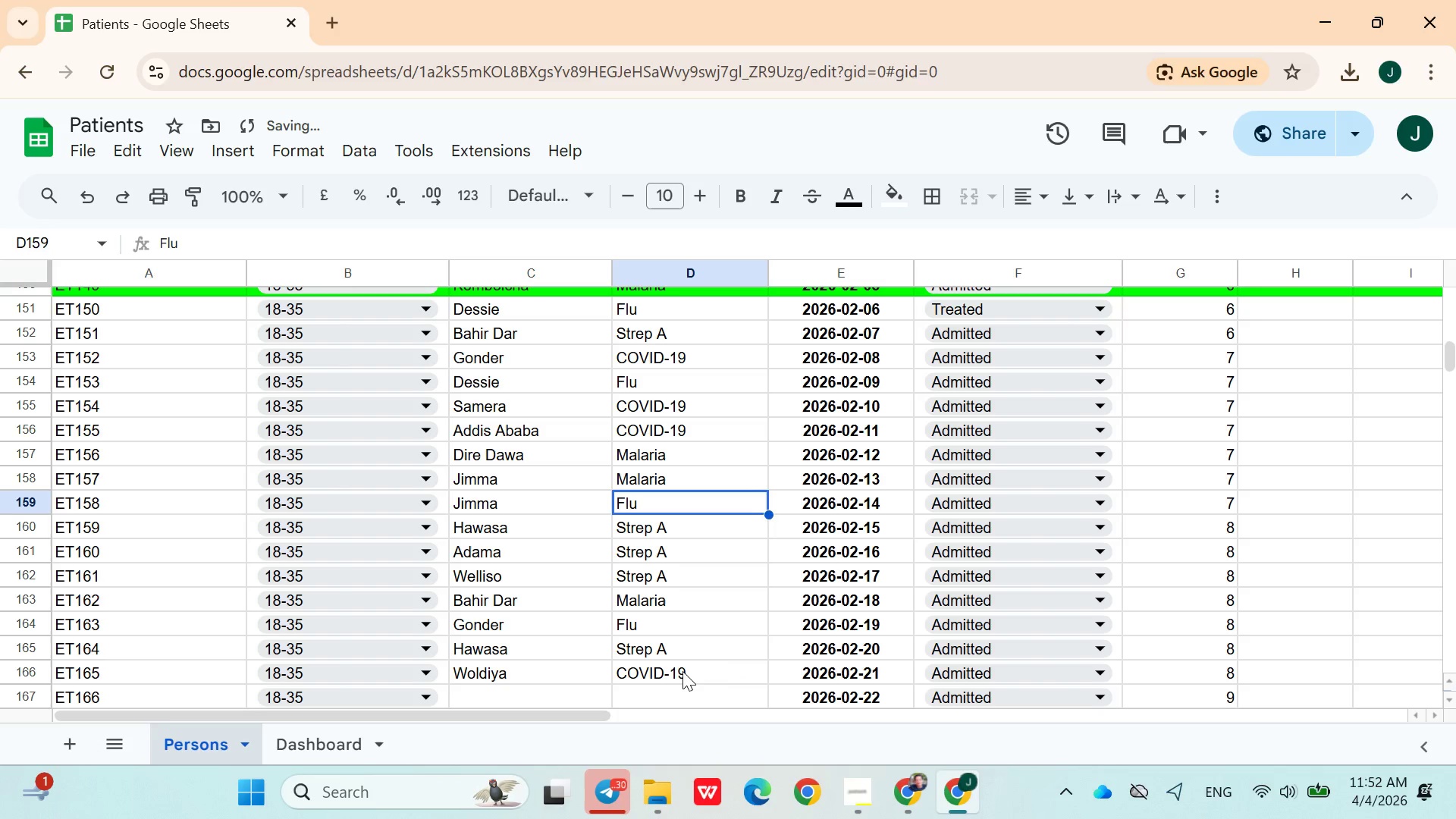 
key(ArrowUp)
 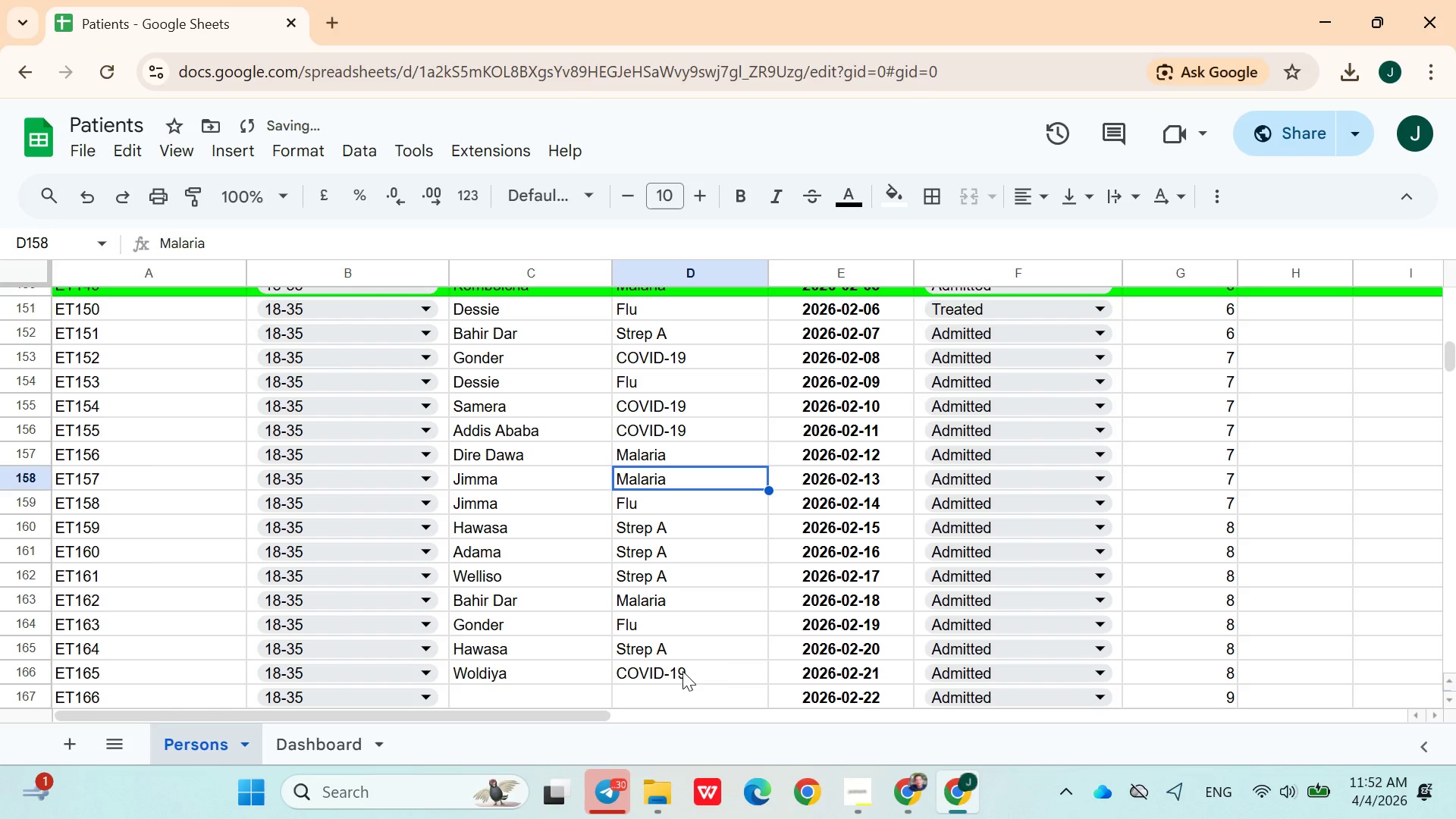 
key(ArrowUp)
 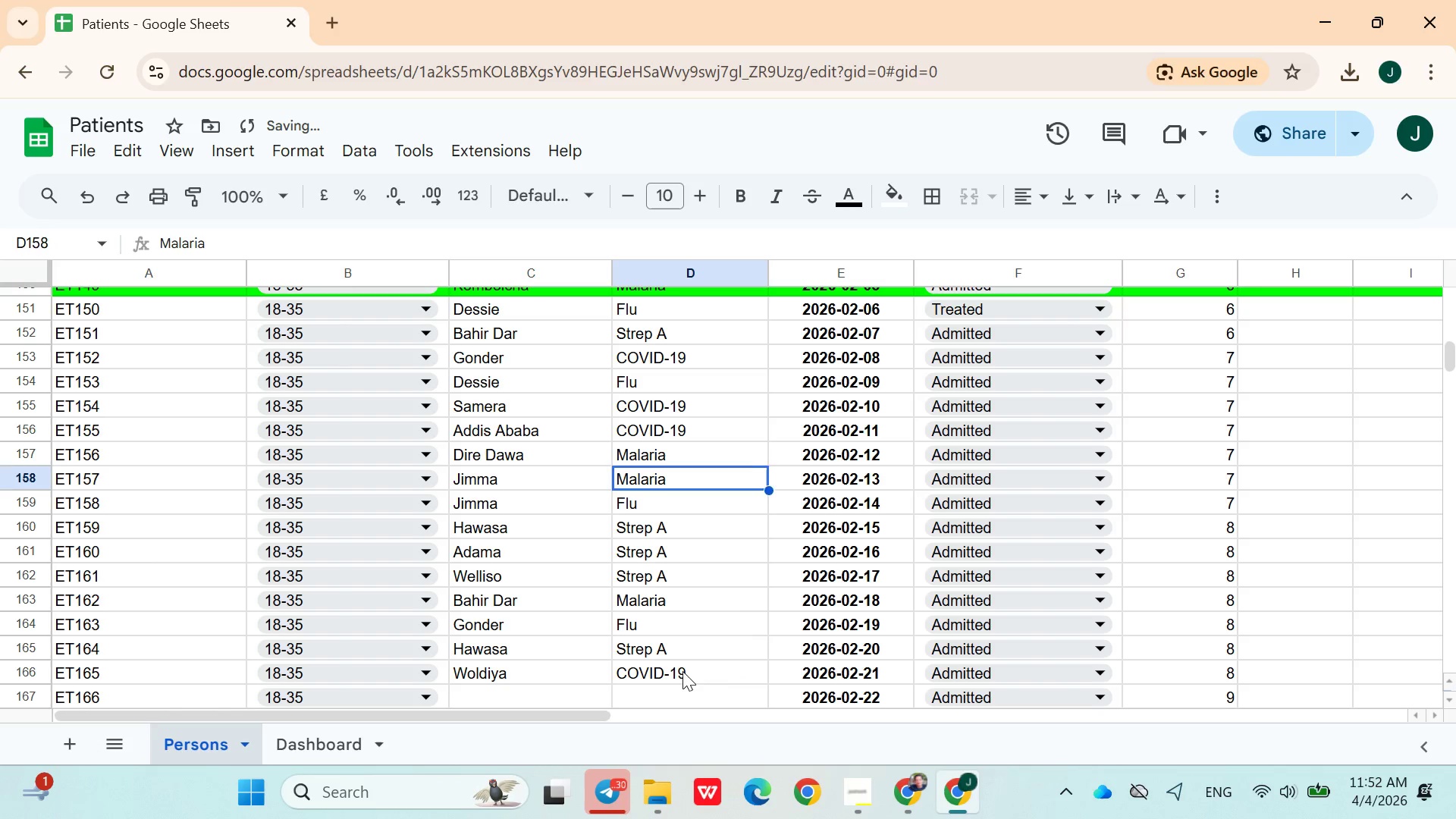 
key(ArrowUp)
 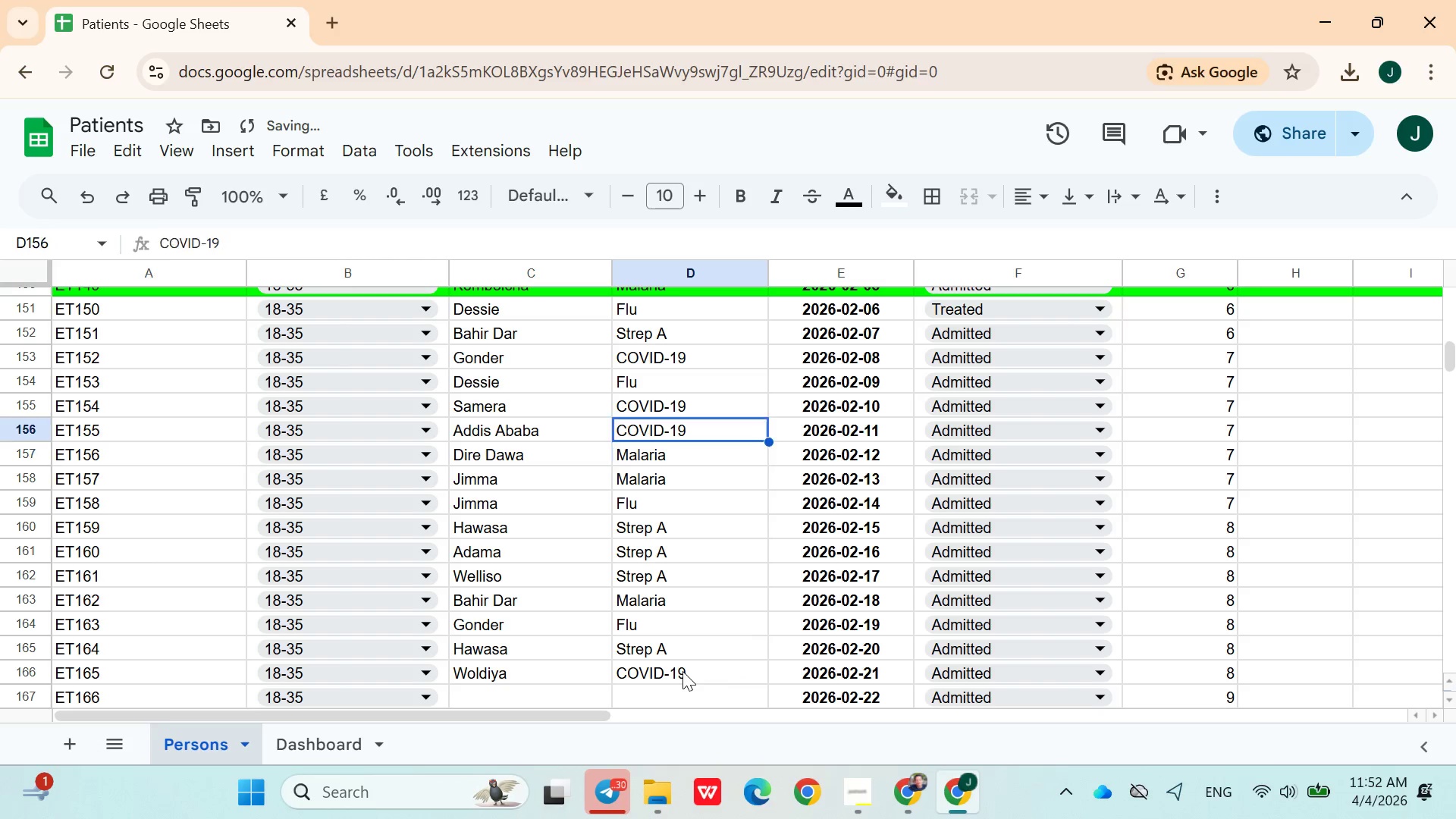 
key(ArrowUp)
 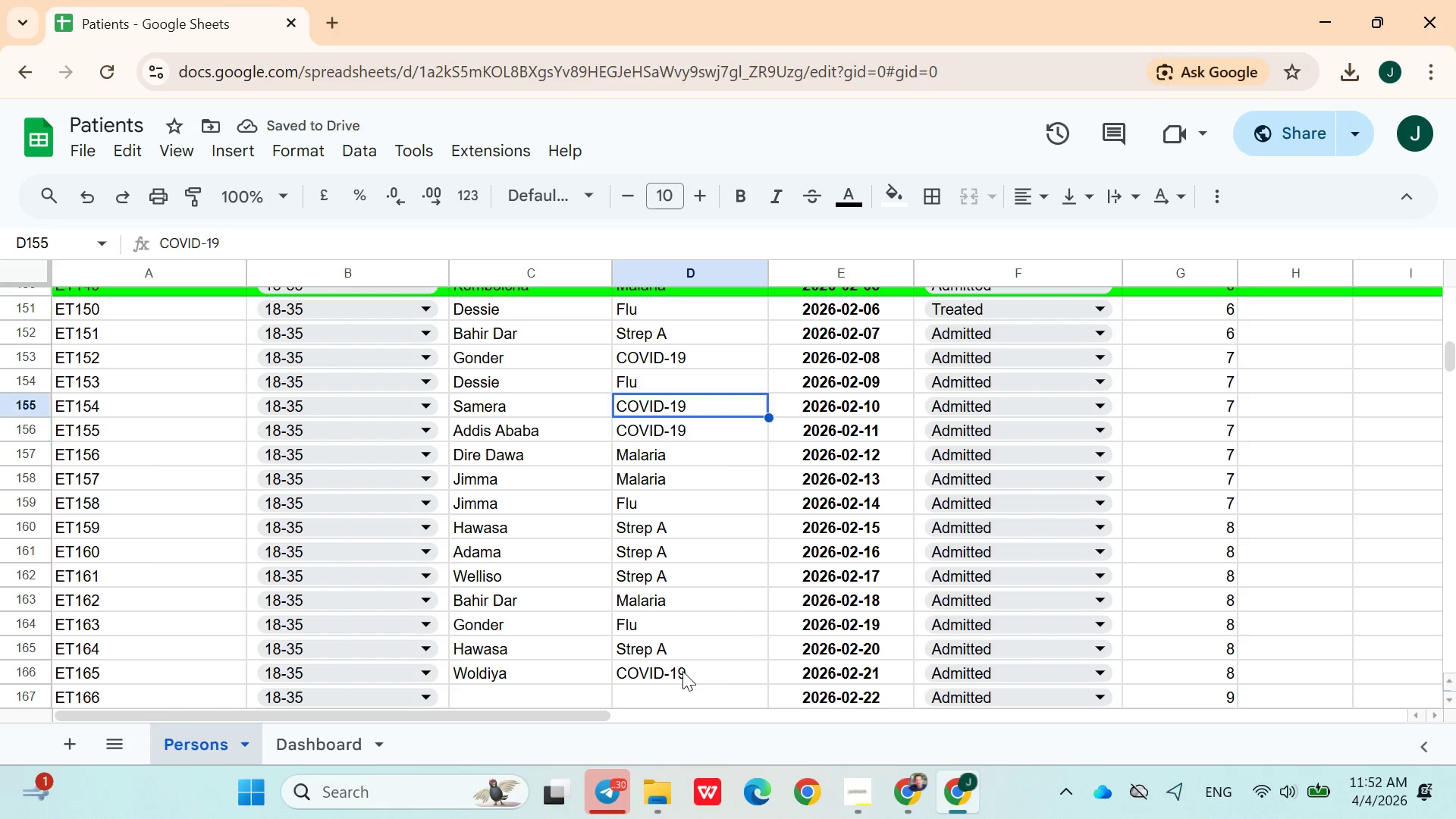 
key(ArrowUp)
 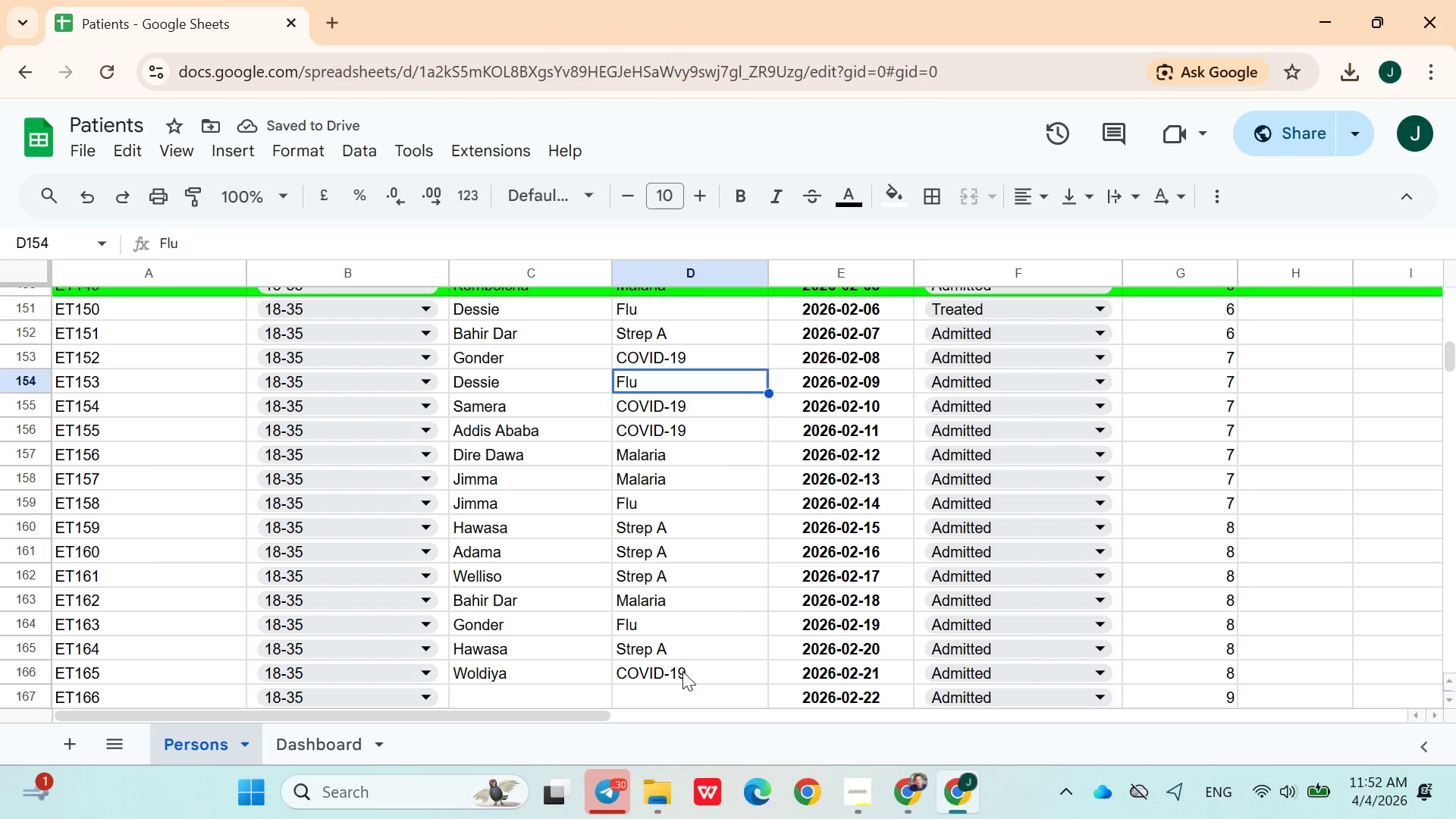 
key(ArrowUp)
 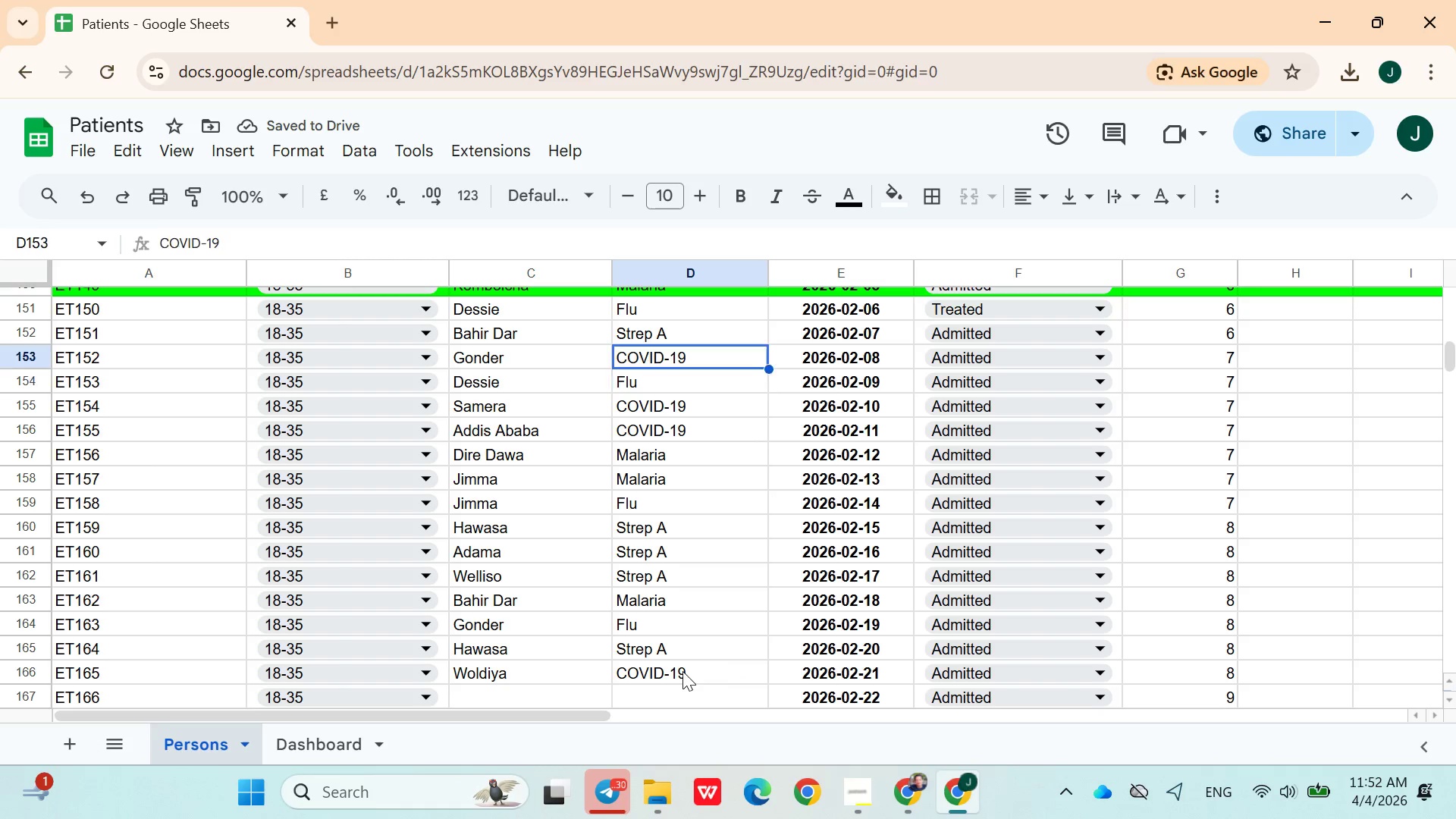 
key(ArrowUp)
 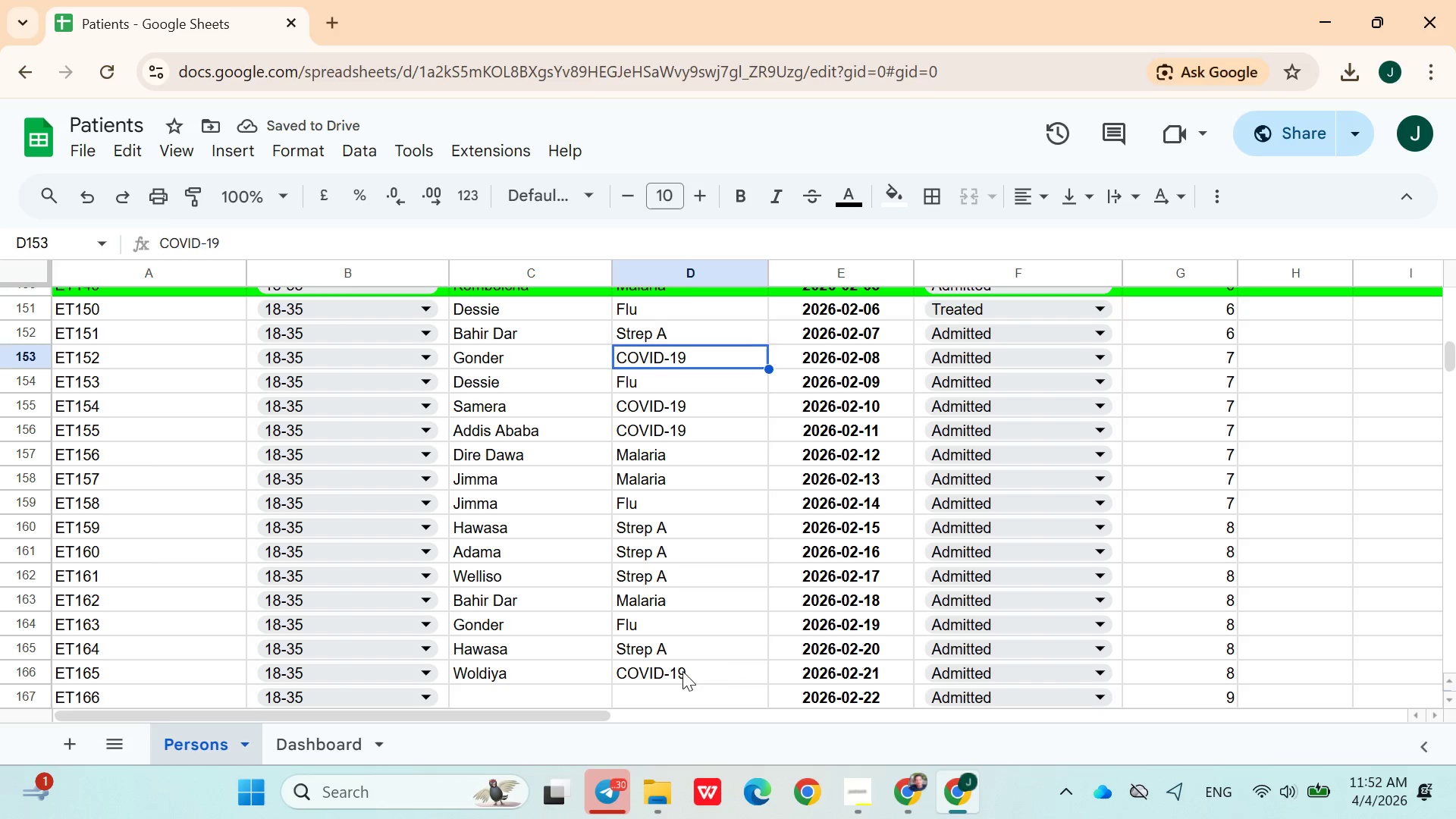 
key(ArrowUp)
 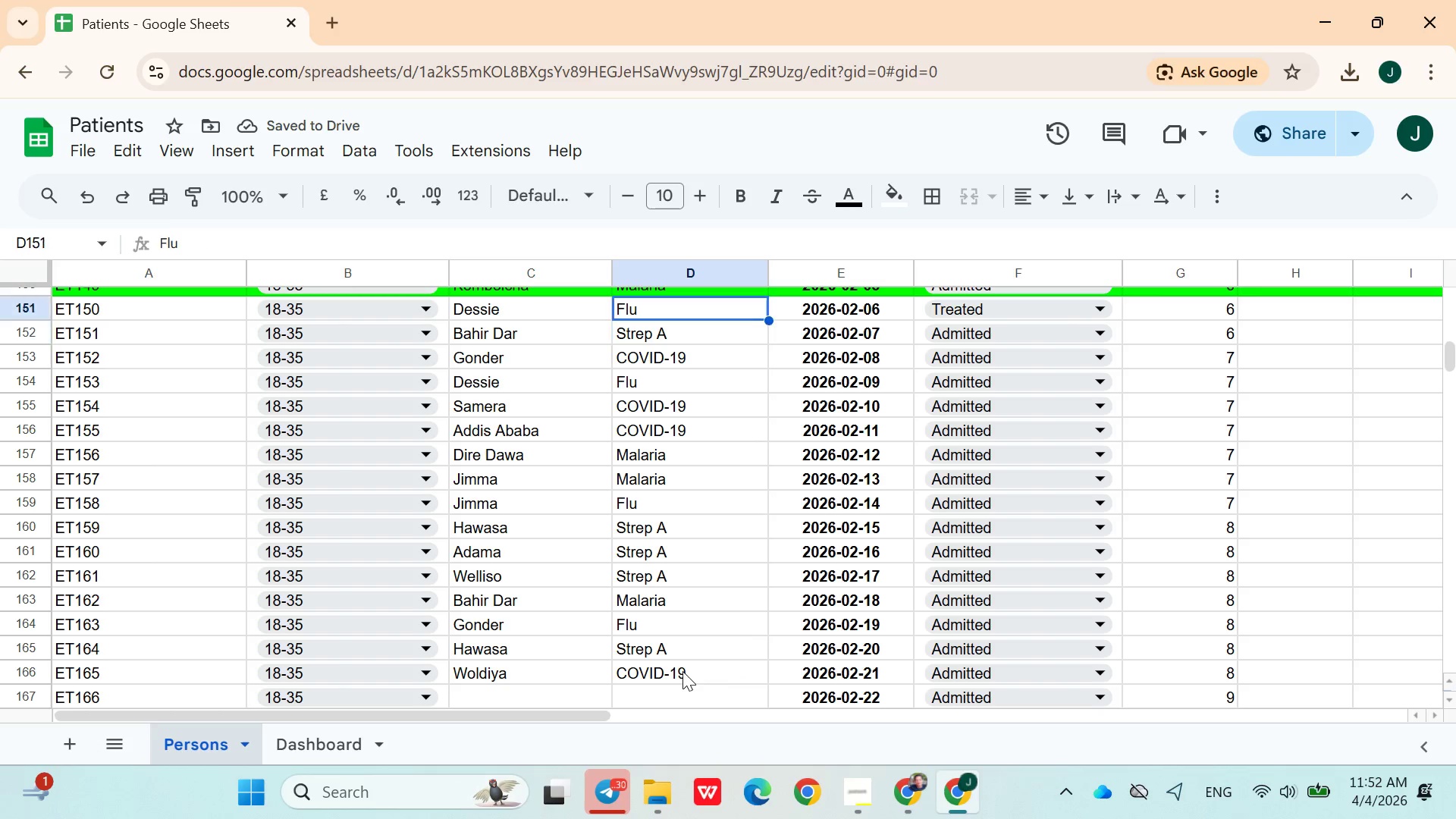 
key(ArrowUp)
 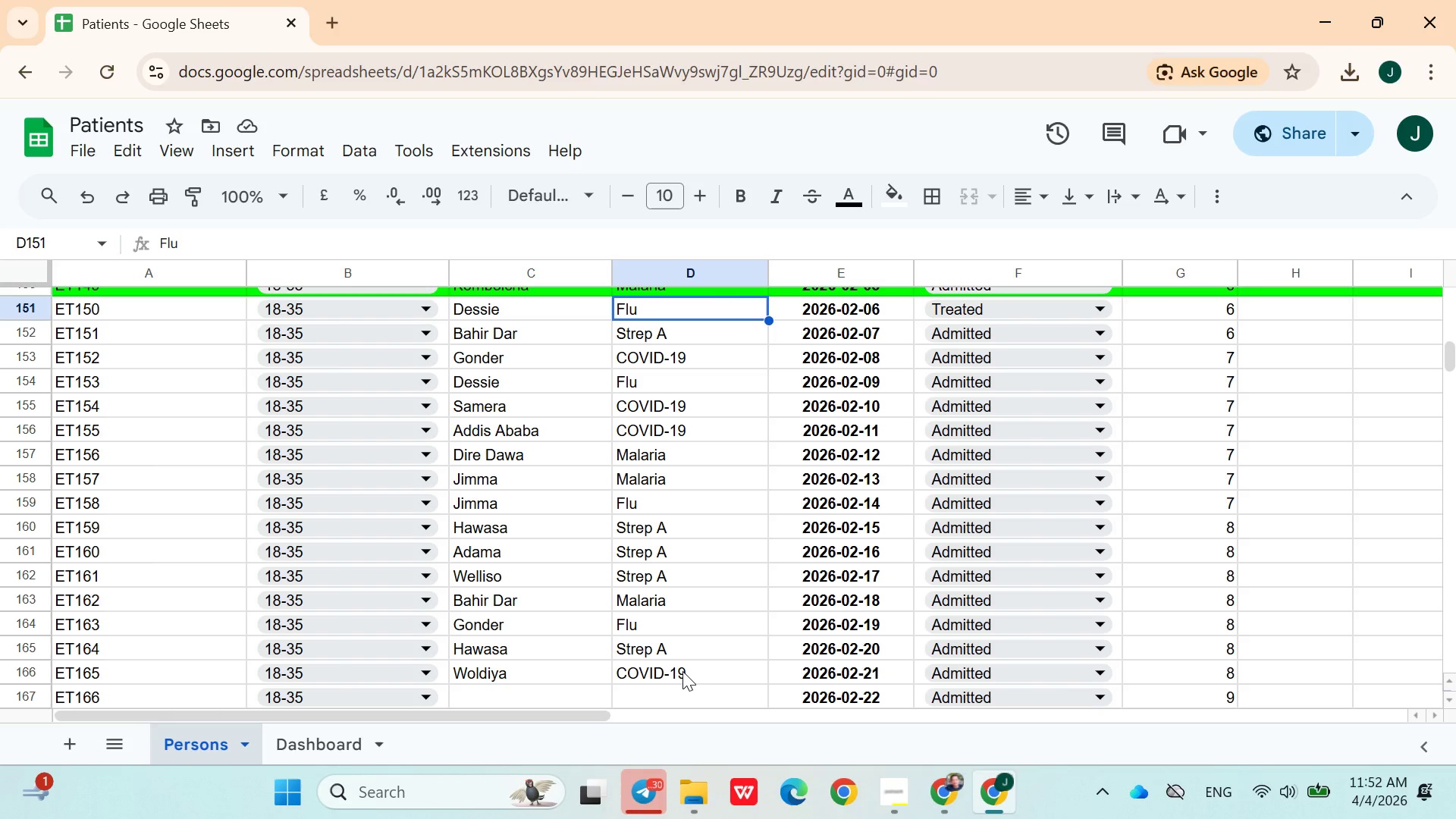 
key(ArrowRight)
 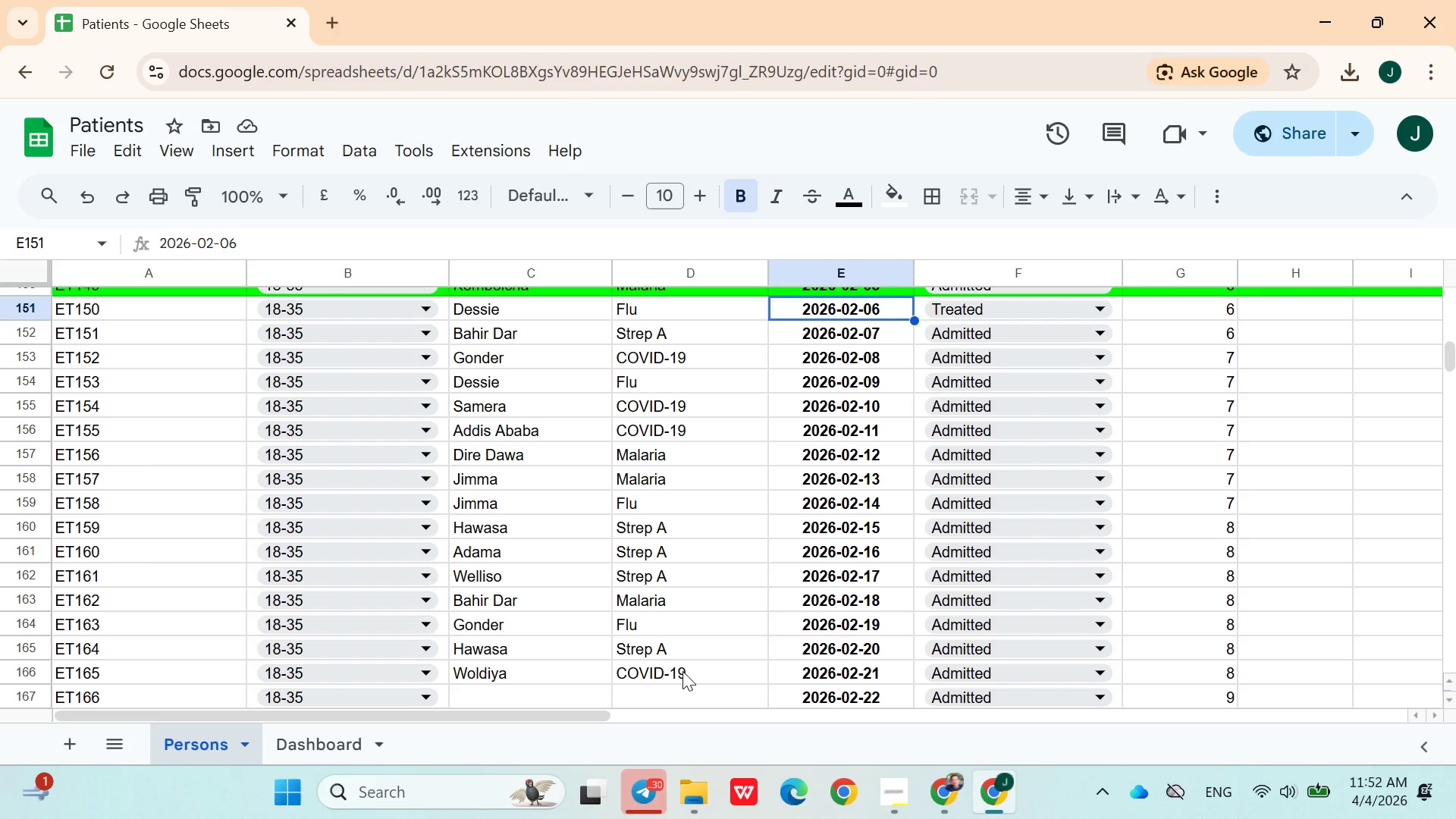 
key(ArrowRight)
 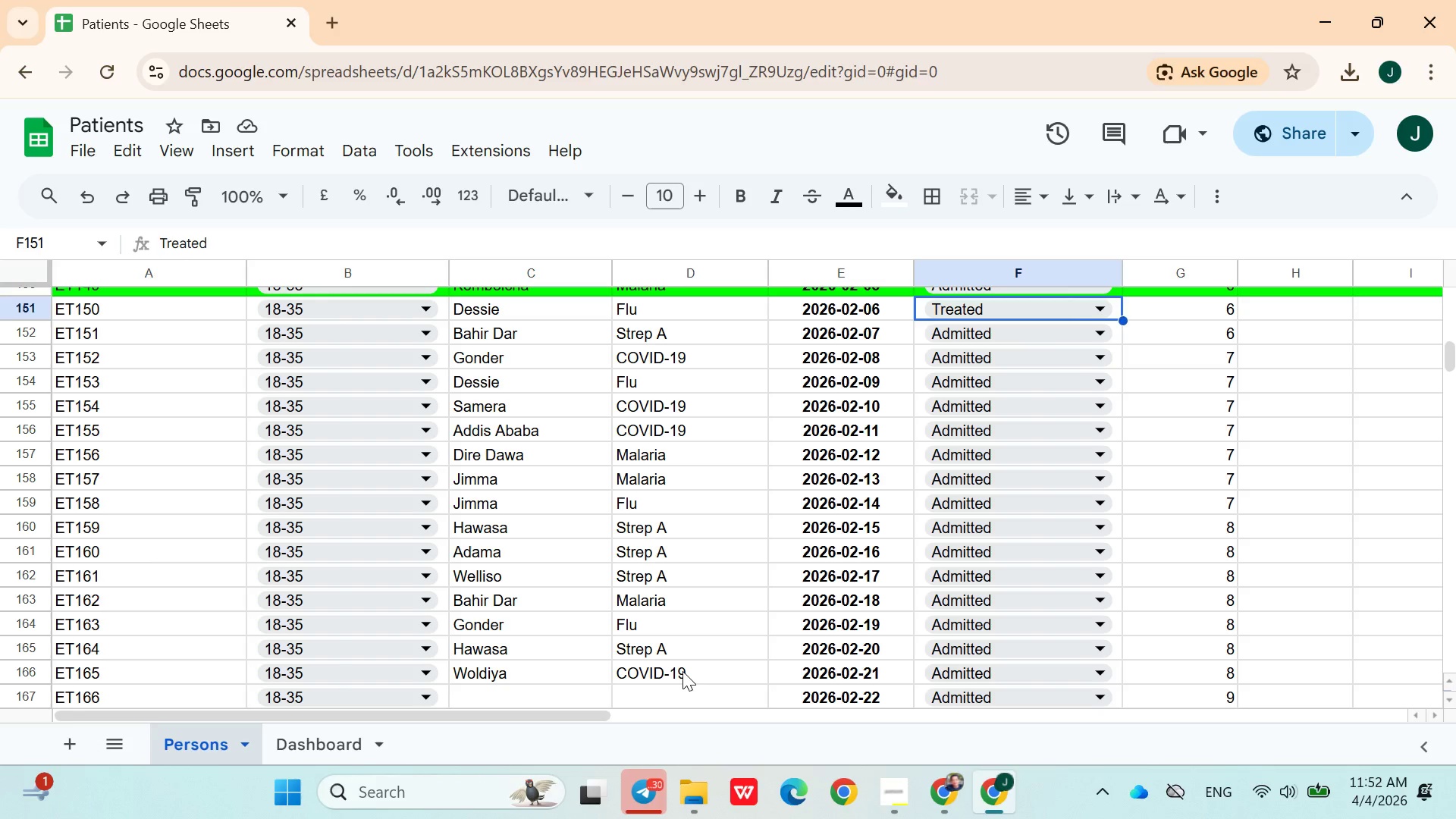 
key(ArrowDown)
 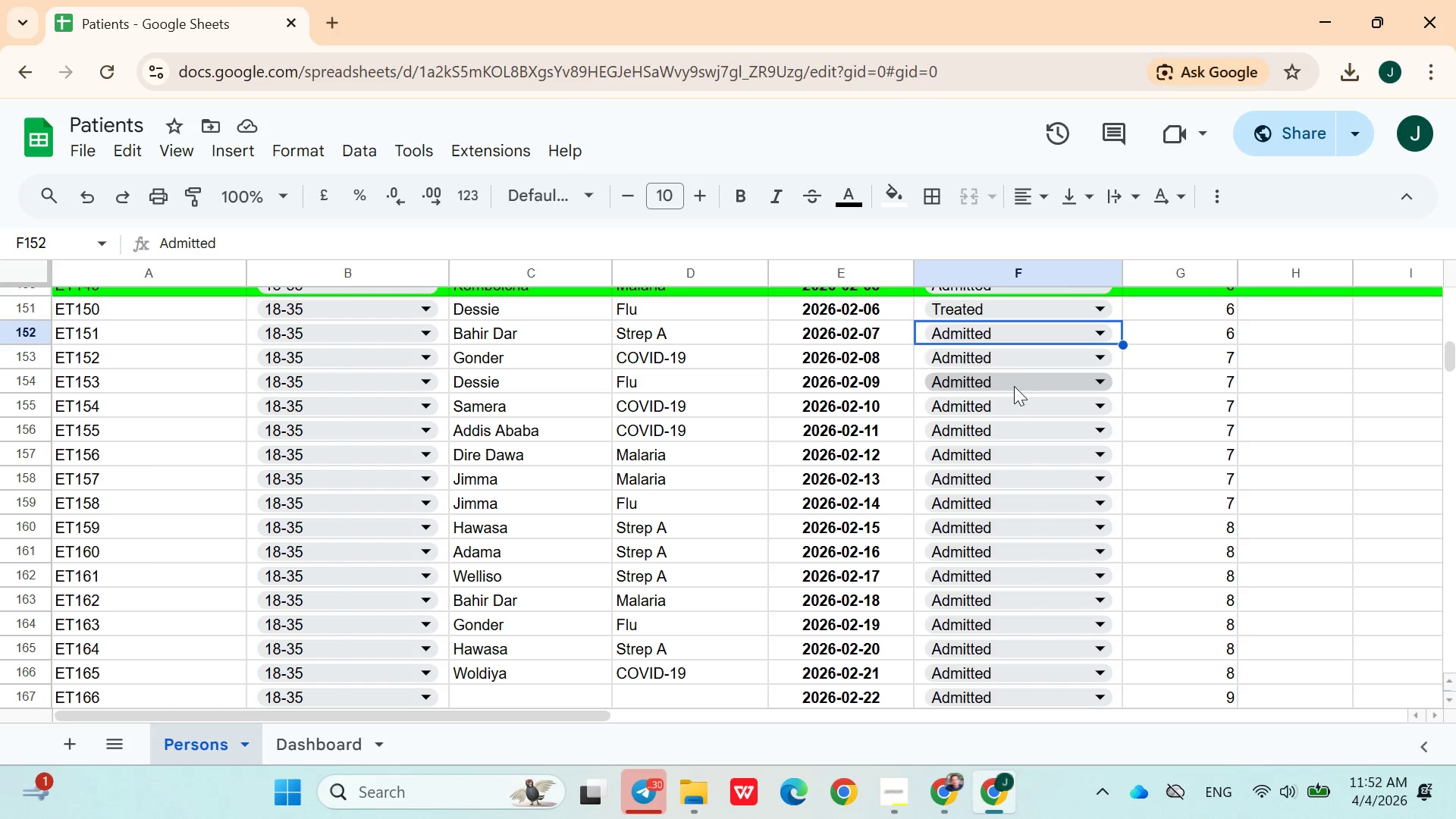 
left_click([989, 358])
 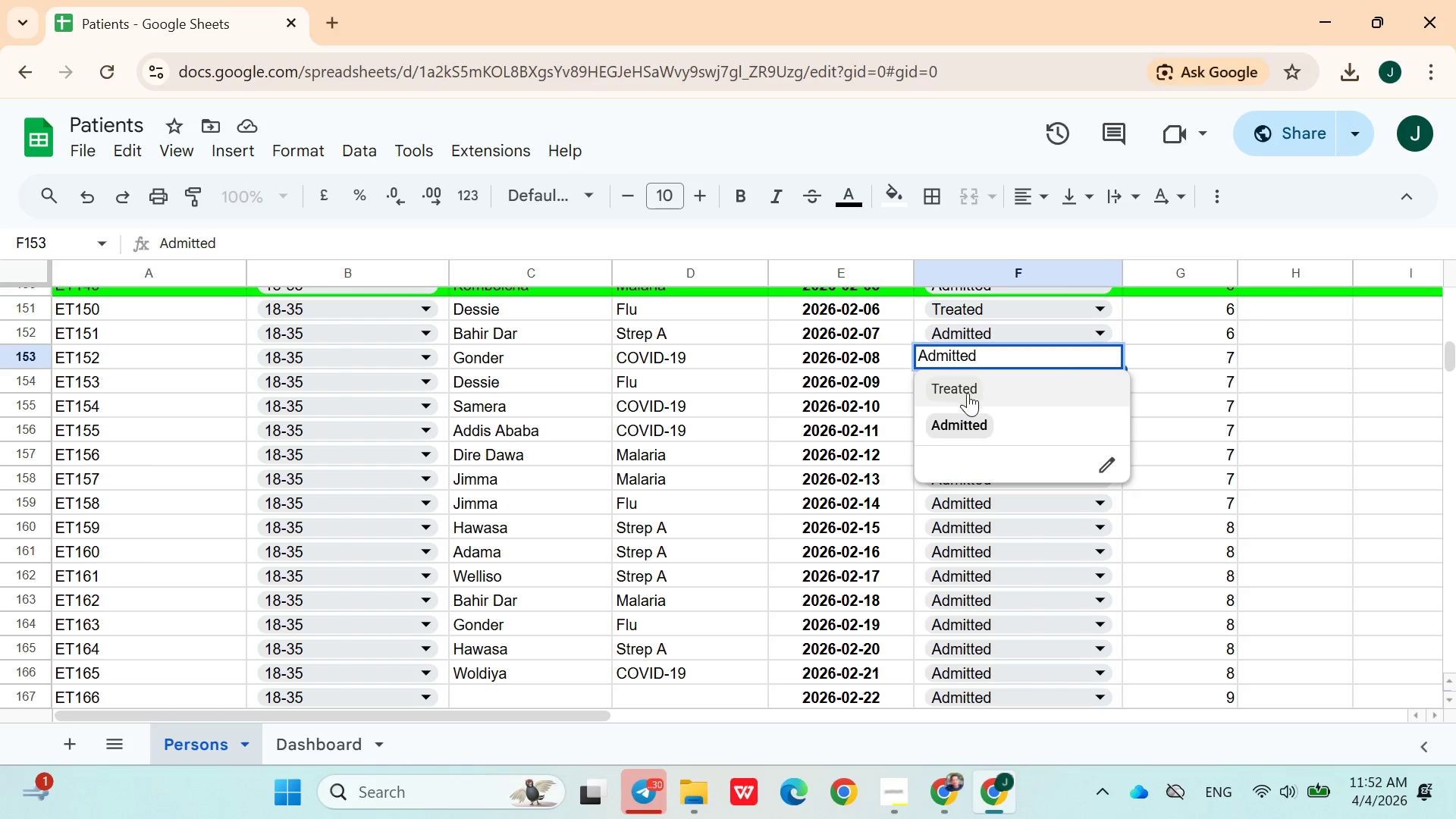 
left_click([966, 393])
 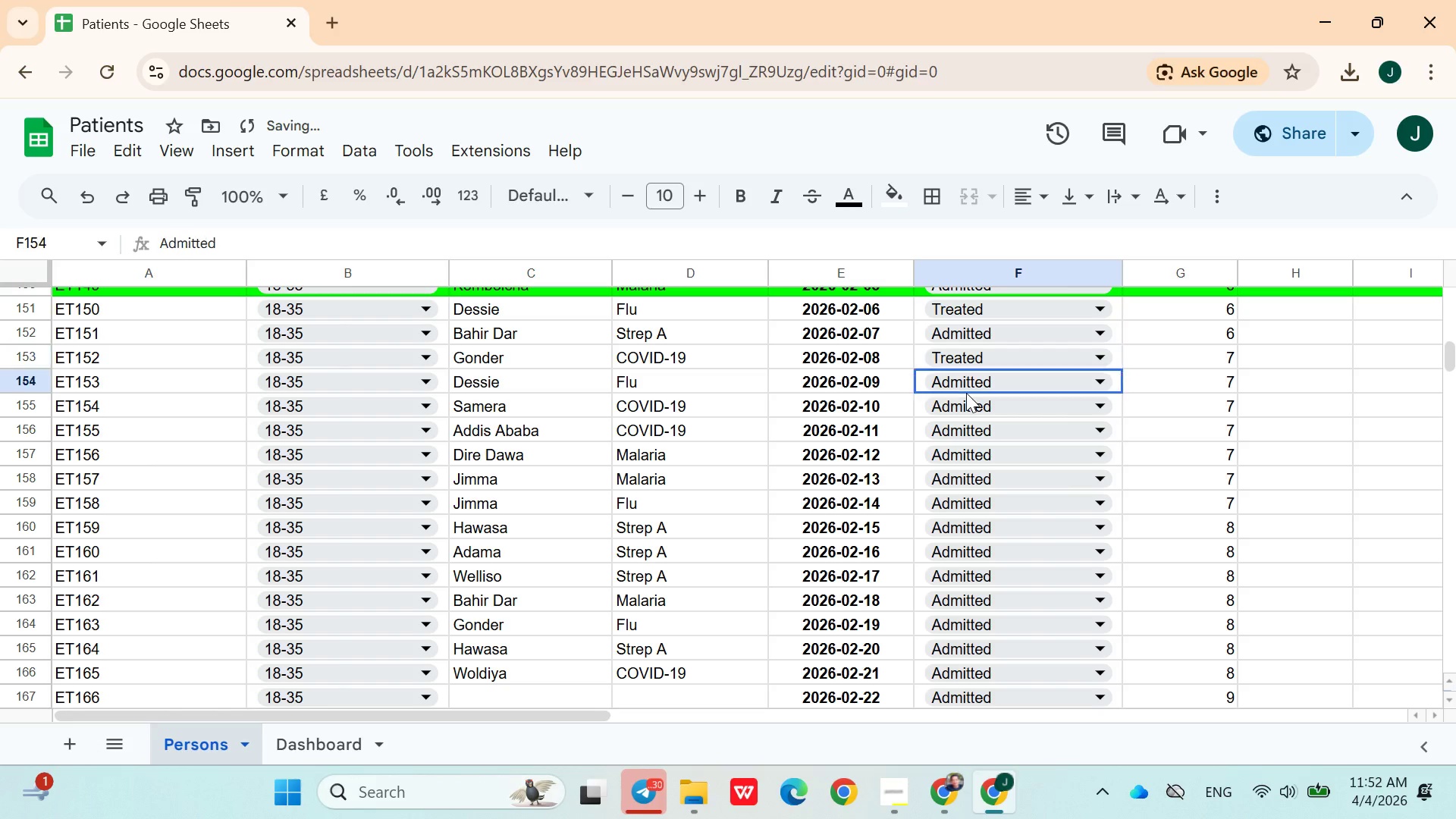 
left_click([966, 393])
 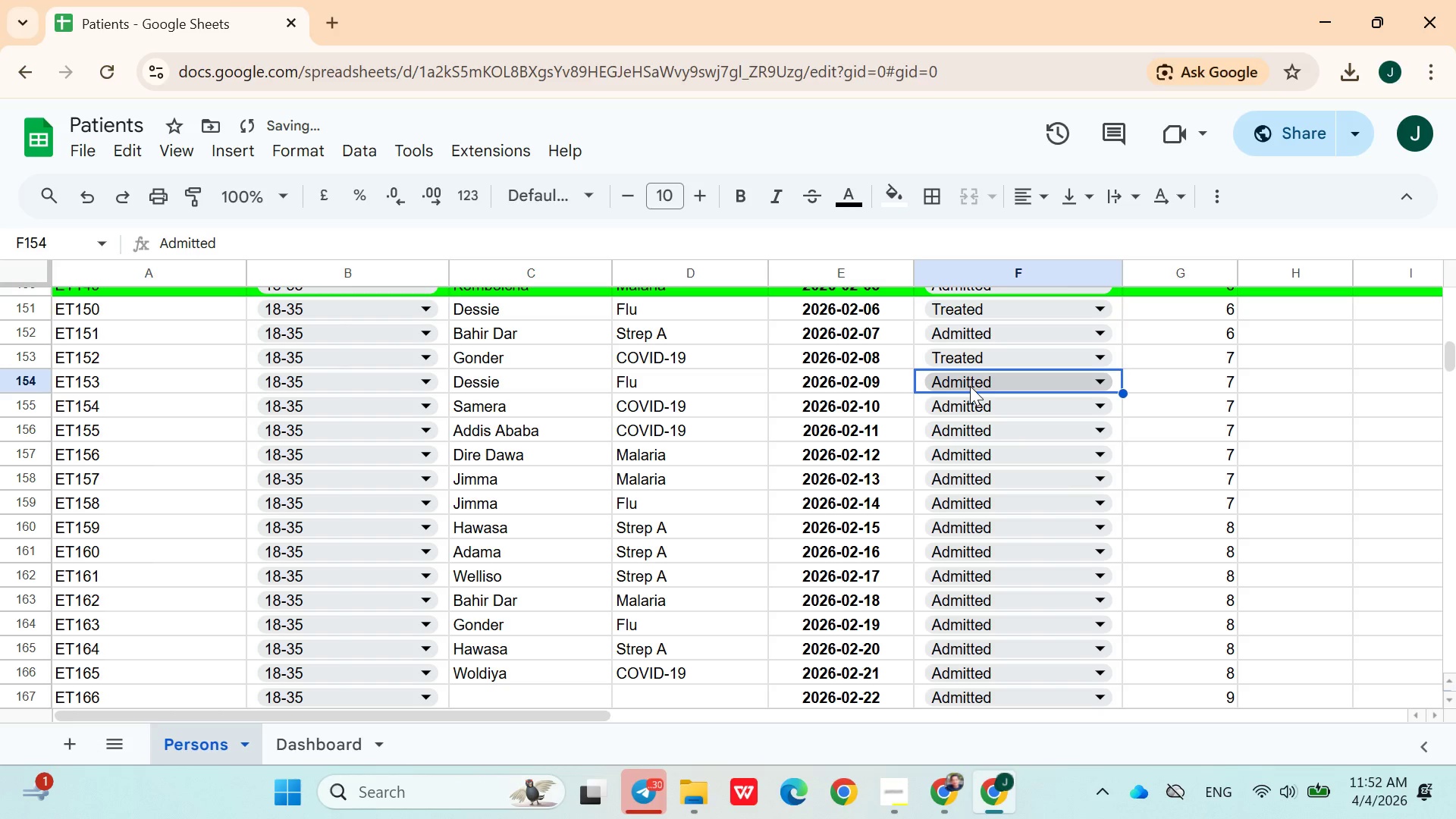 
left_click([970, 386])
 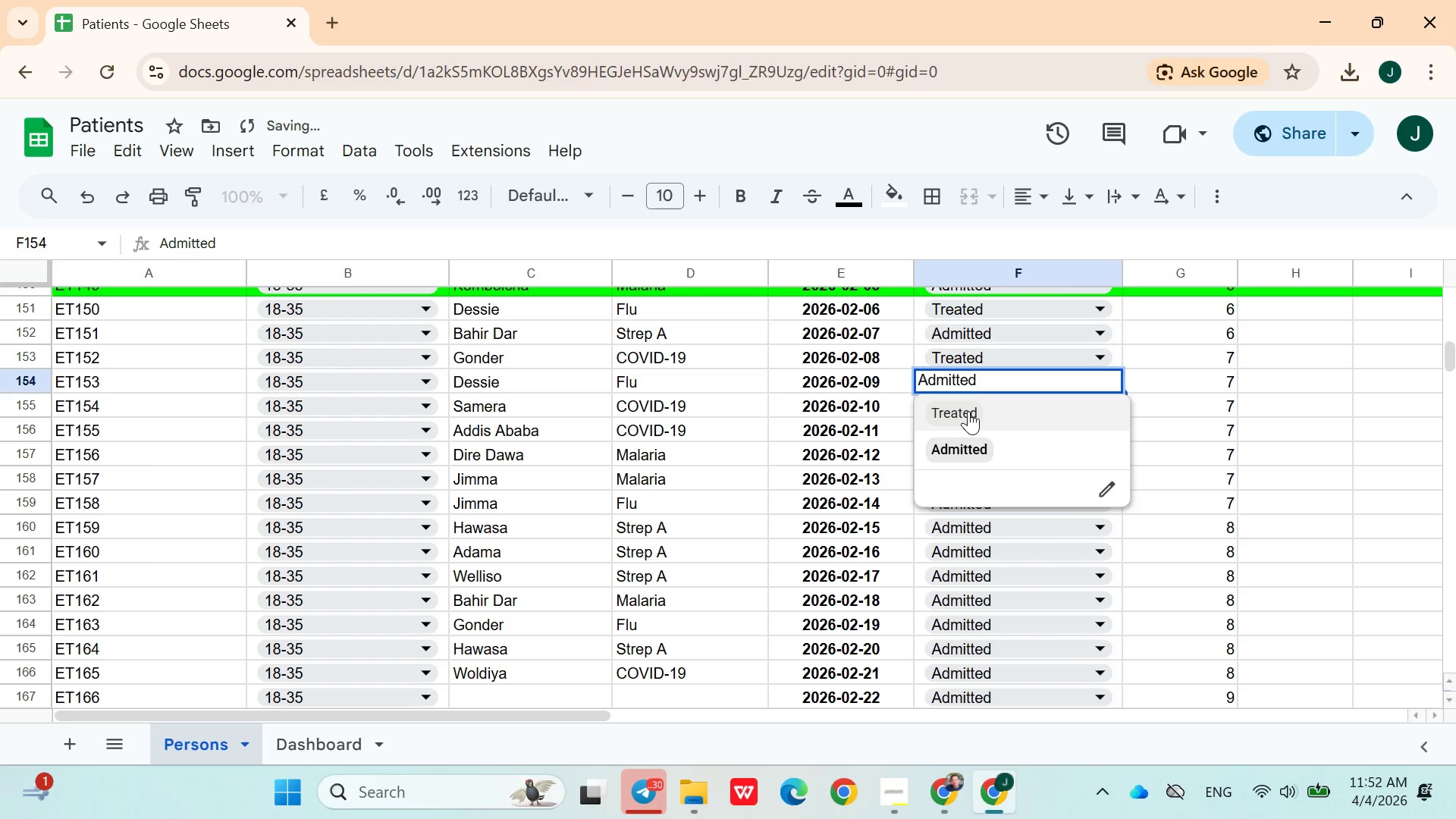 
left_click([968, 412])
 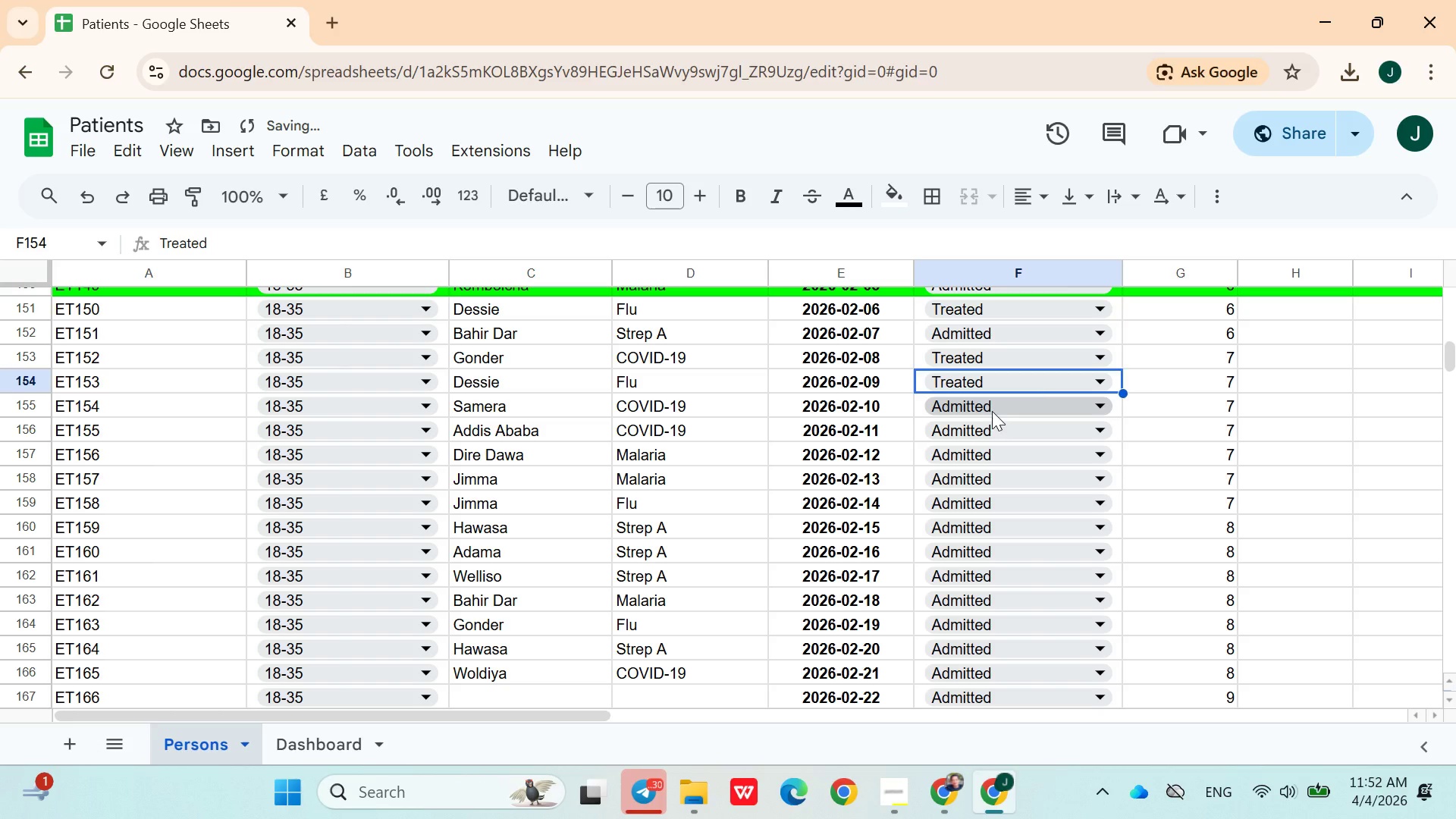 
left_click([992, 411])
 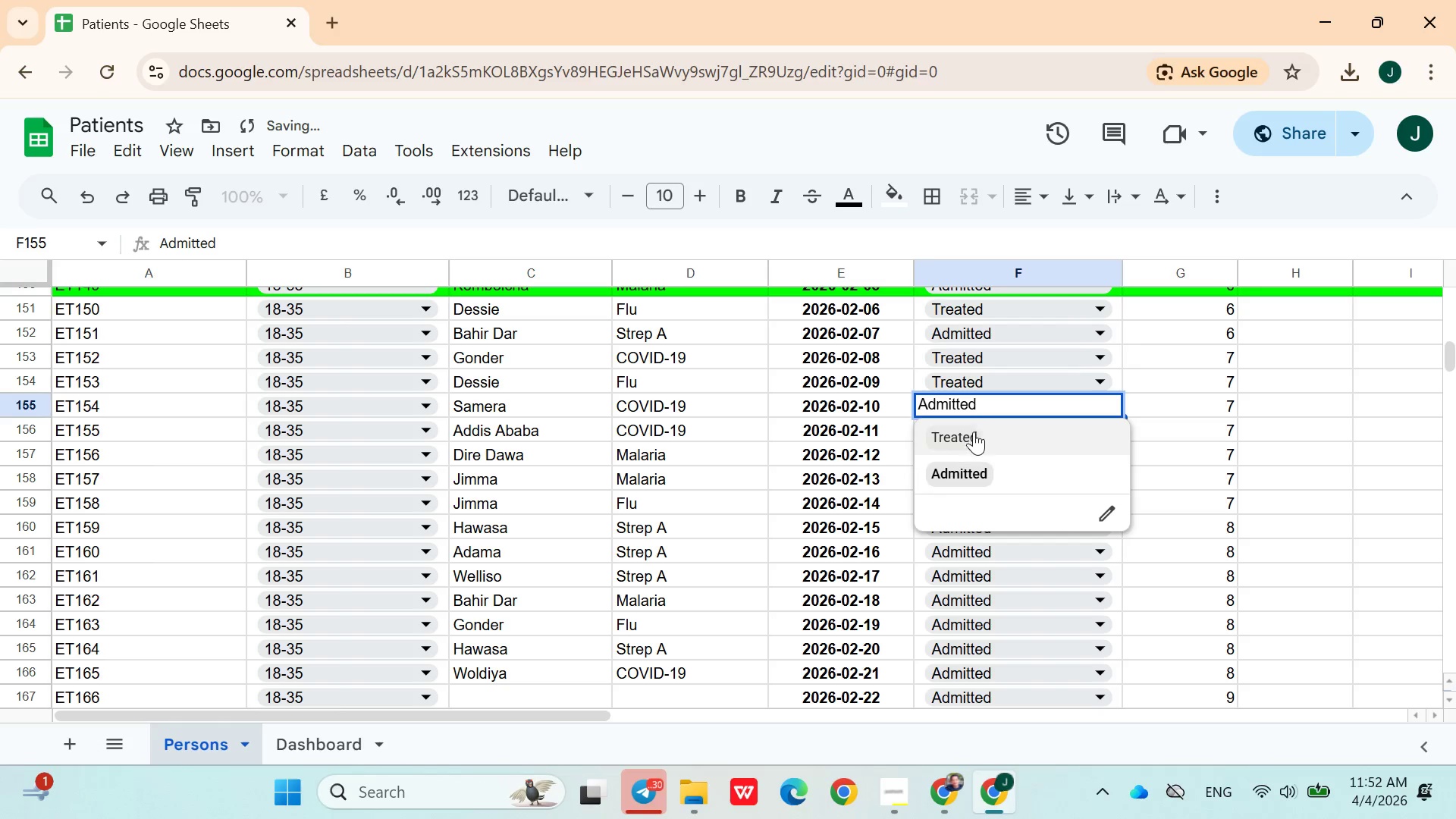 
left_click([971, 435])
 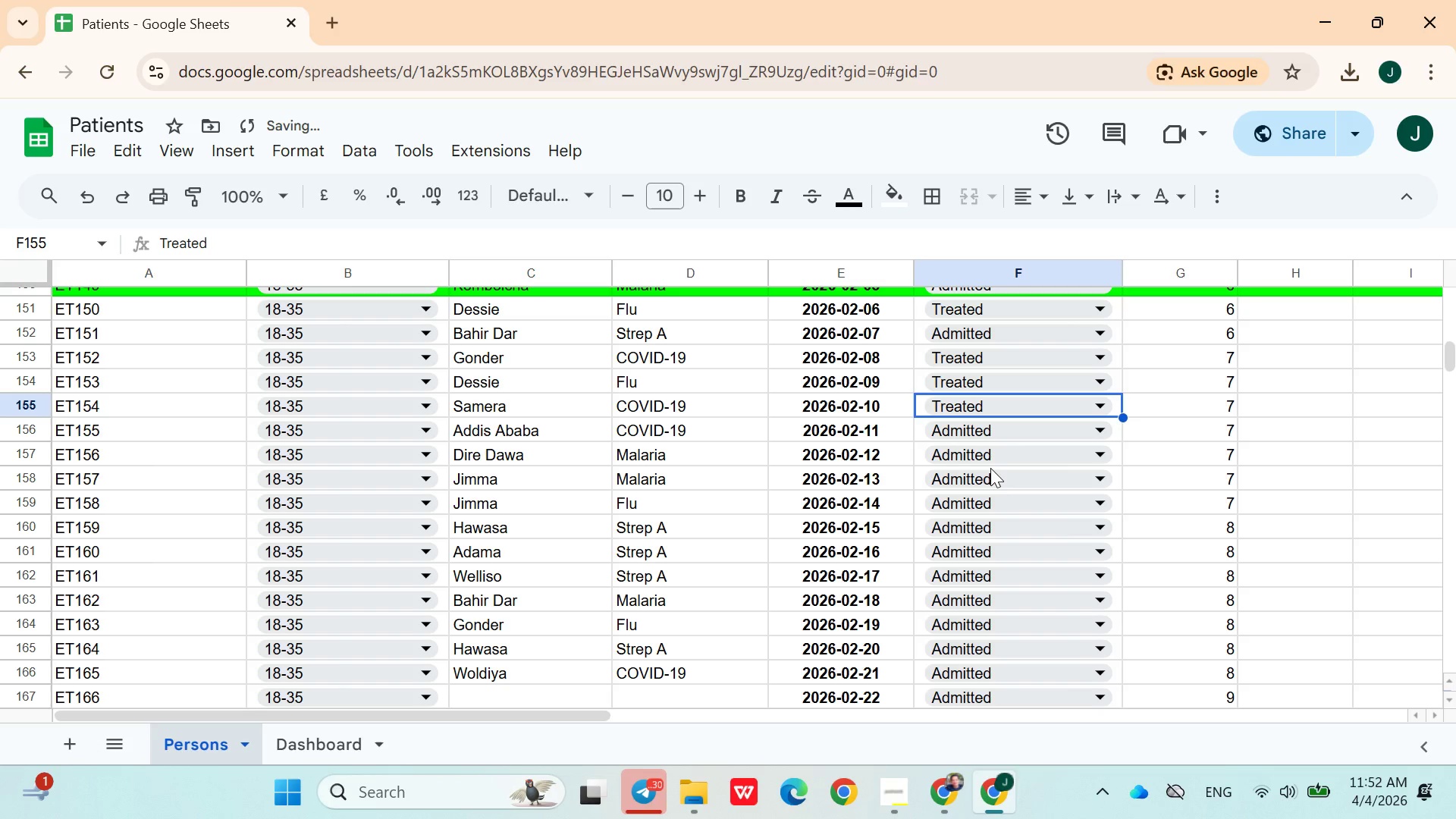 
left_click([981, 474])
 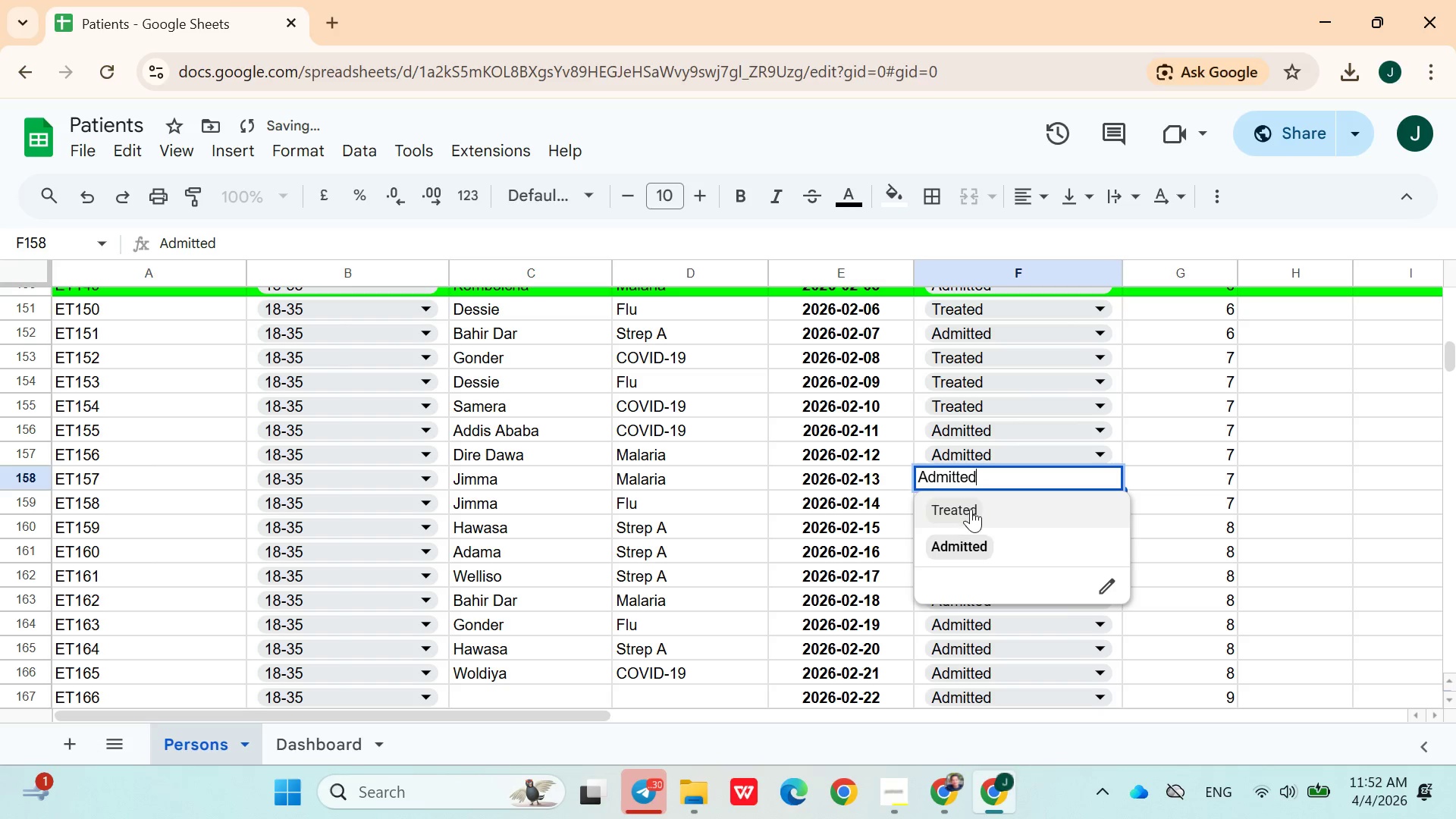 
left_click([969, 512])
 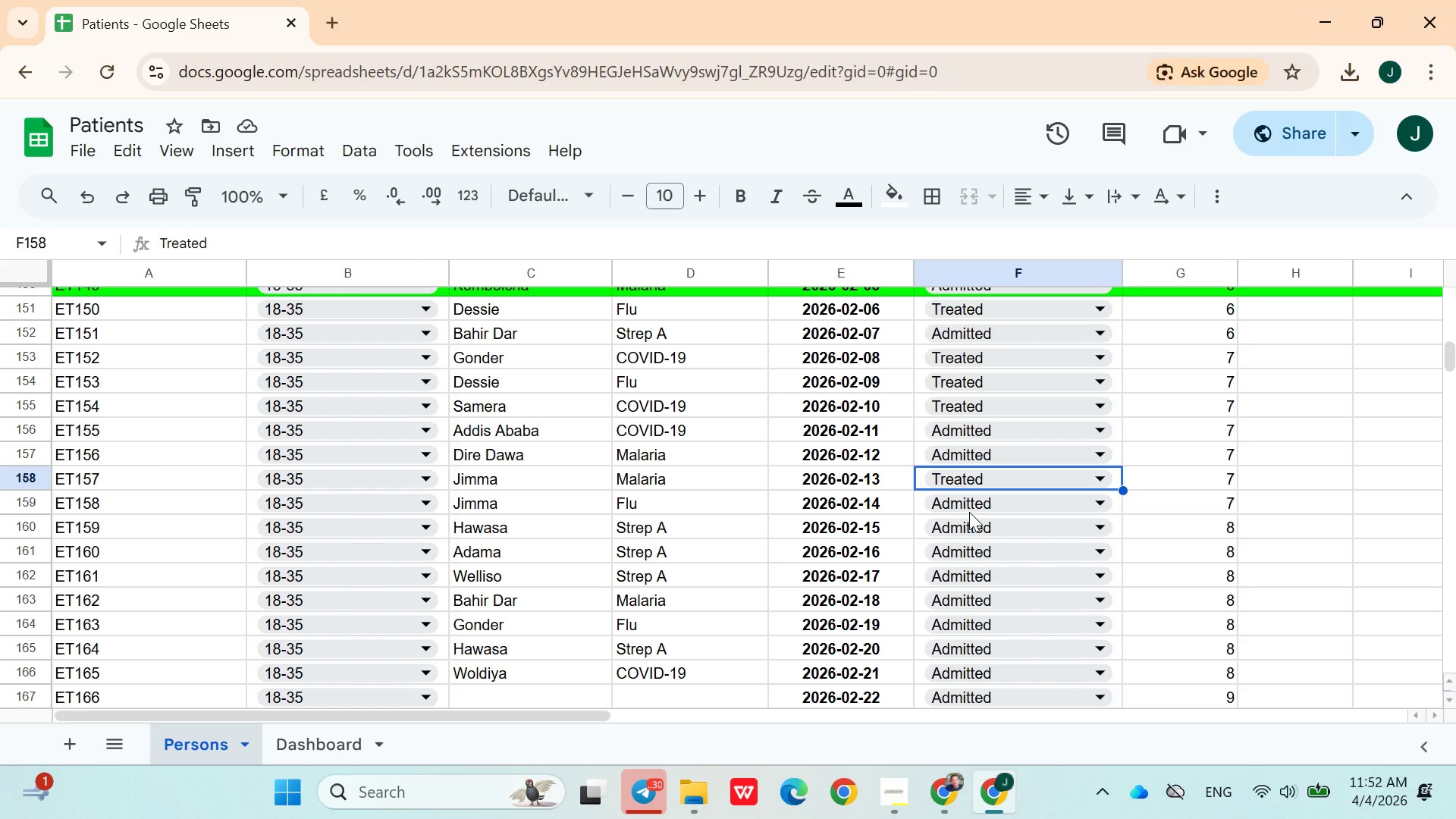 
wait(32.53)
 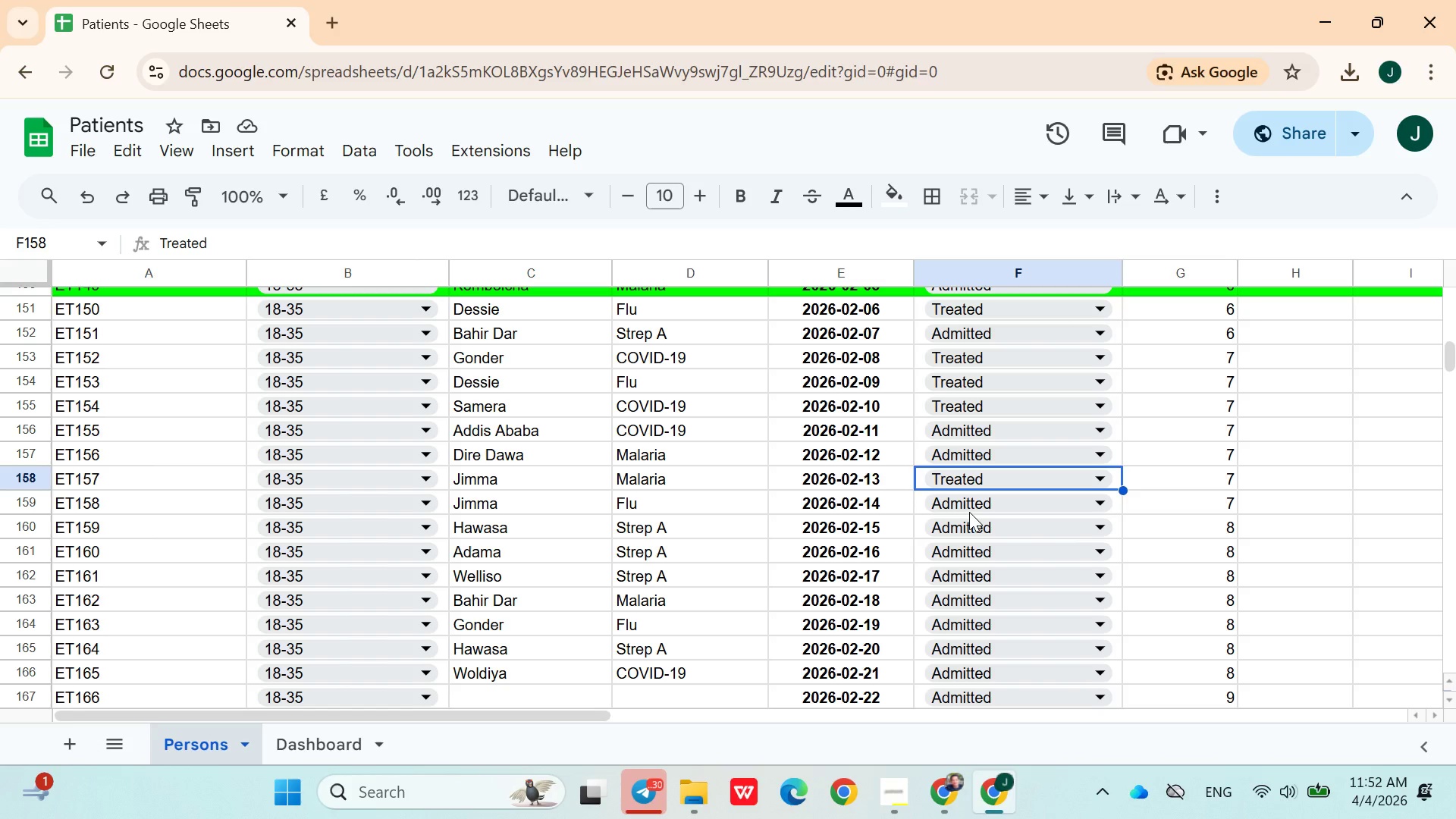 
left_click([976, 510])
 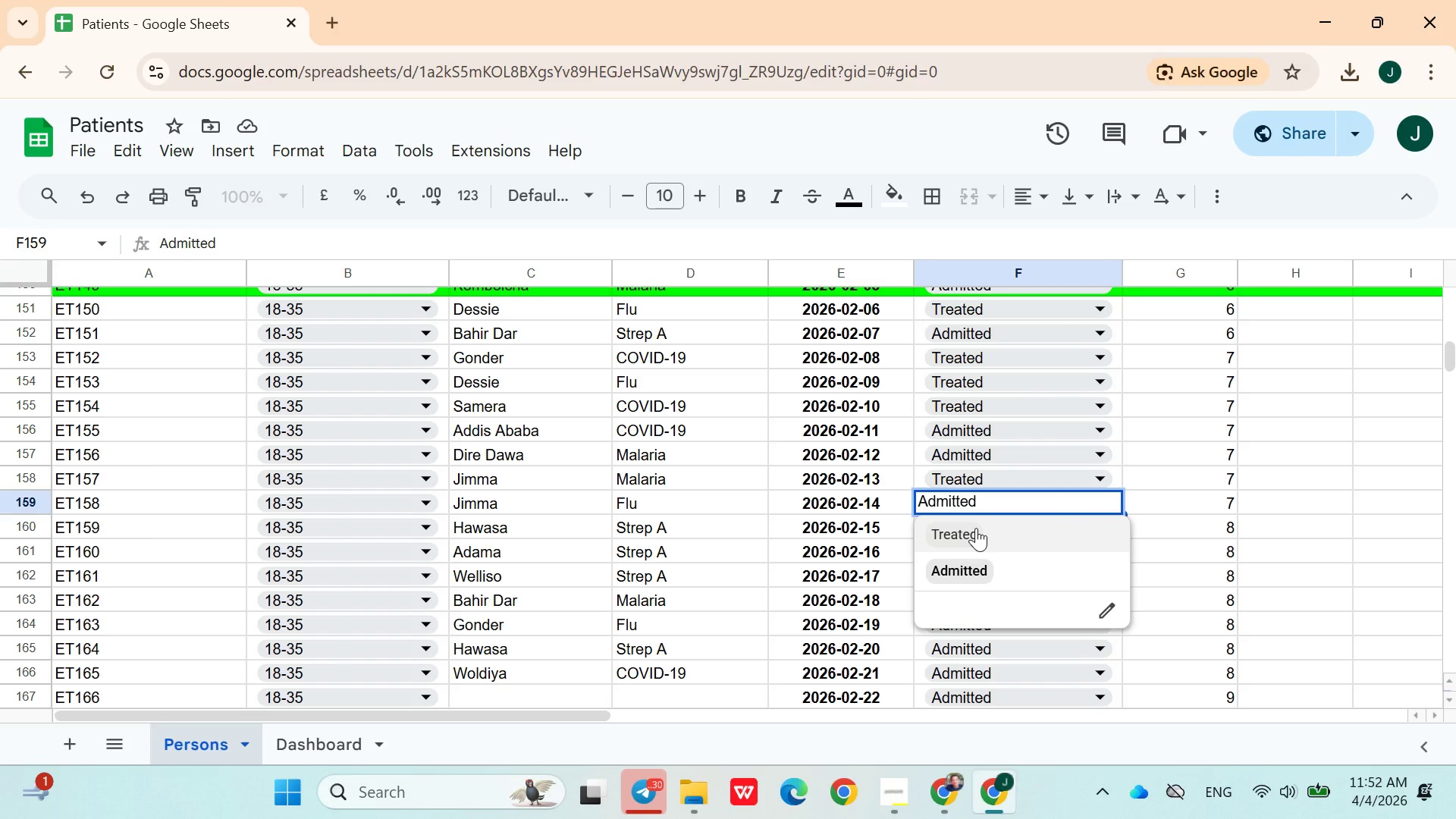 
left_click([976, 529])
 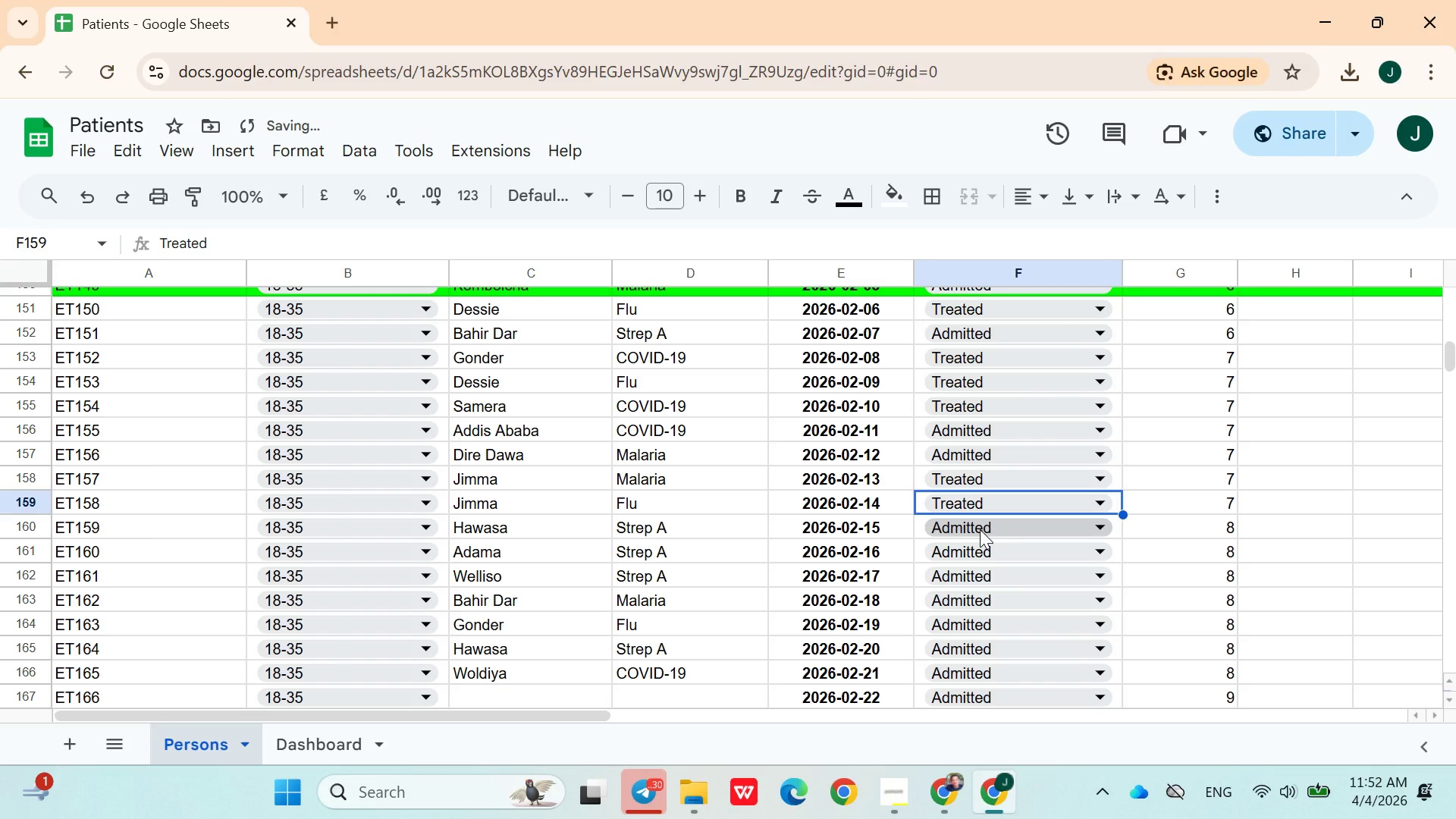 
left_click([980, 529])
 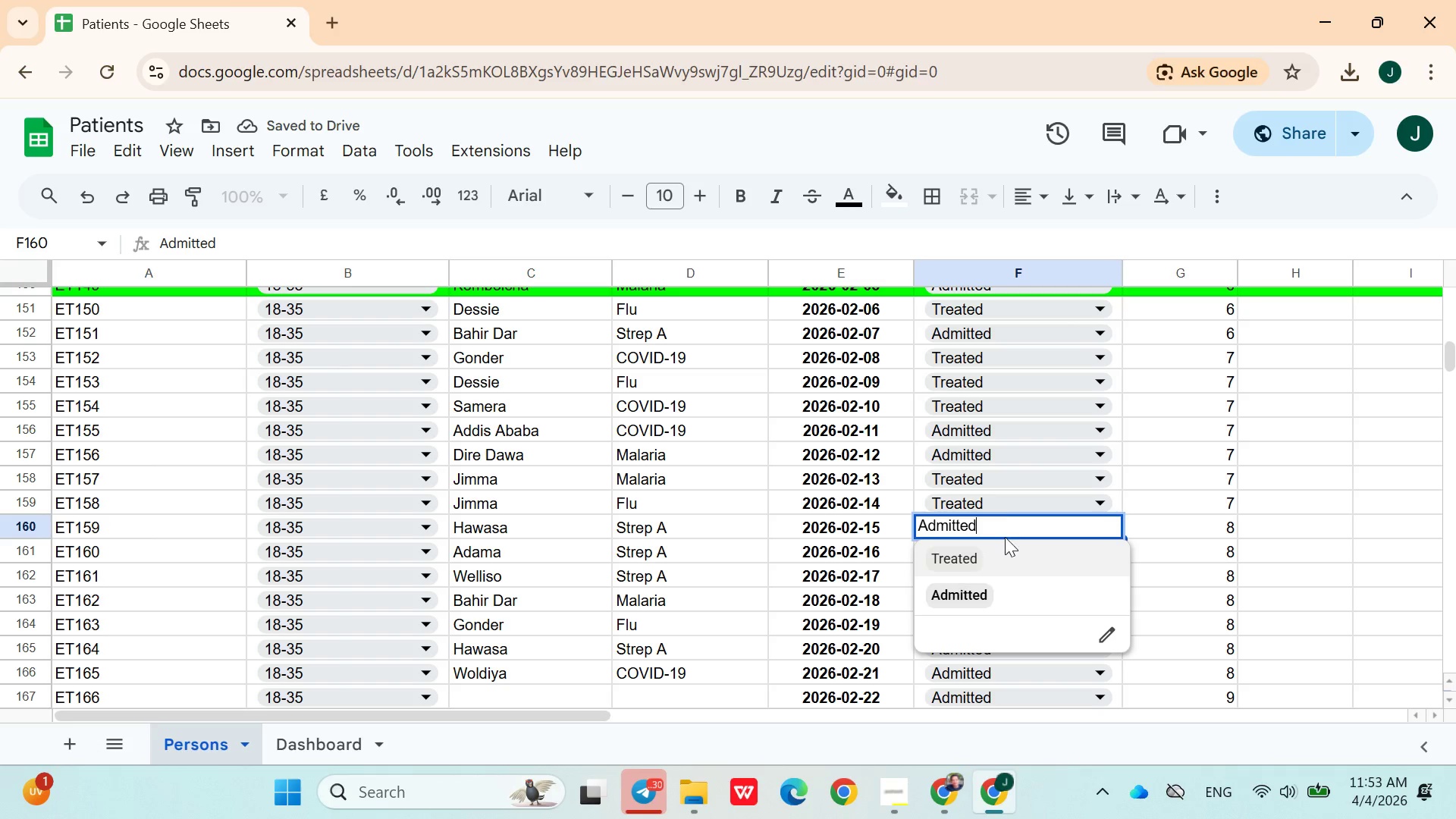 
left_click([1009, 504])
 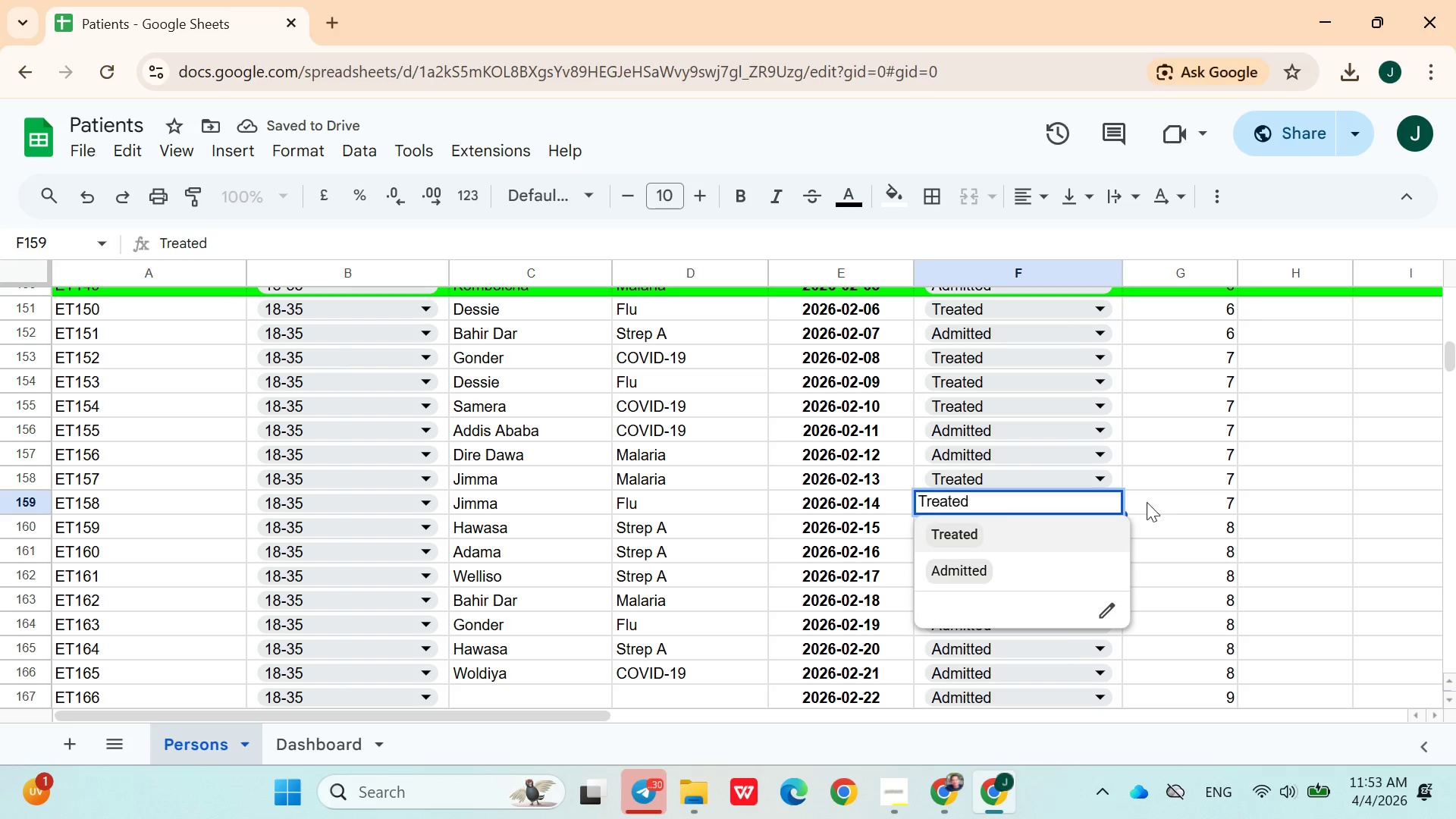 
left_click([1164, 505])
 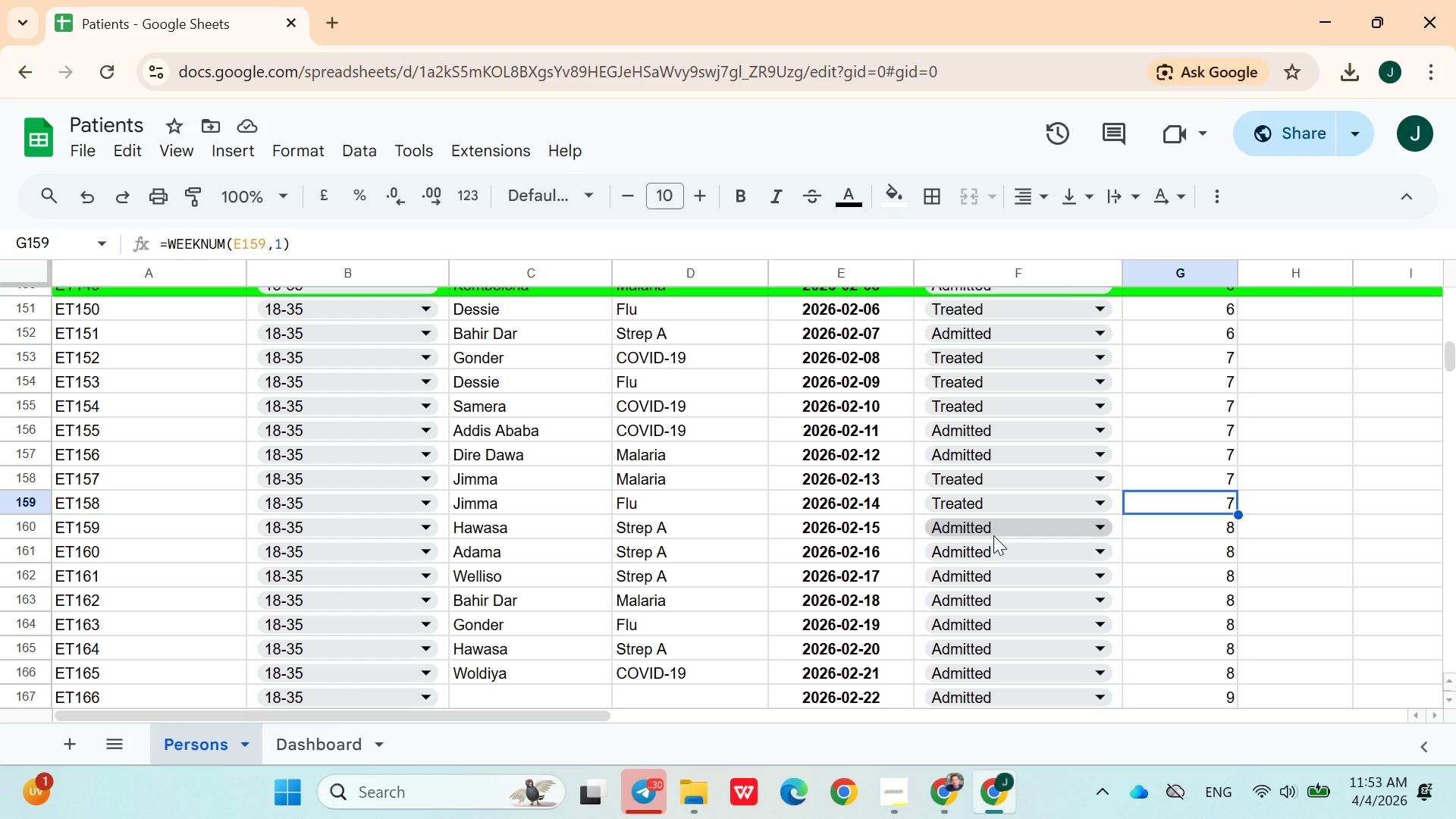 
wait(11.78)
 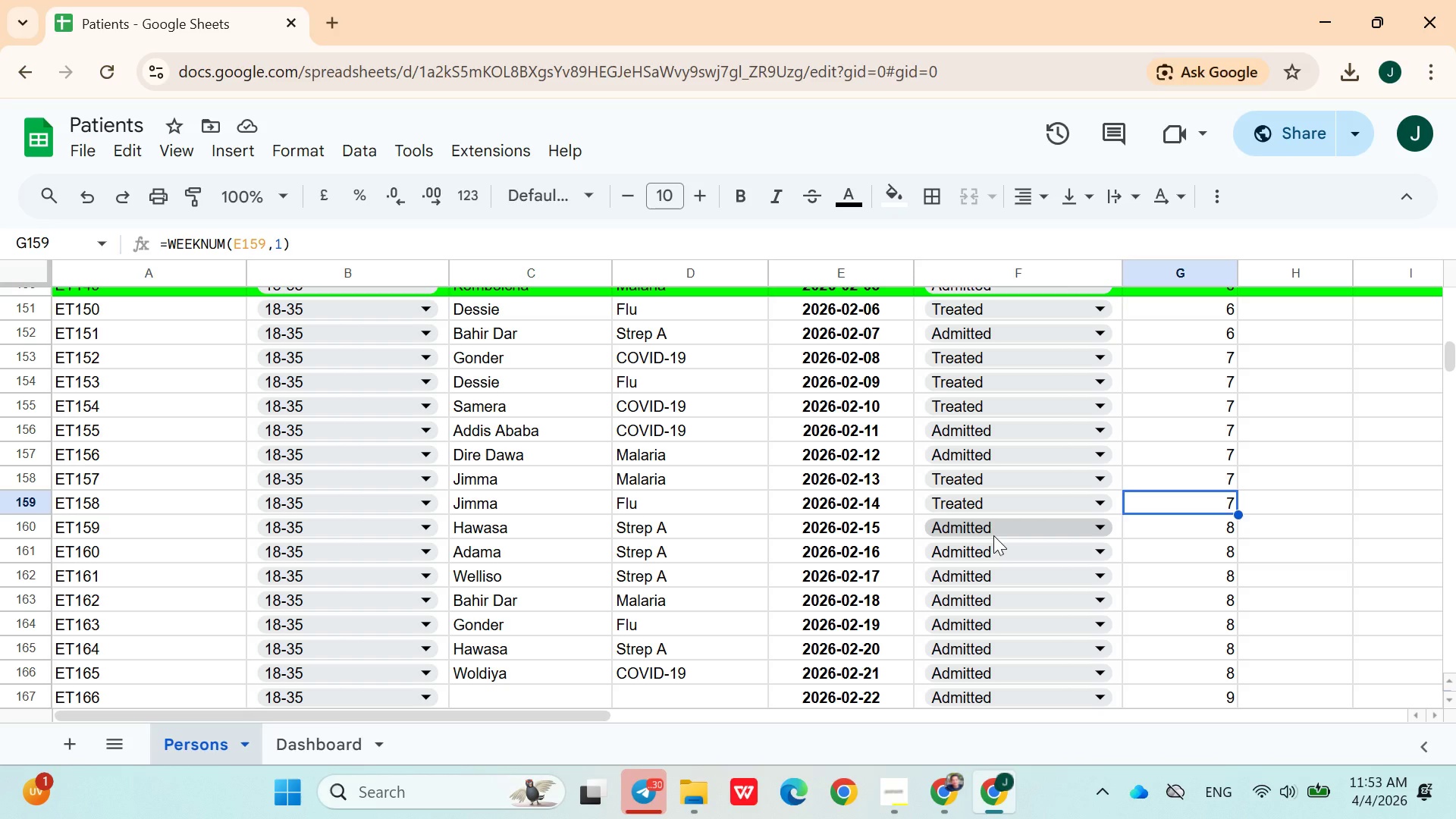 
left_click([989, 554])
 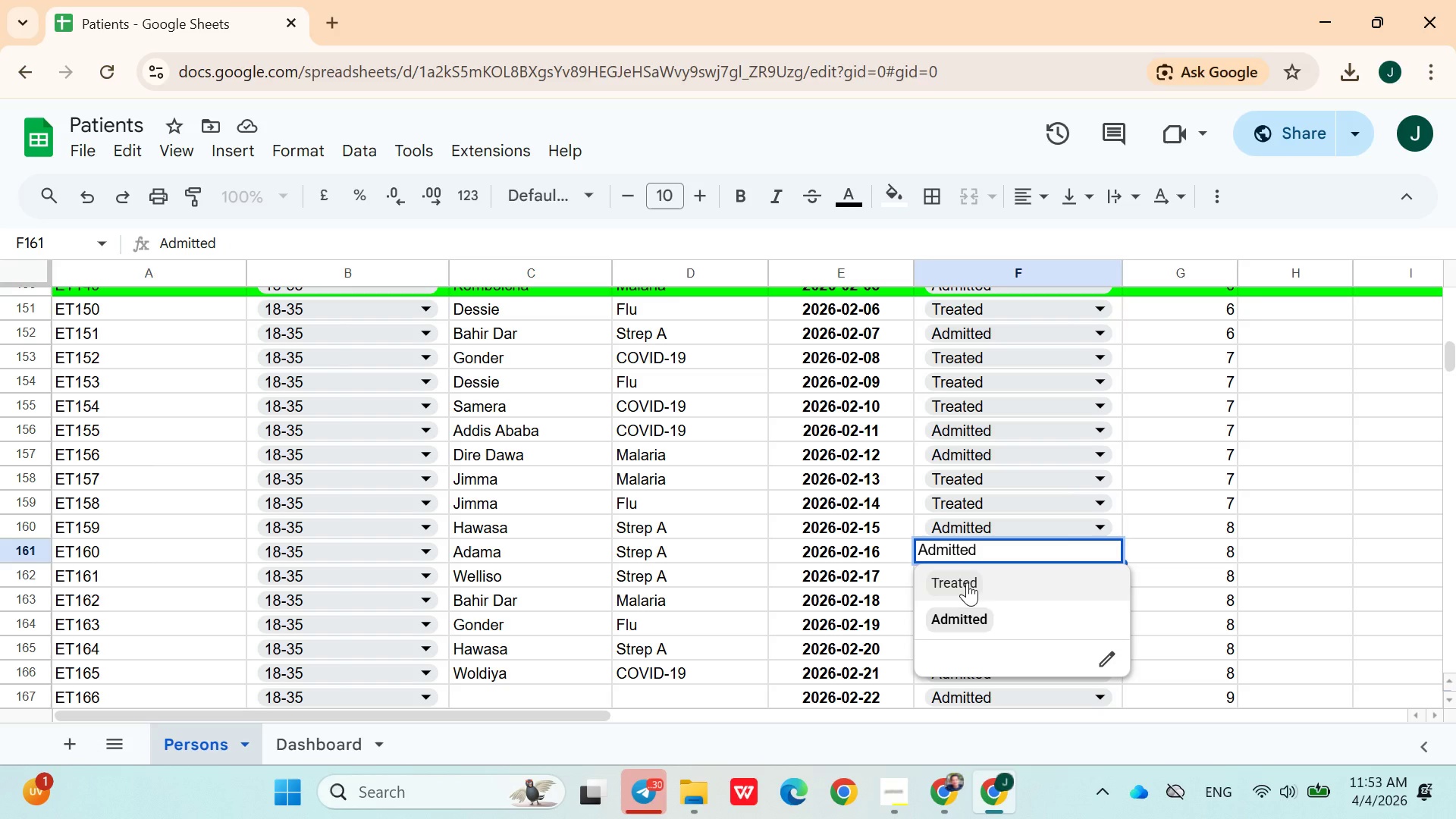 
left_click([967, 582])
 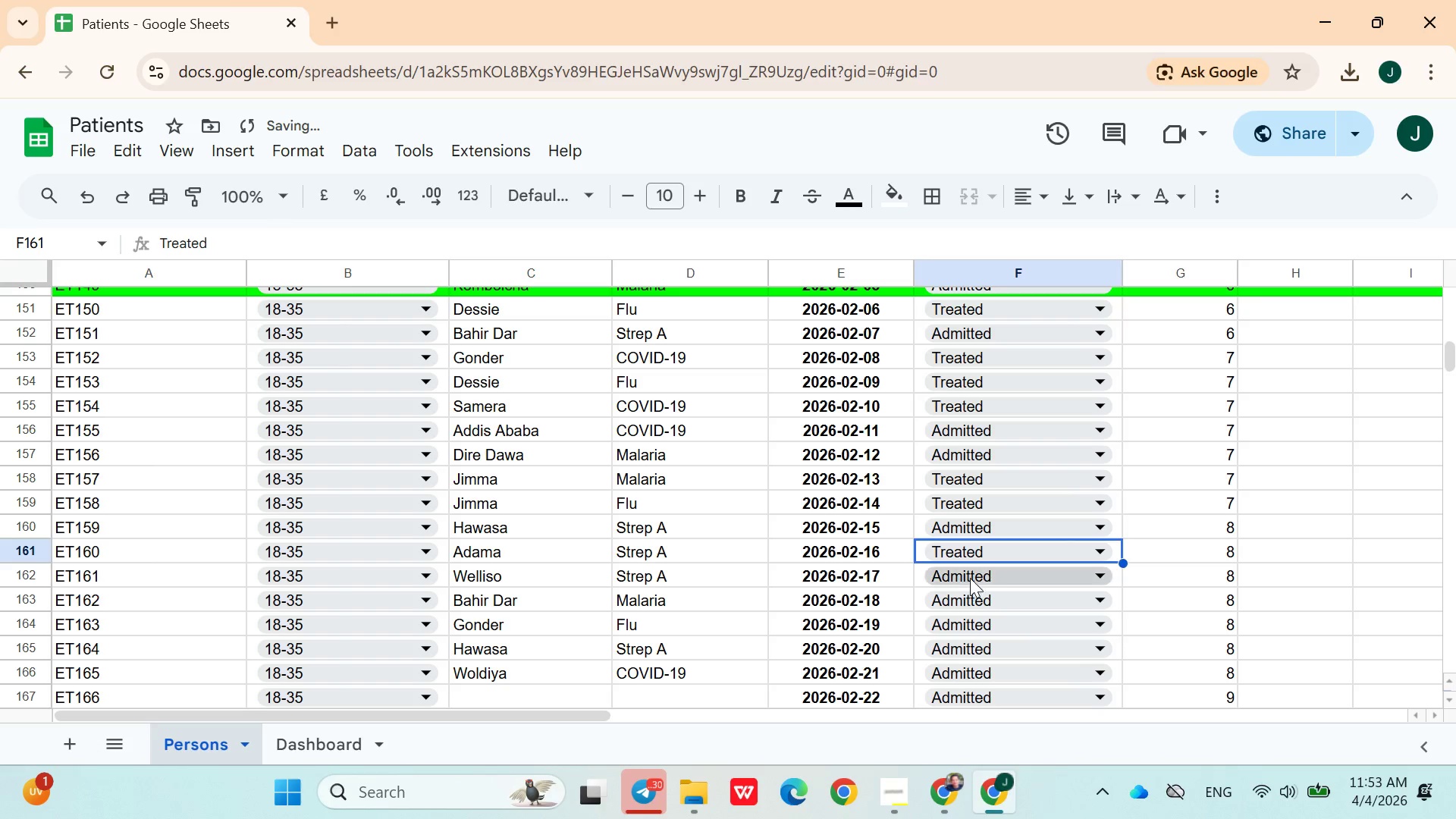 
left_click([973, 575])
 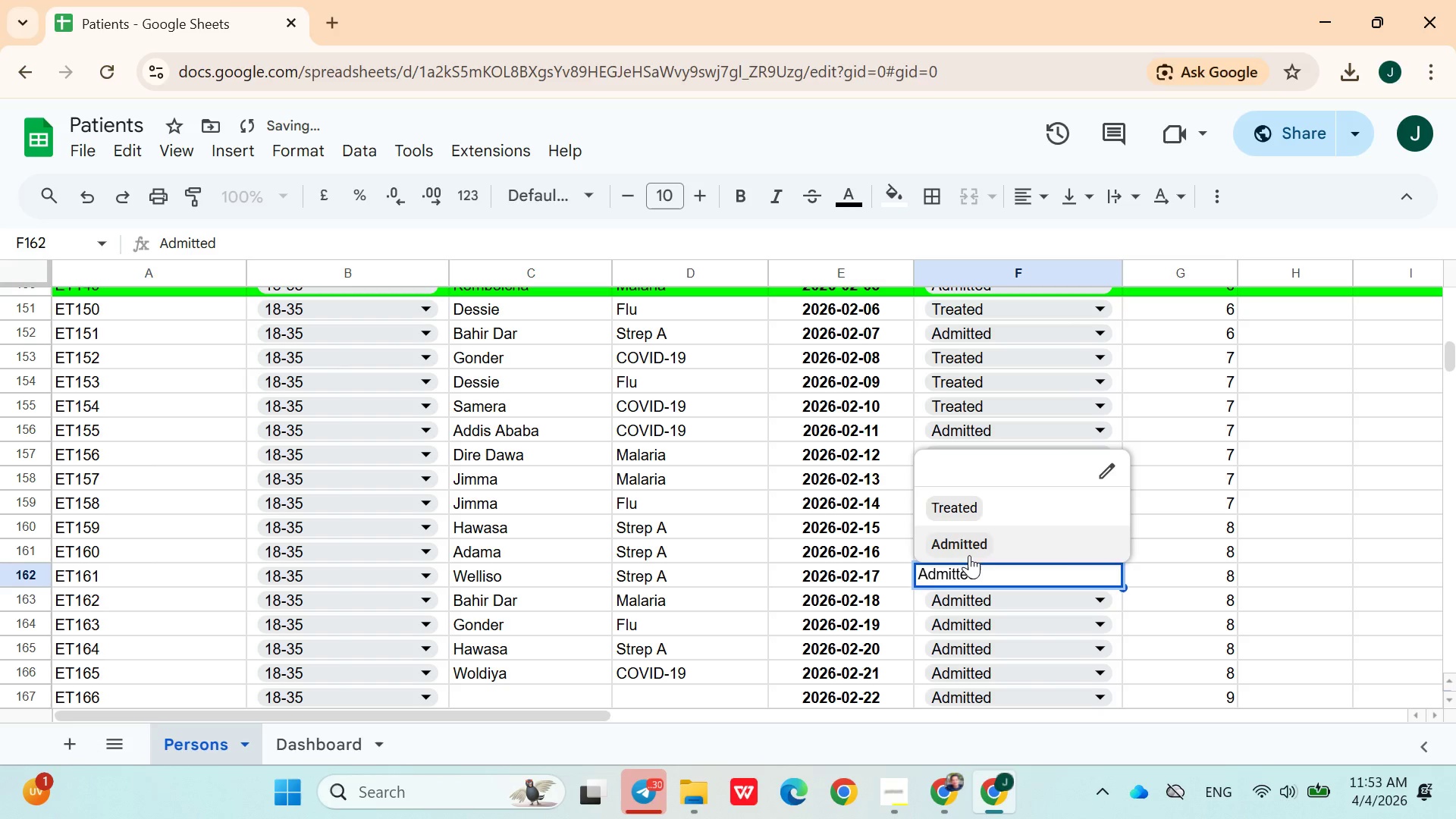 
left_click([969, 551])
 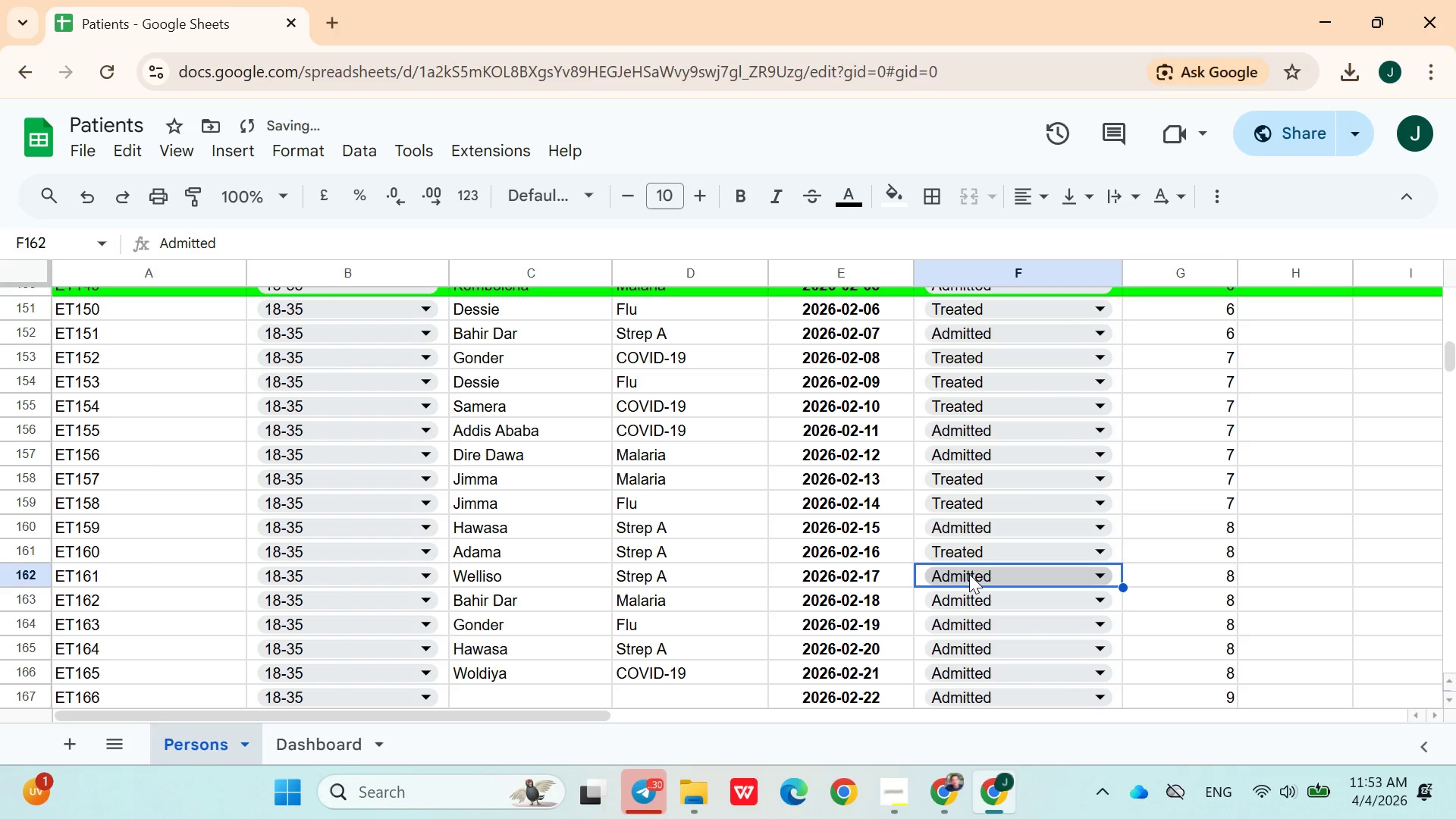 
left_click([969, 579])
 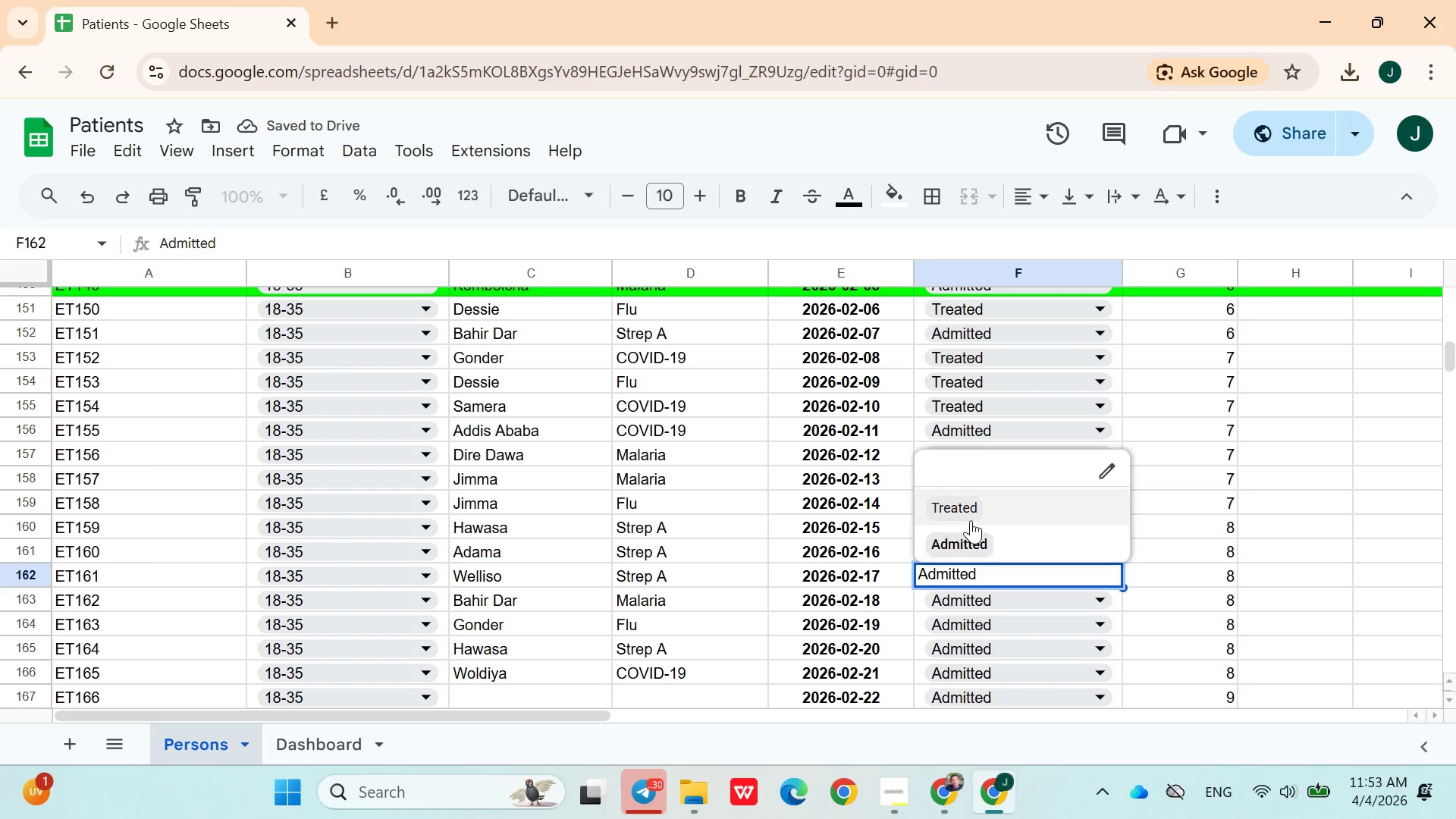 
left_click([971, 516])
 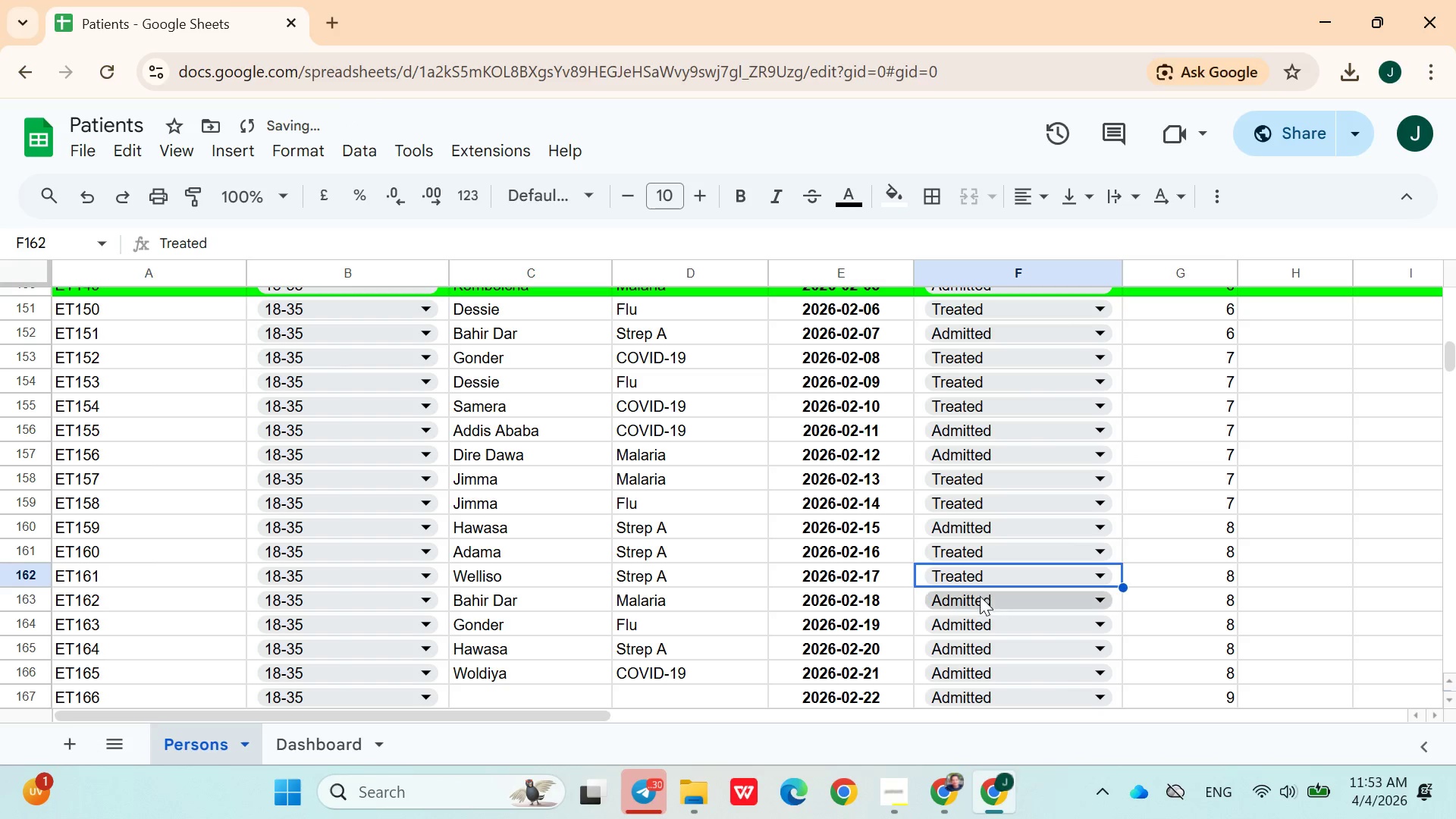 
left_click([980, 598])
 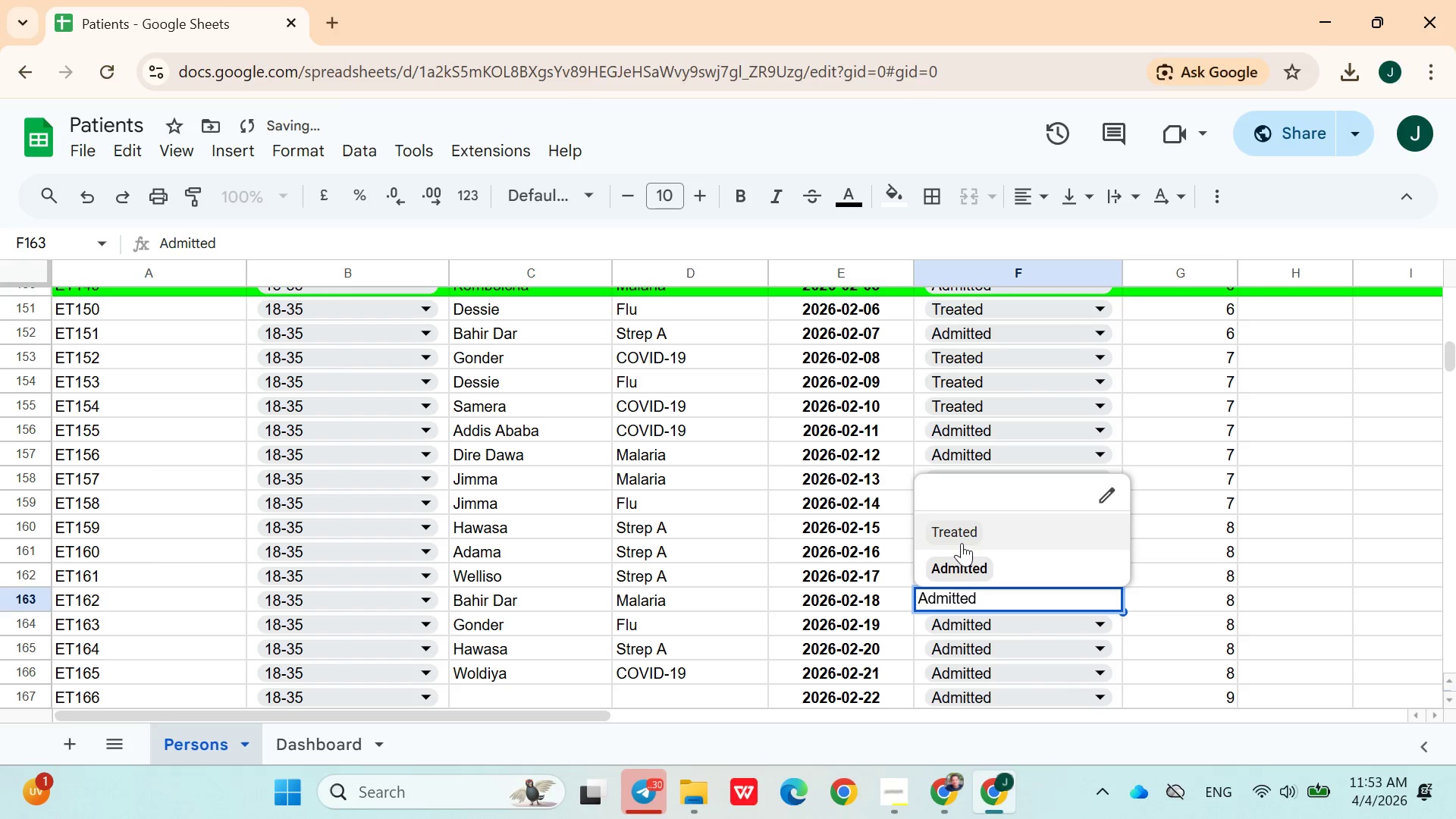 
left_click([963, 542])
 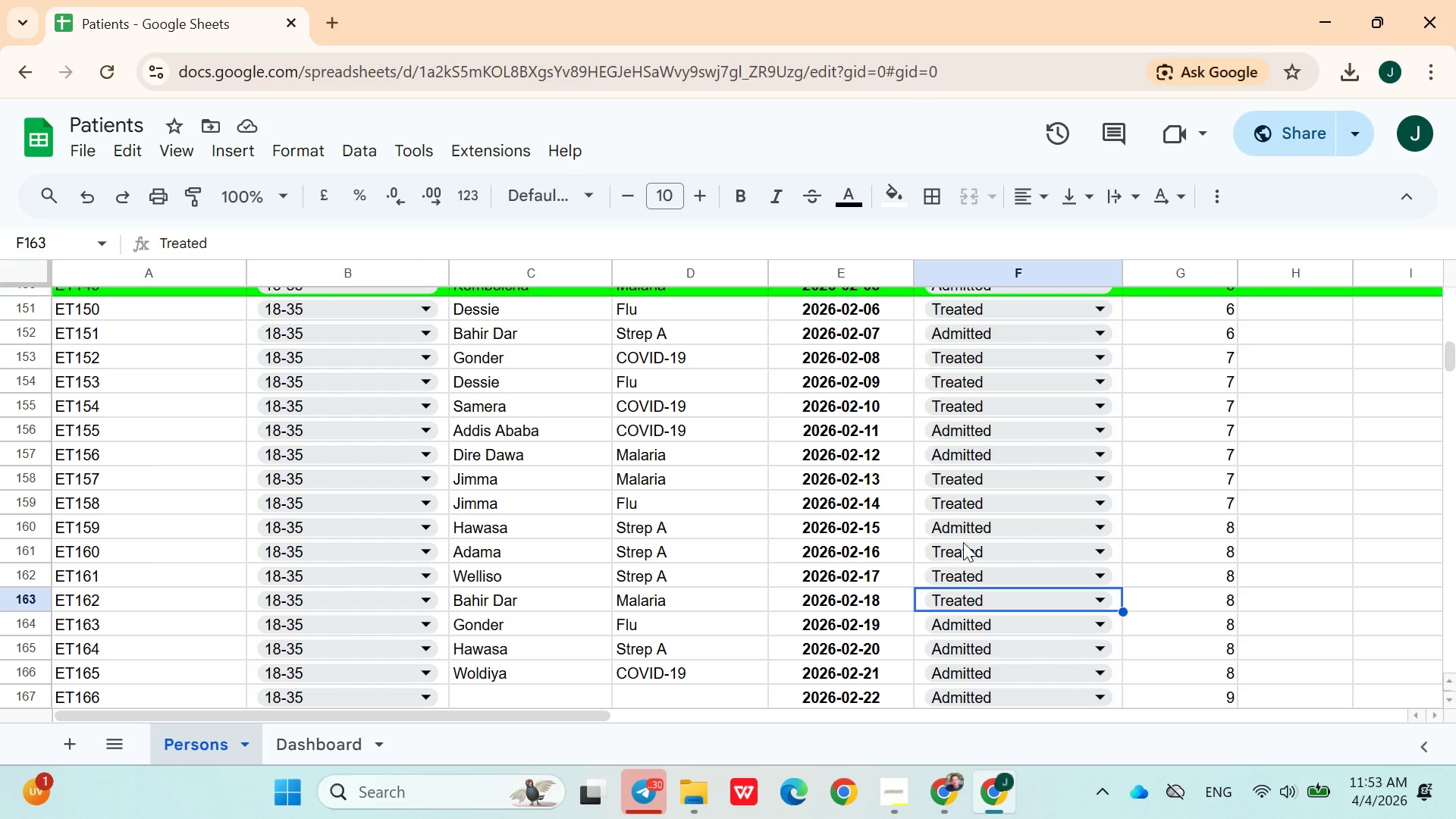 
wait(15.5)
 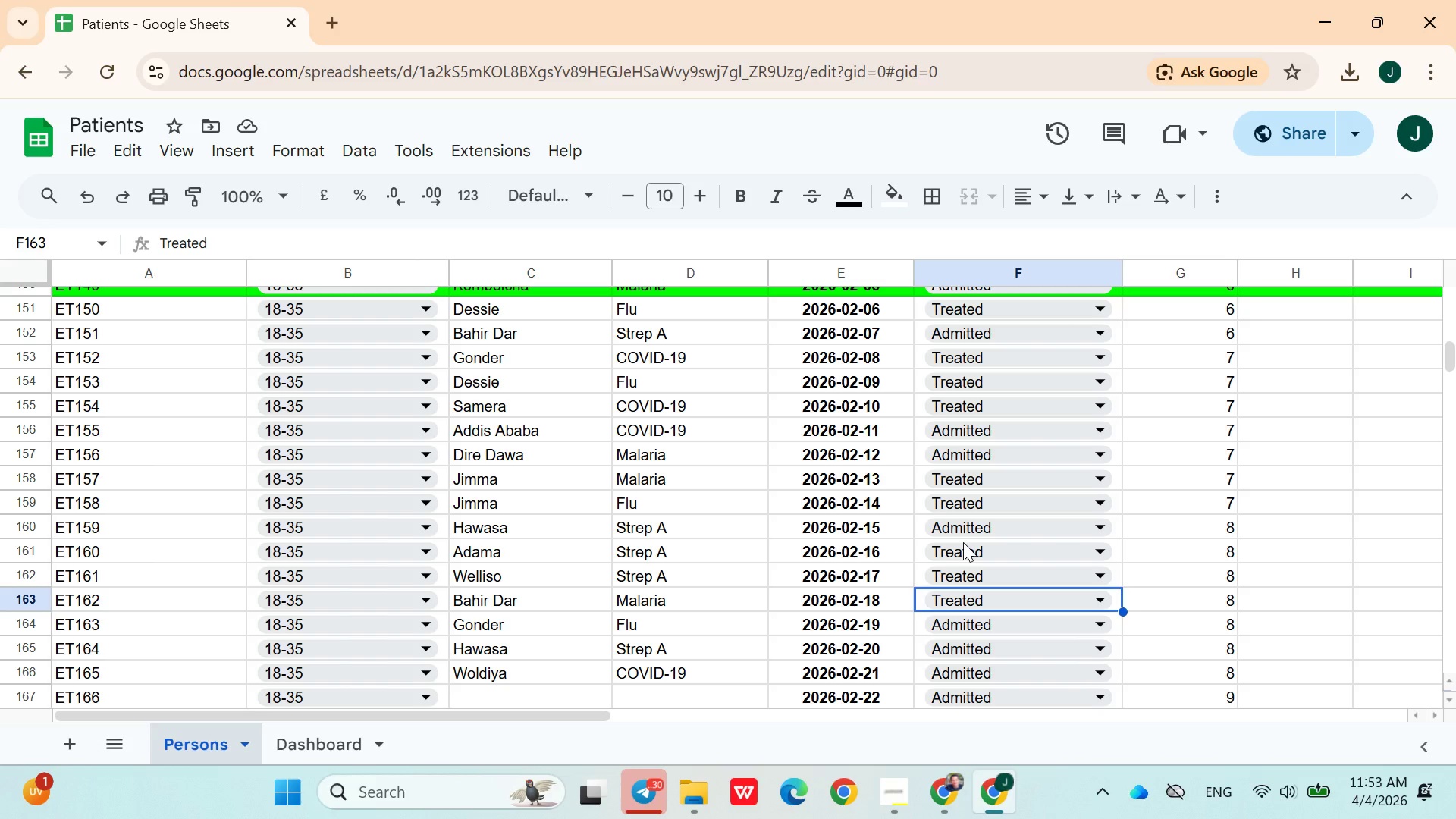 
left_click([969, 603])
 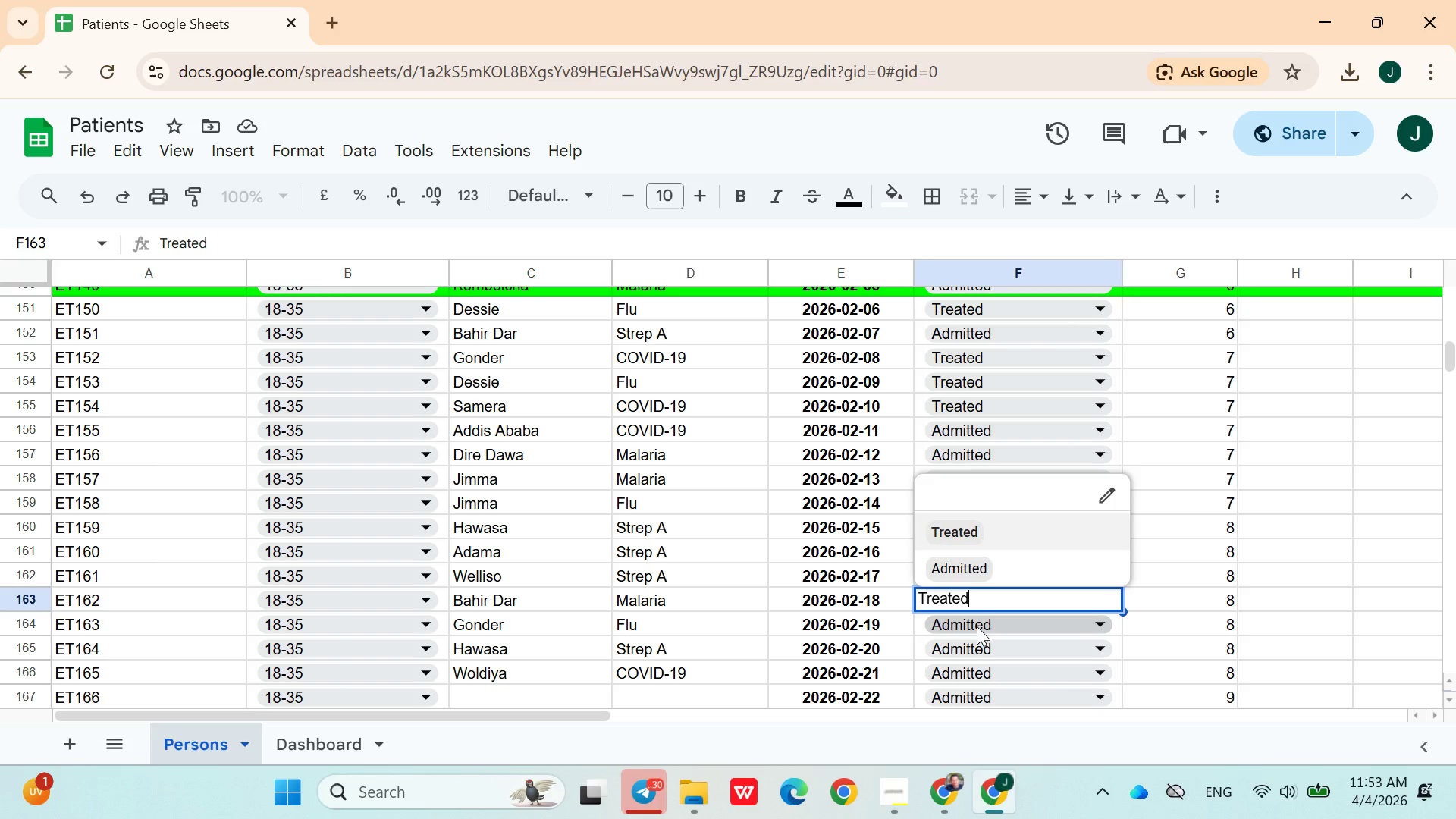 
left_click([977, 629])
 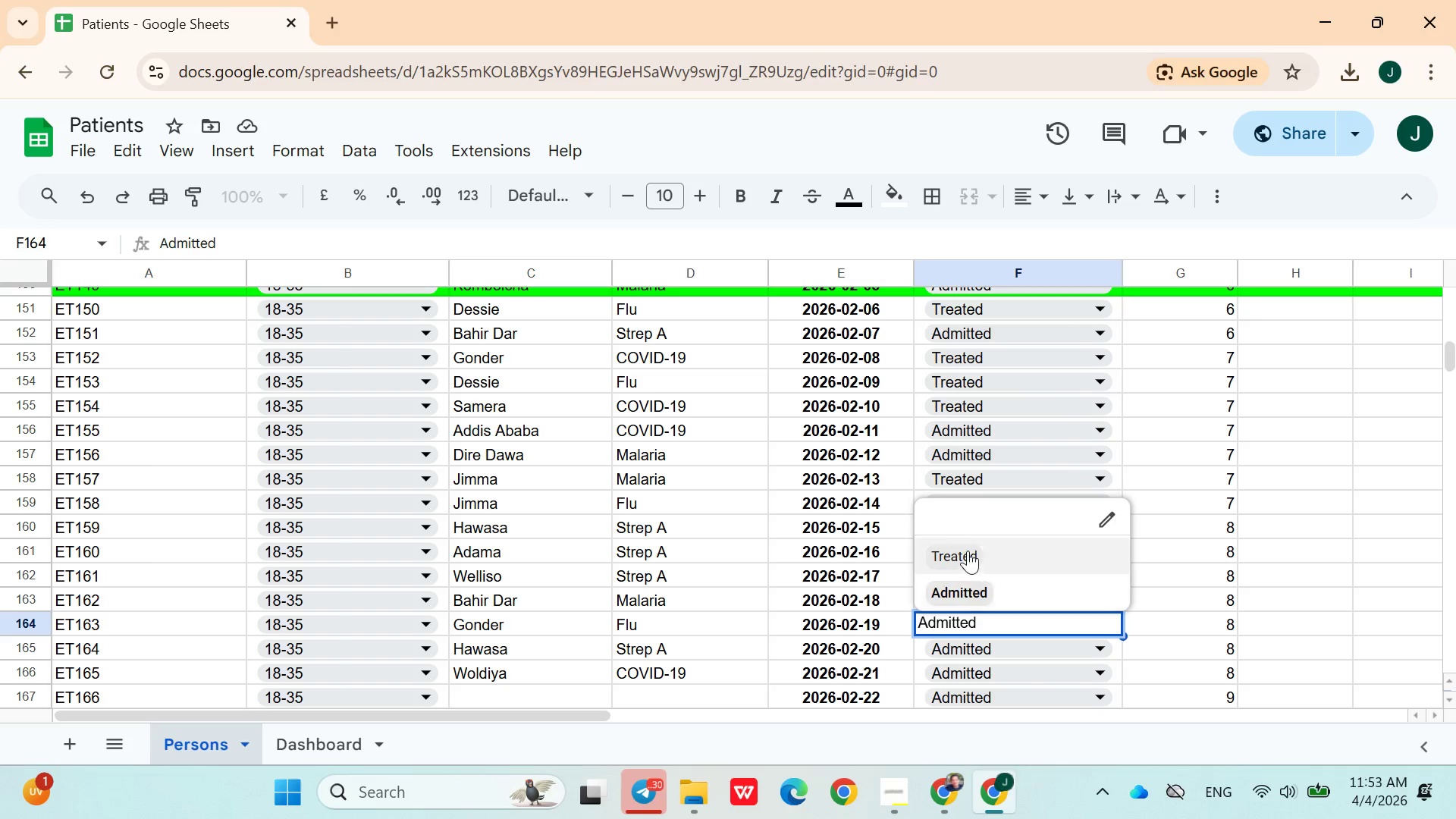 
left_click([966, 550])
 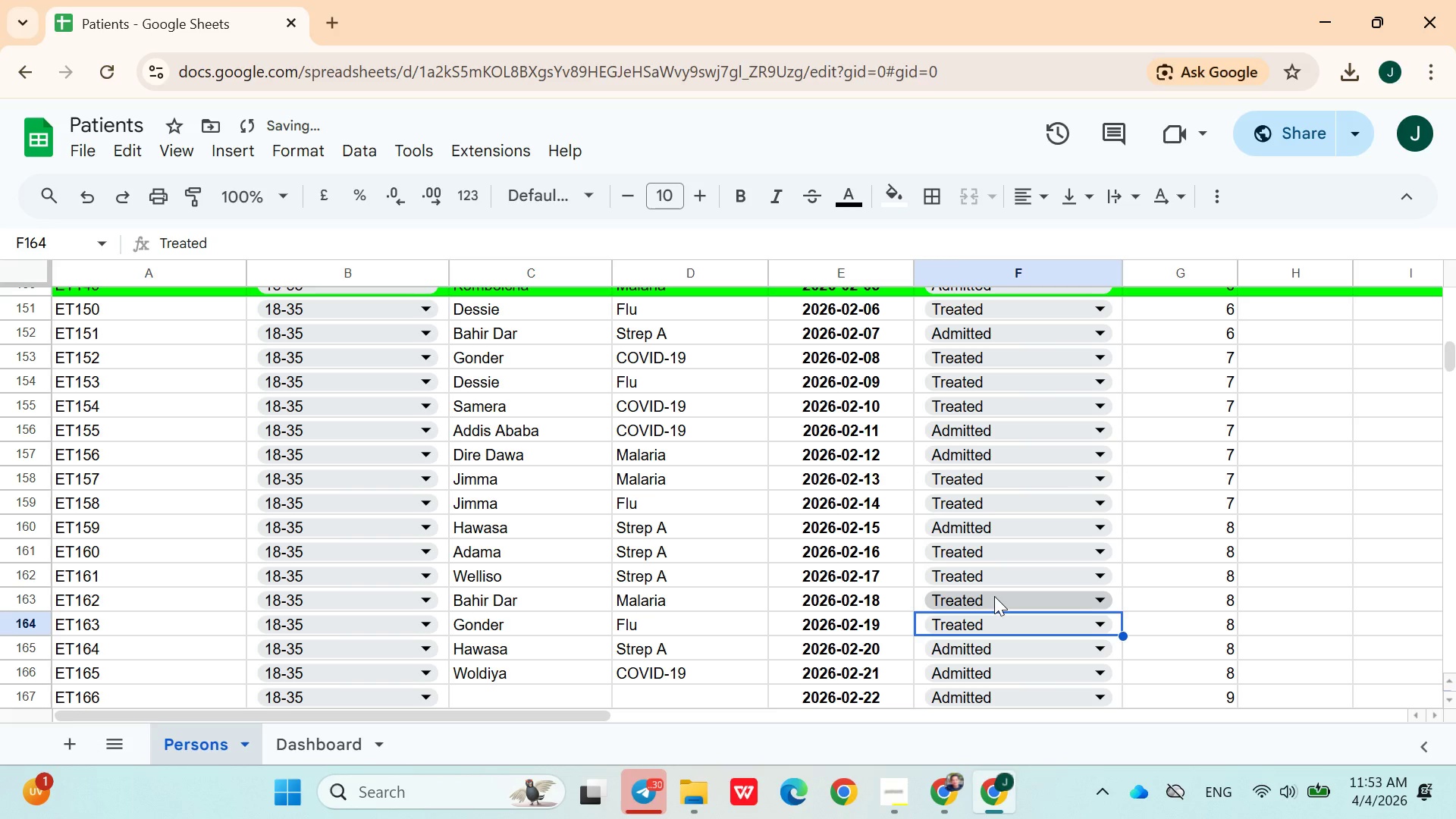 
scroll: coordinate [994, 596], scroll_direction: none, amount: 0.0
 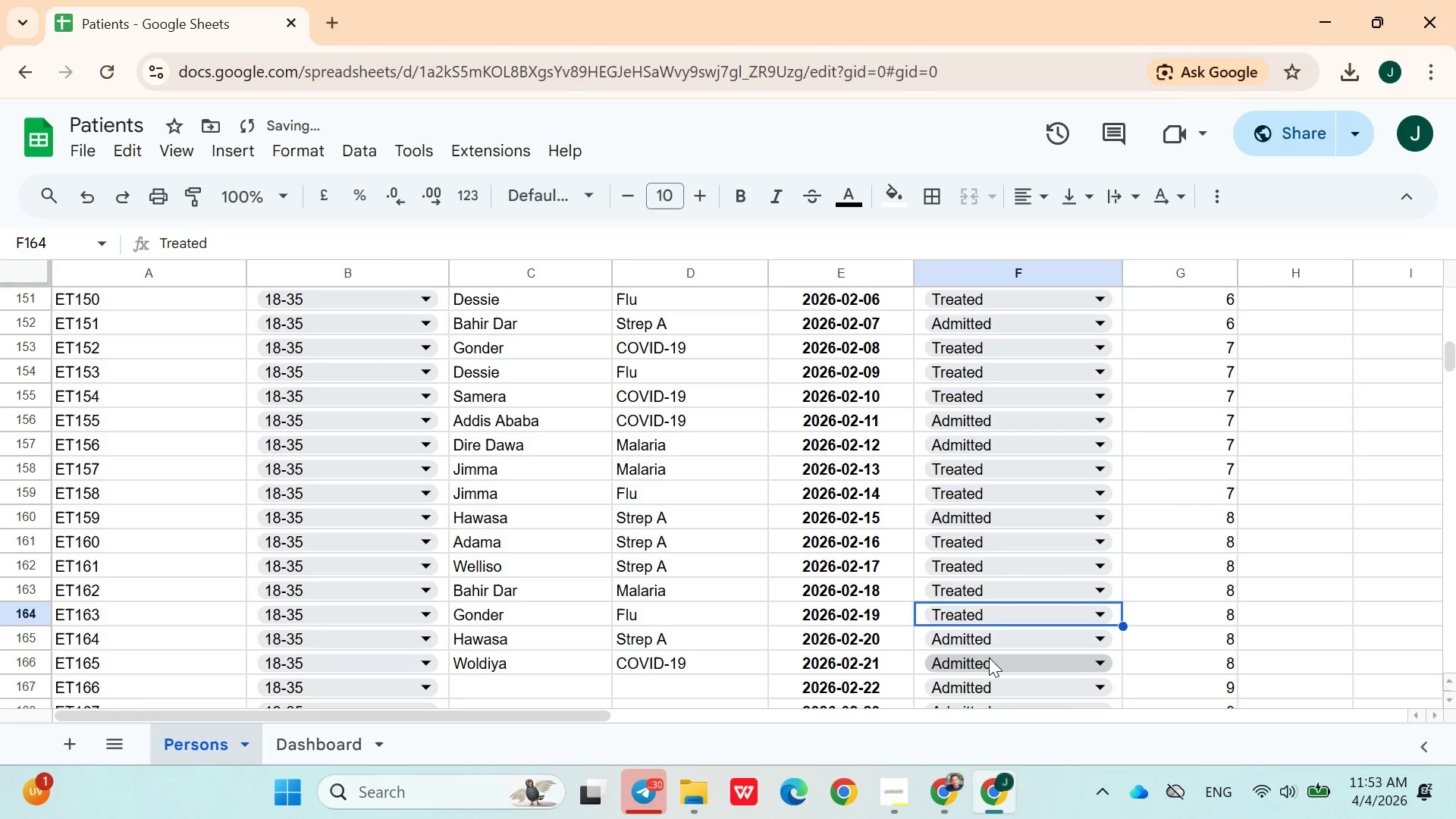 
left_click([987, 662])
 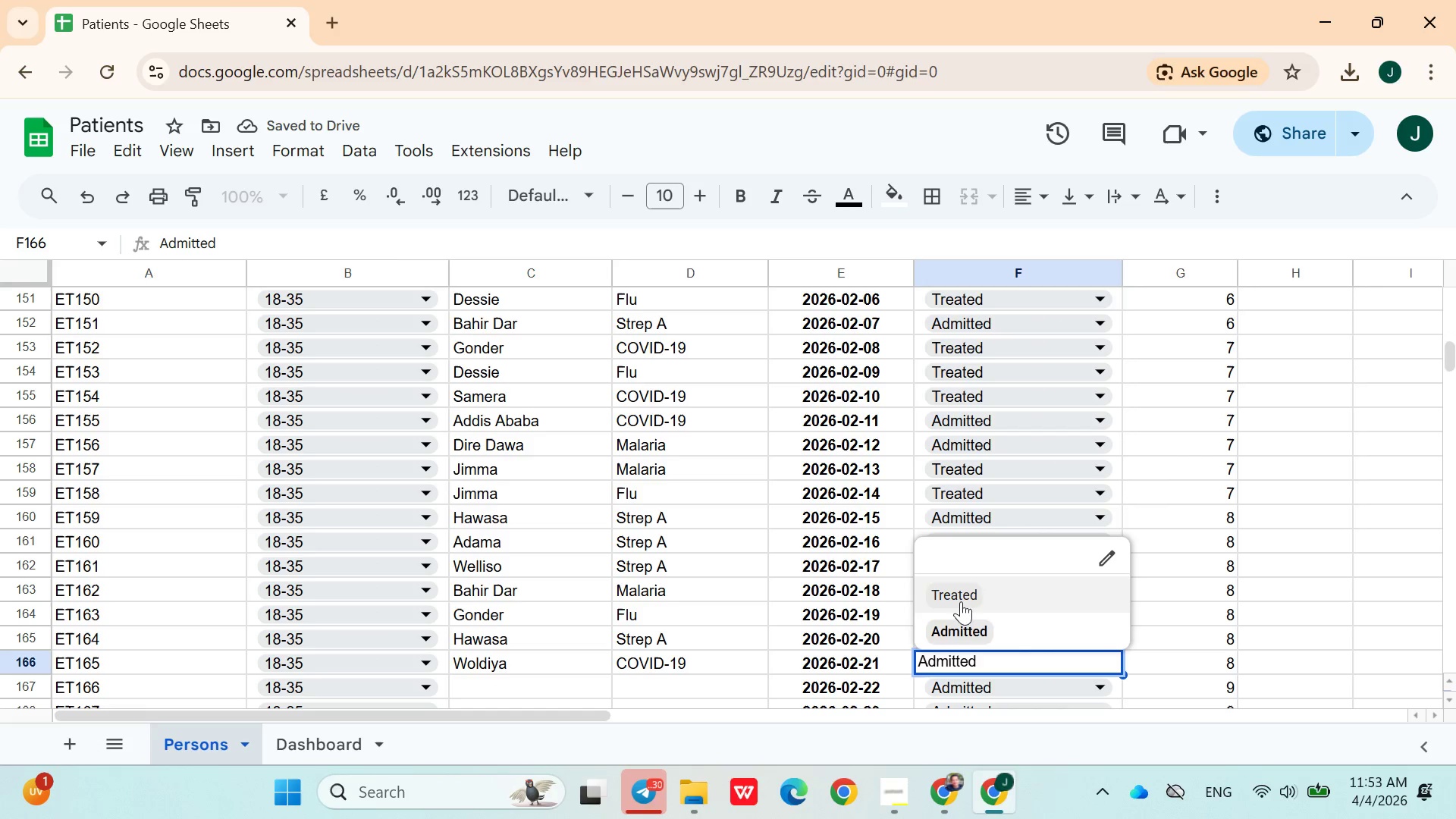 
left_click([961, 597])
 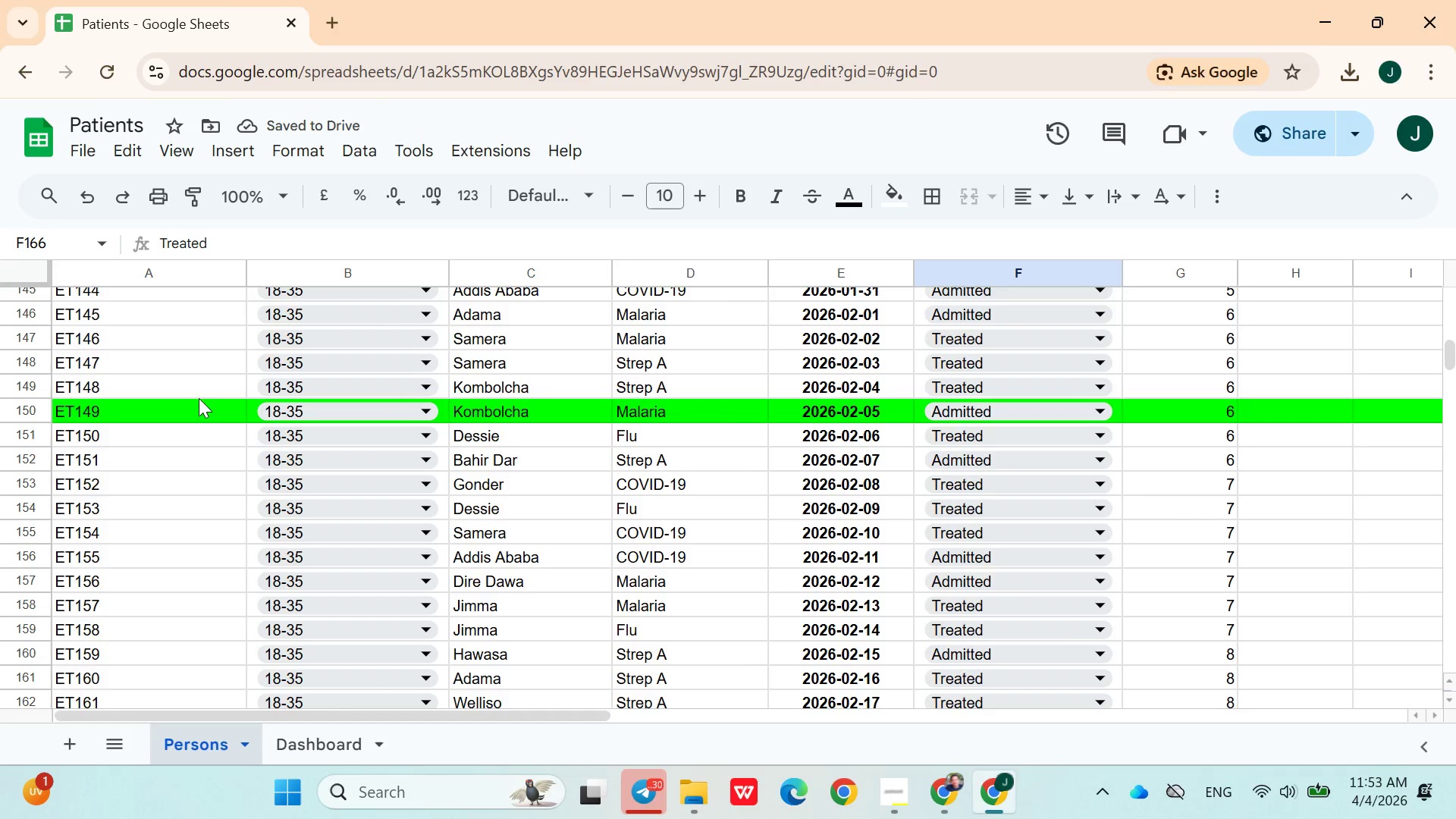 
left_click([24, 407])
 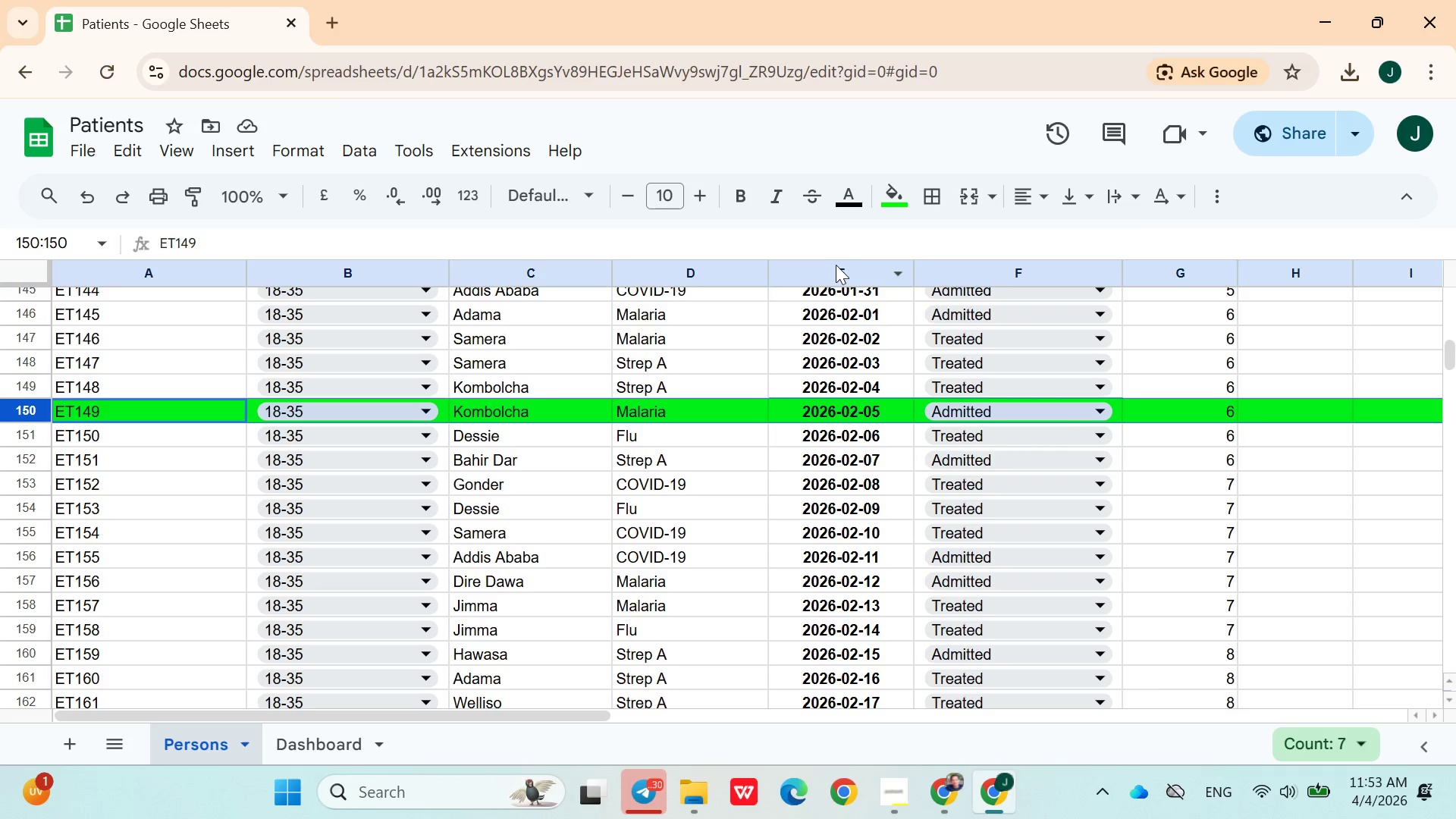 
left_click([910, 199])
 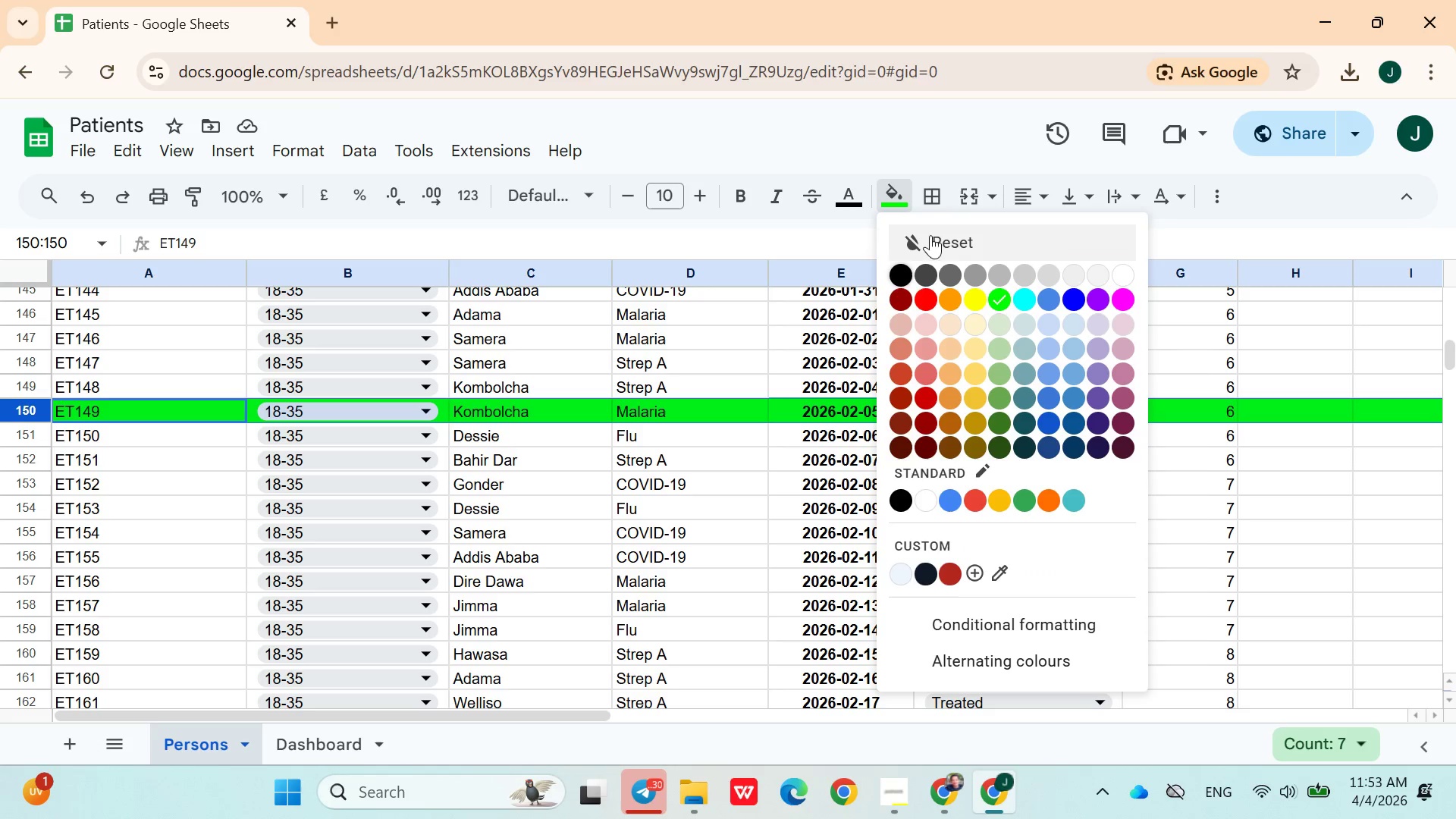 
left_click([934, 240])
 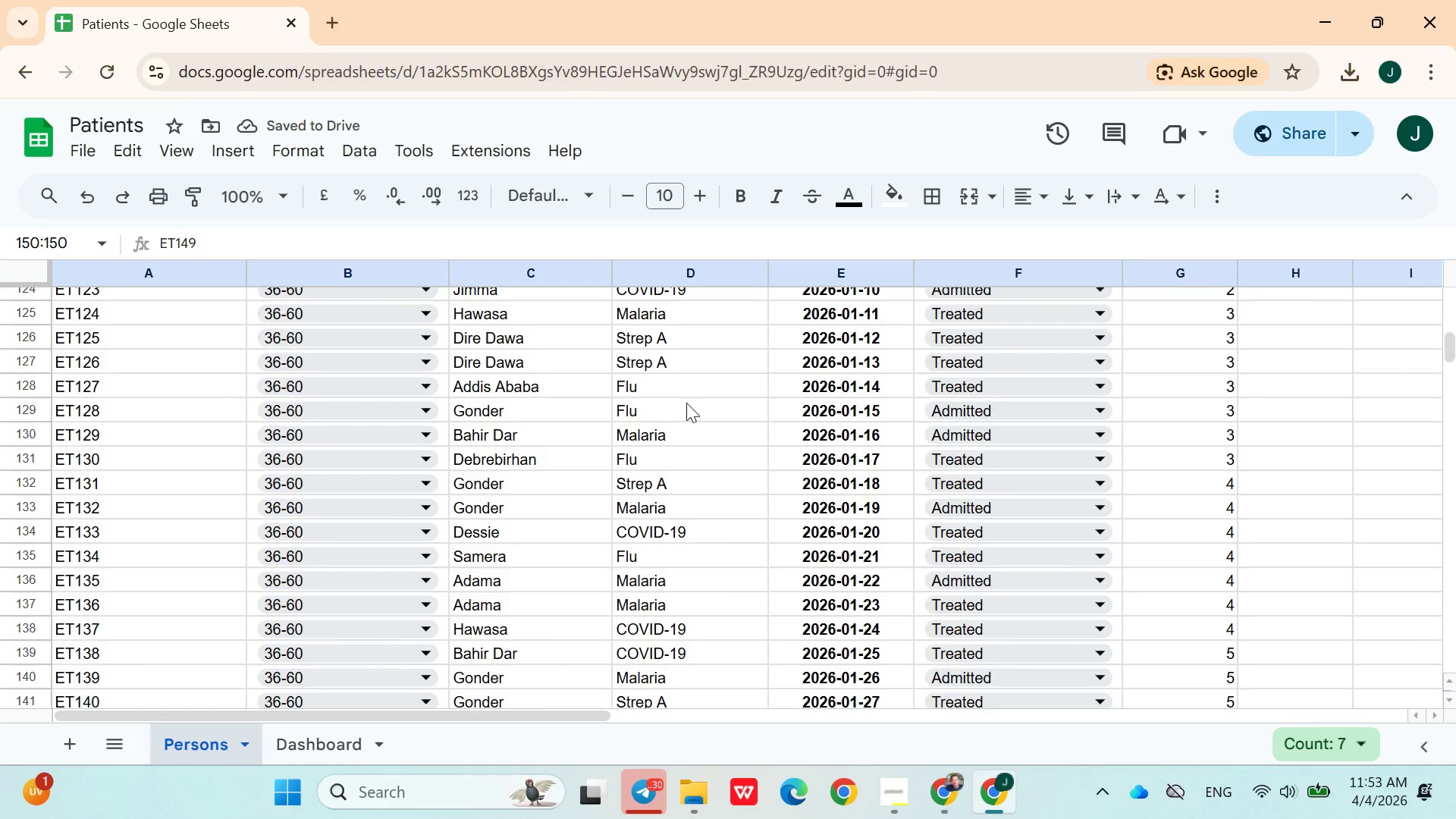 
left_click([676, 388])
 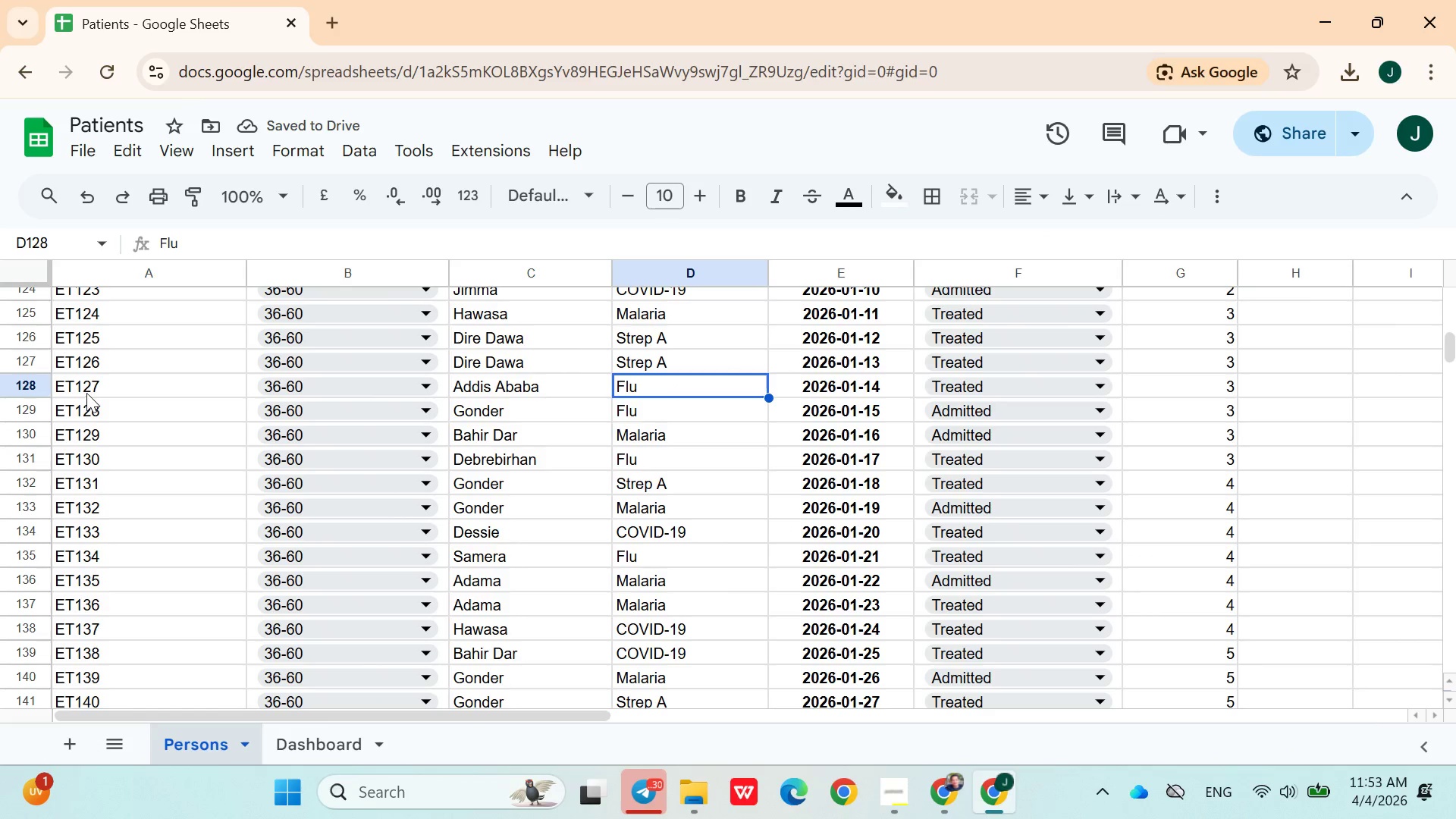 
left_click([82, 384])
 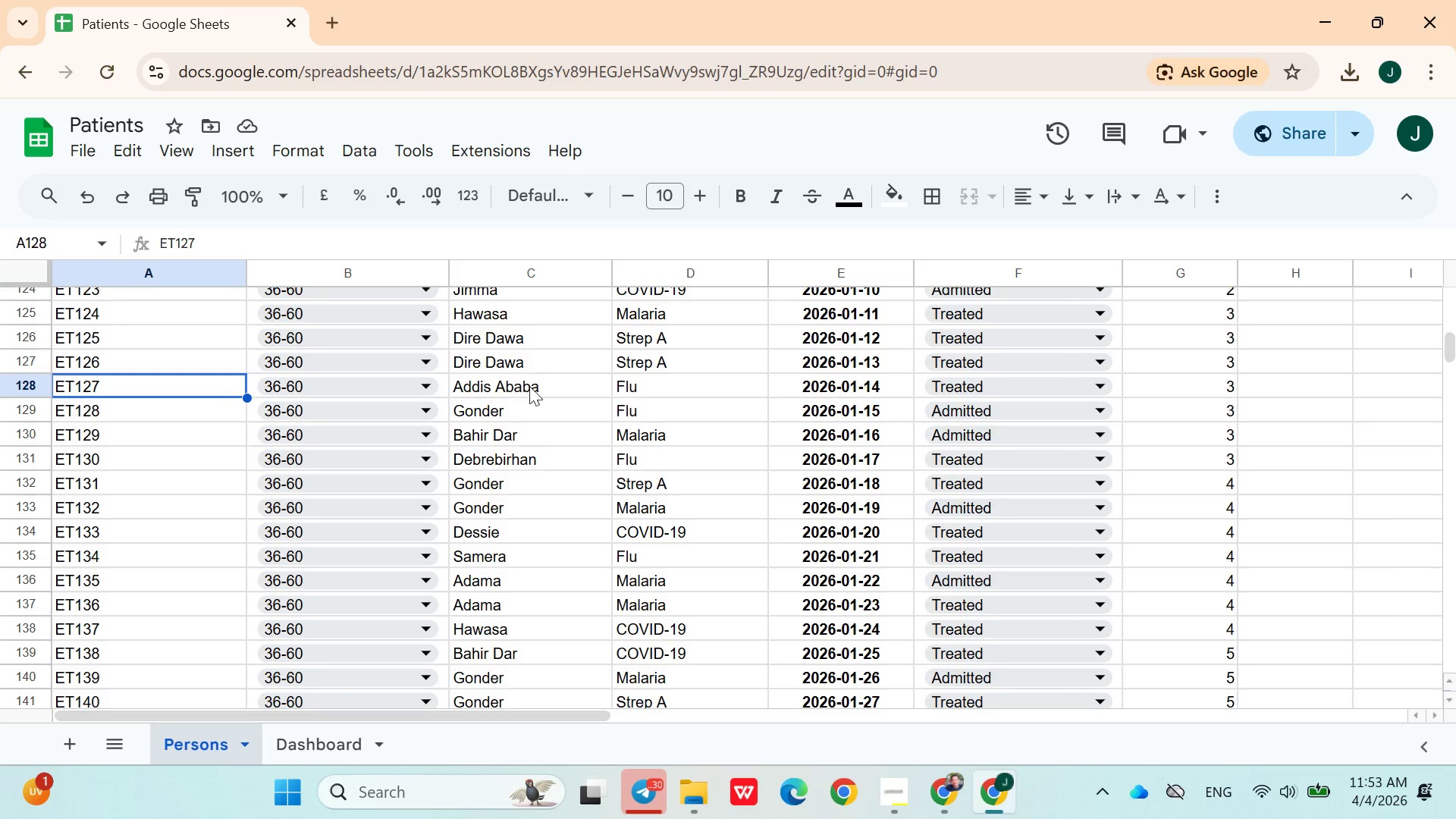 
left_click([628, 384])
 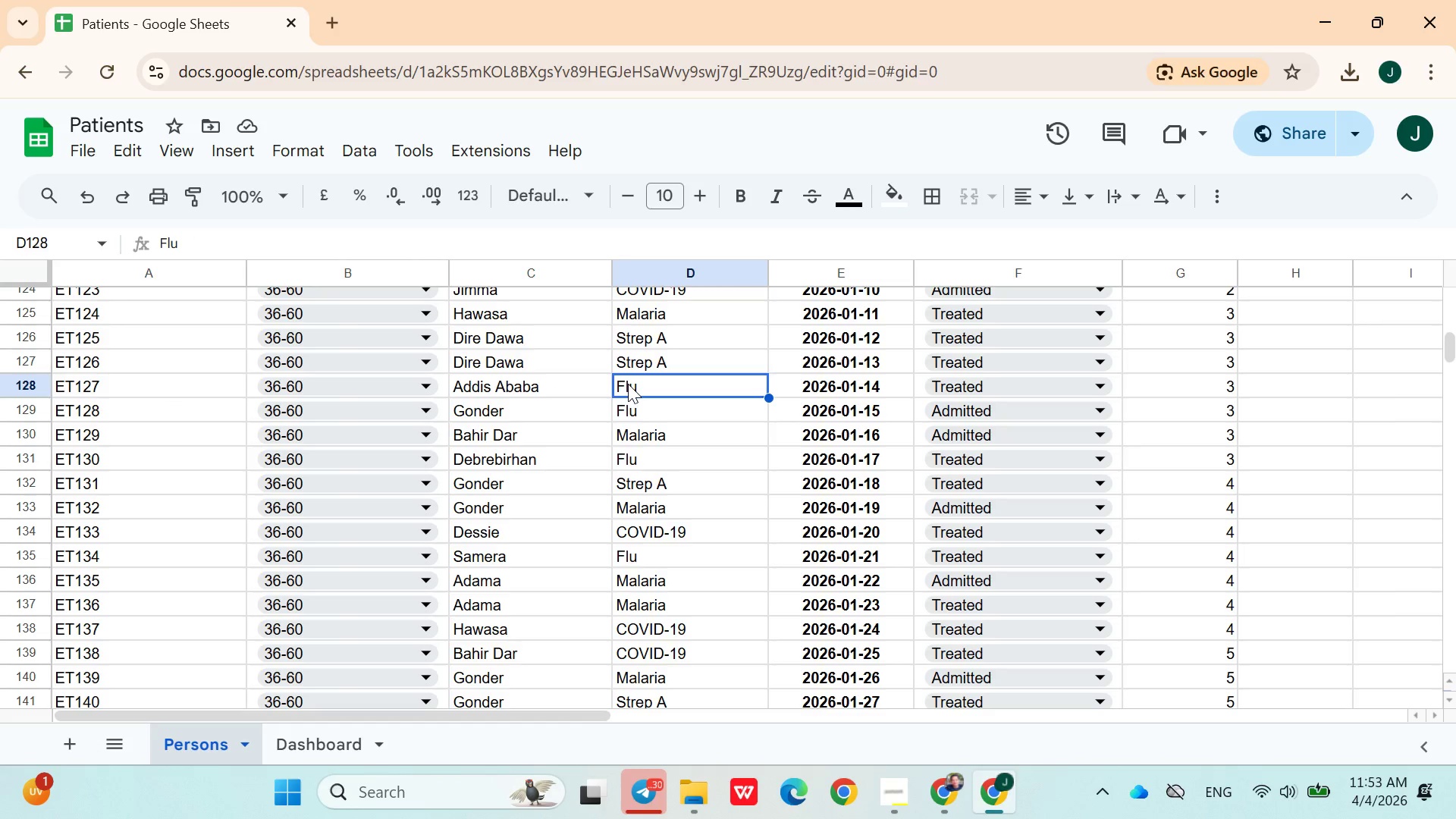 
double_click([628, 384])
 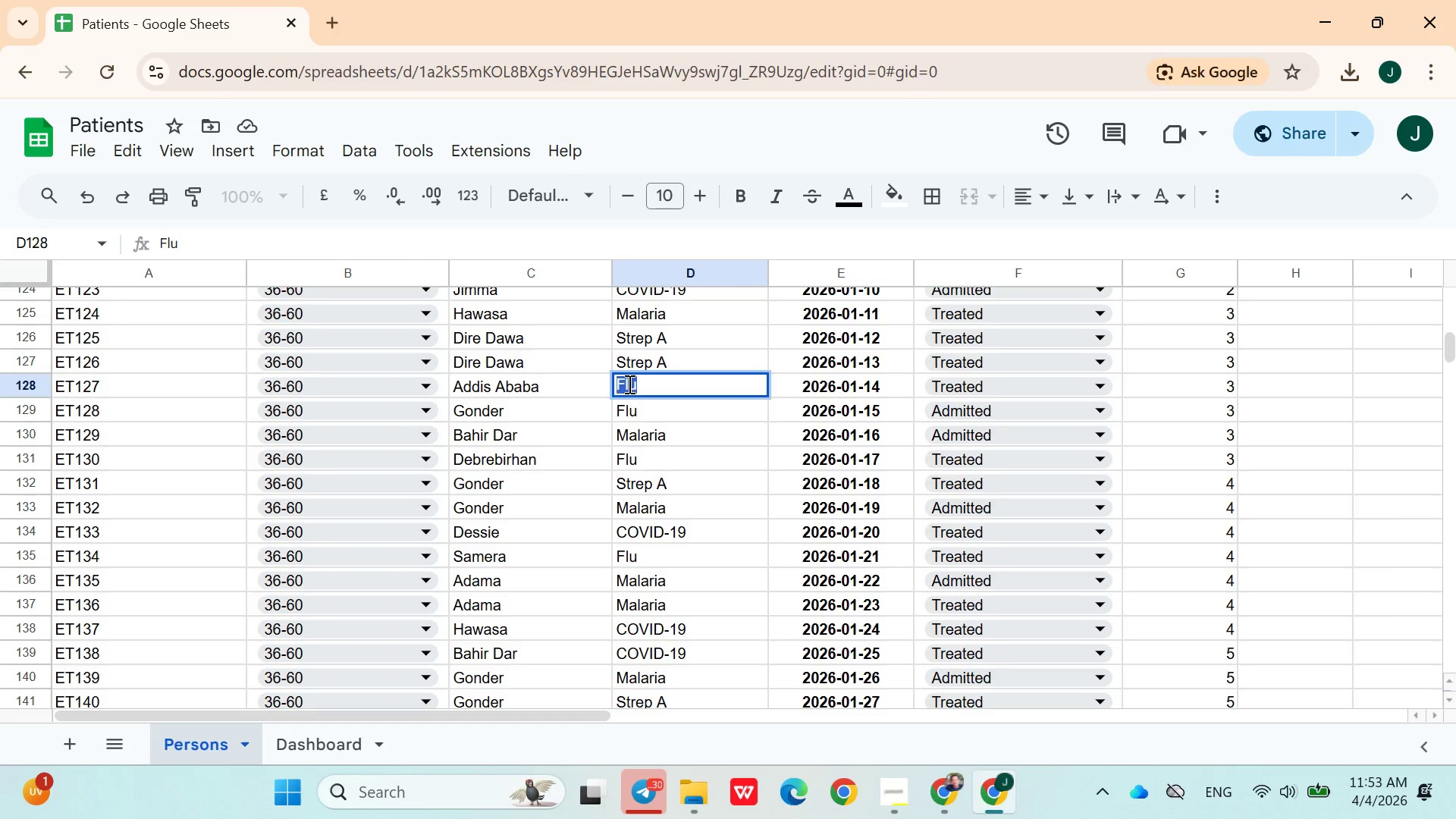 
triple_click([628, 384])
 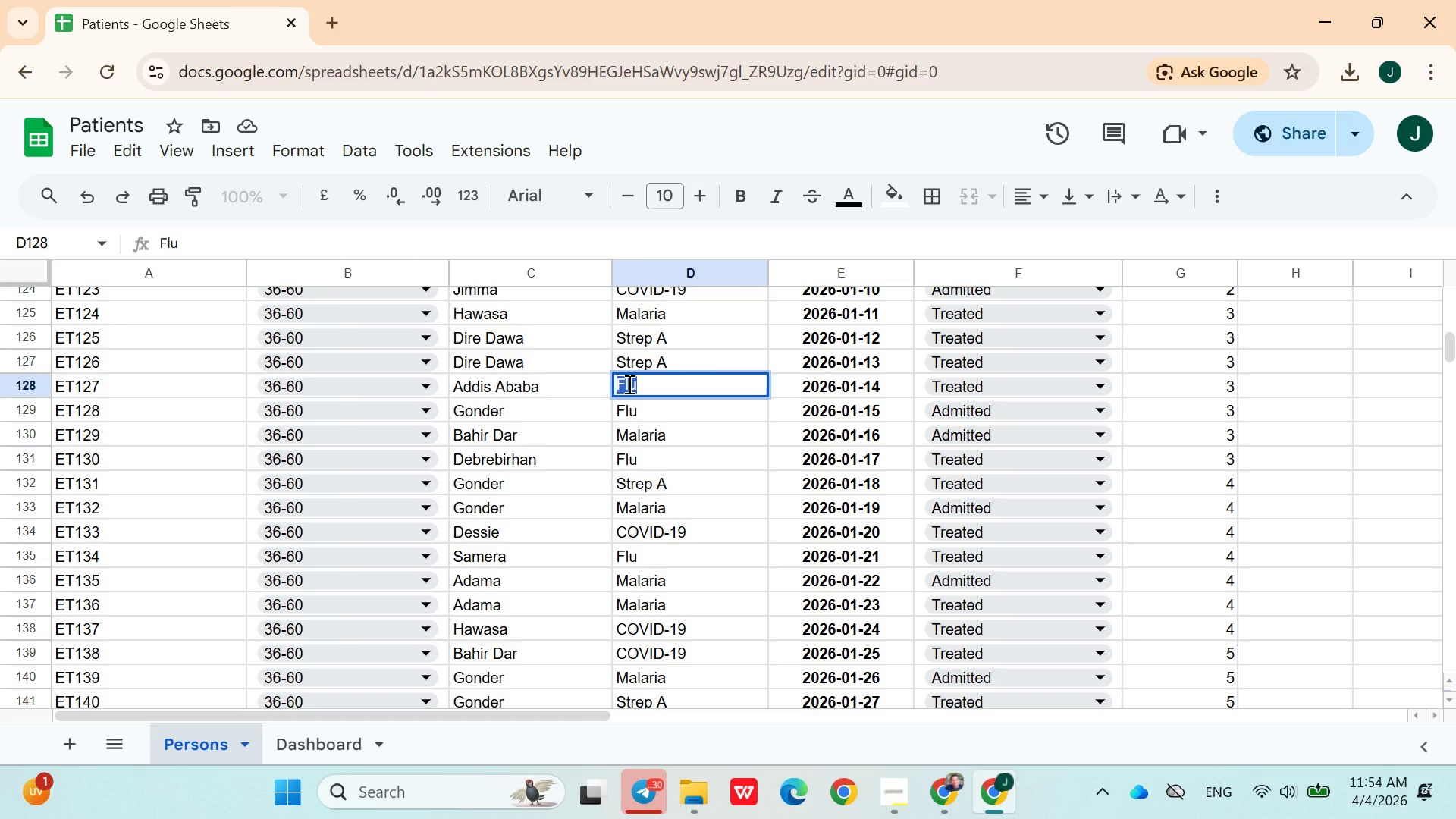 
type(ma)
 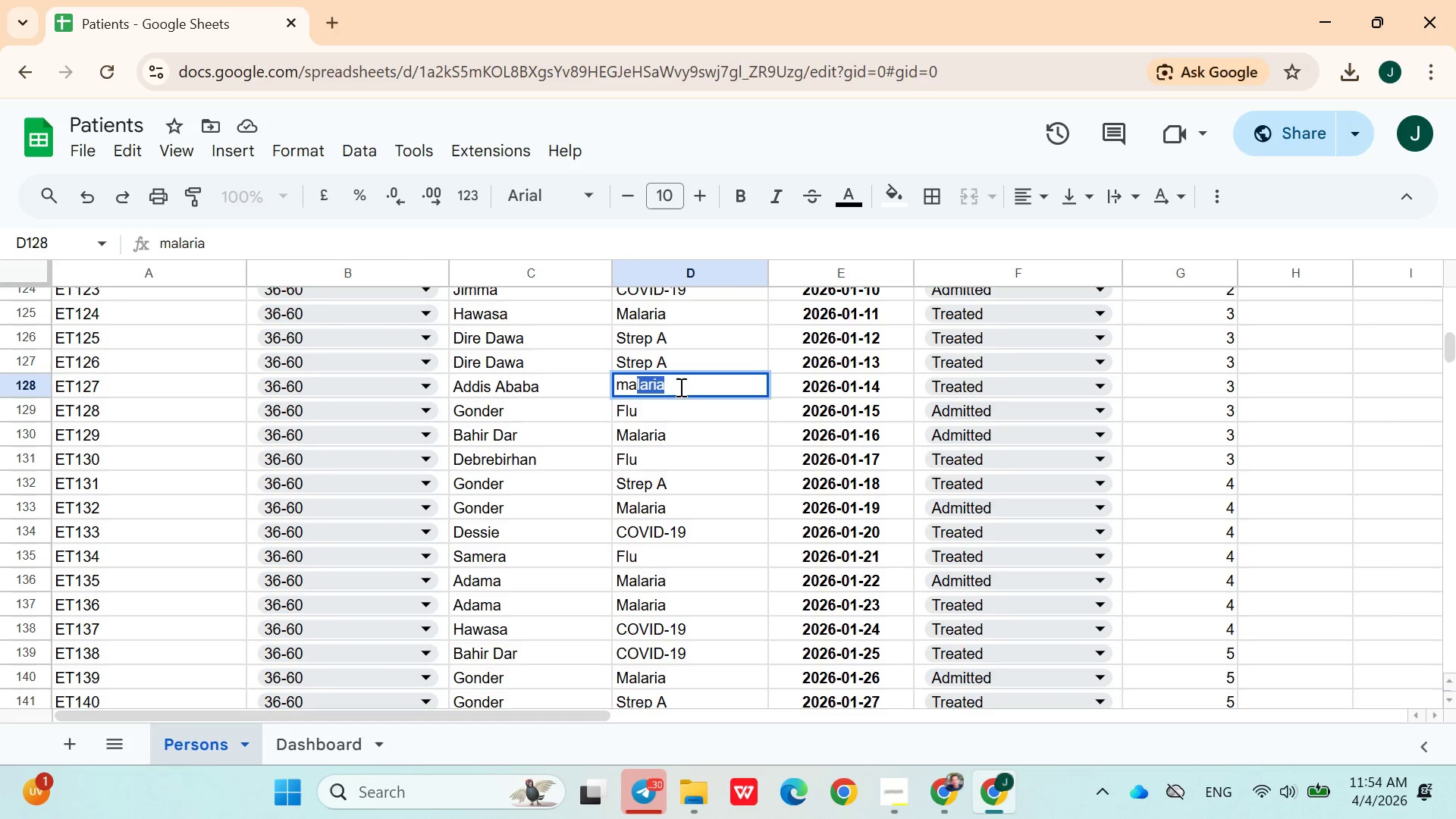 
left_click([690, 388])
 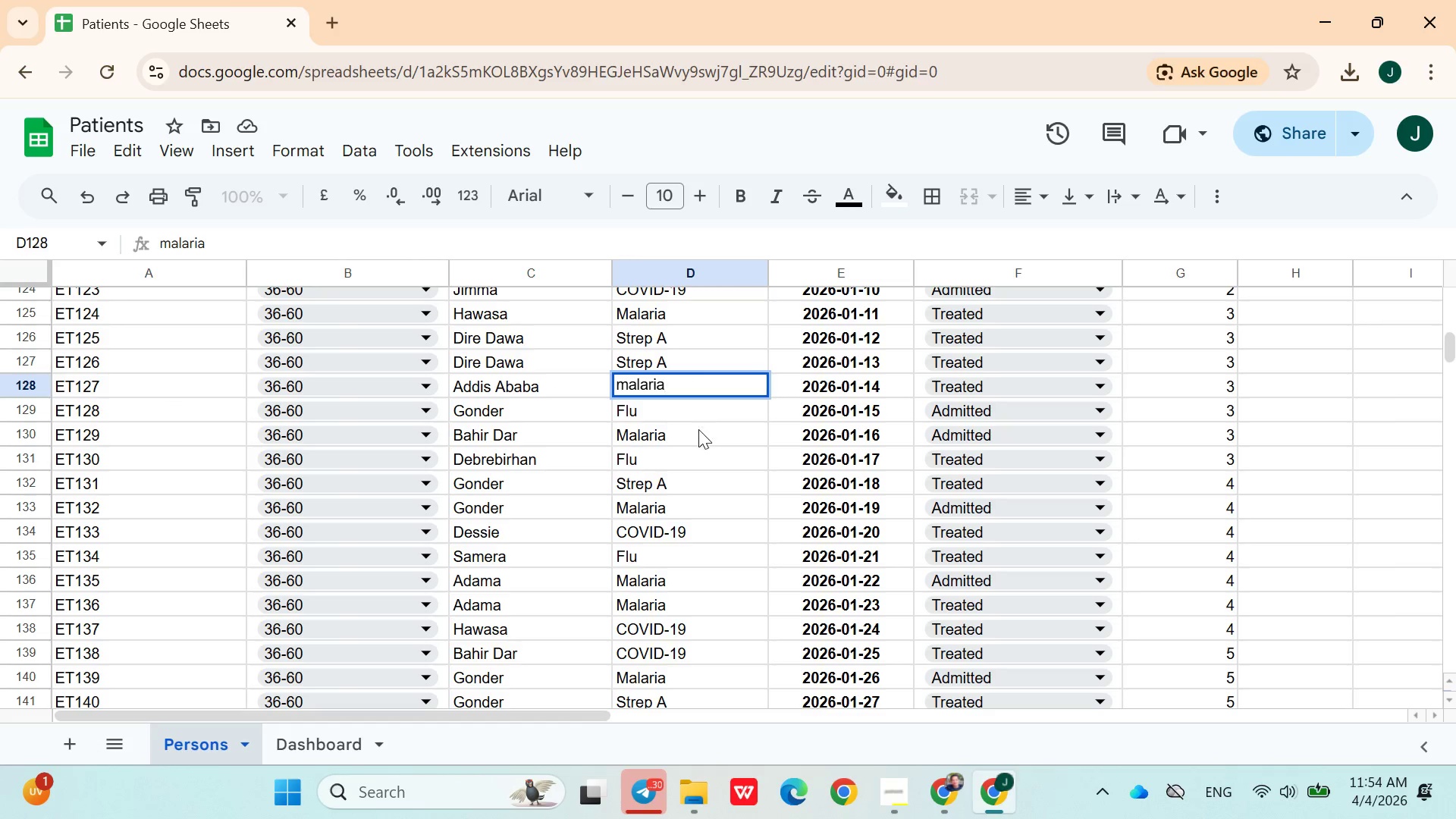 
left_click([698, 431])
 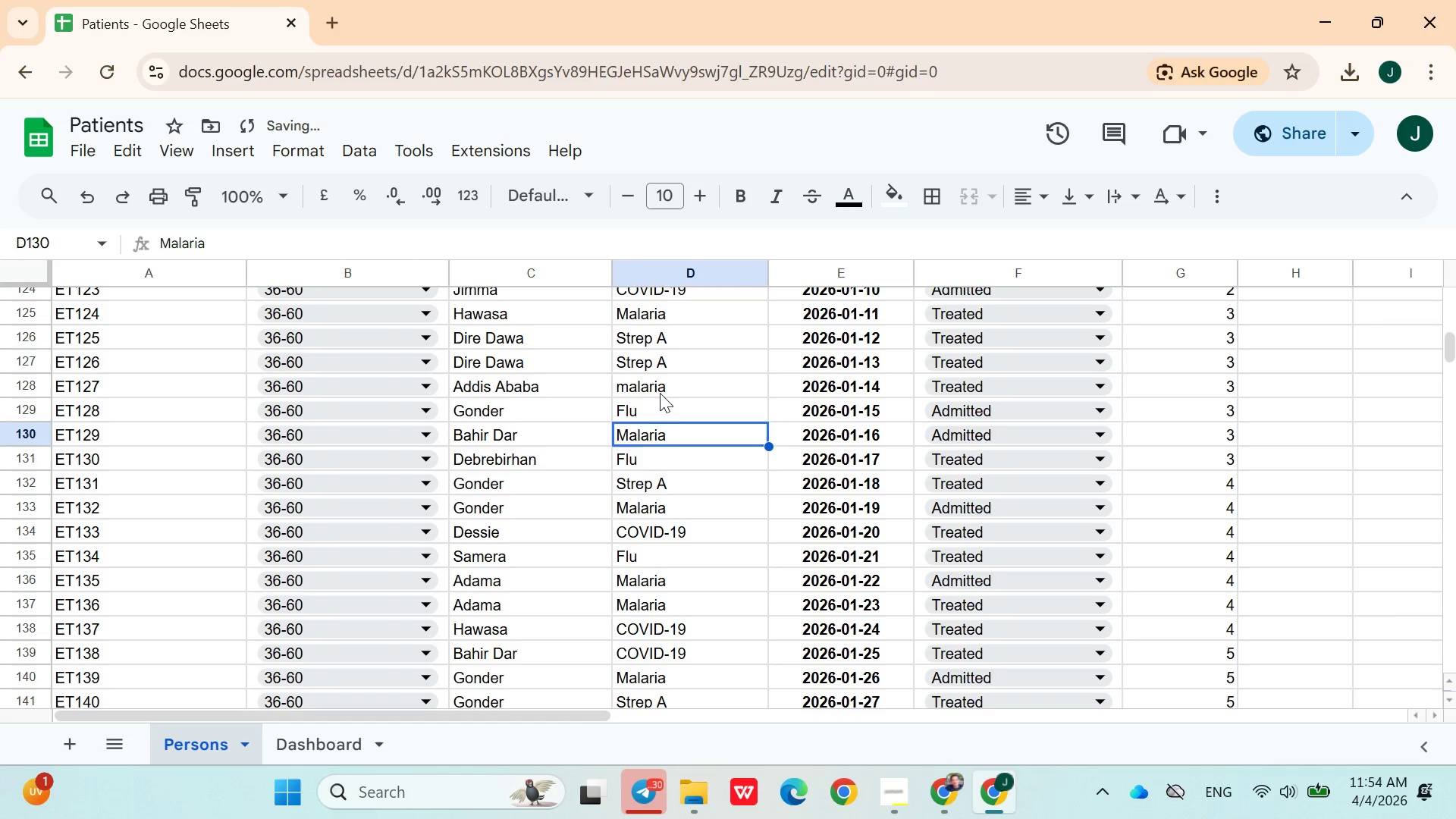 
left_click([648, 384])
 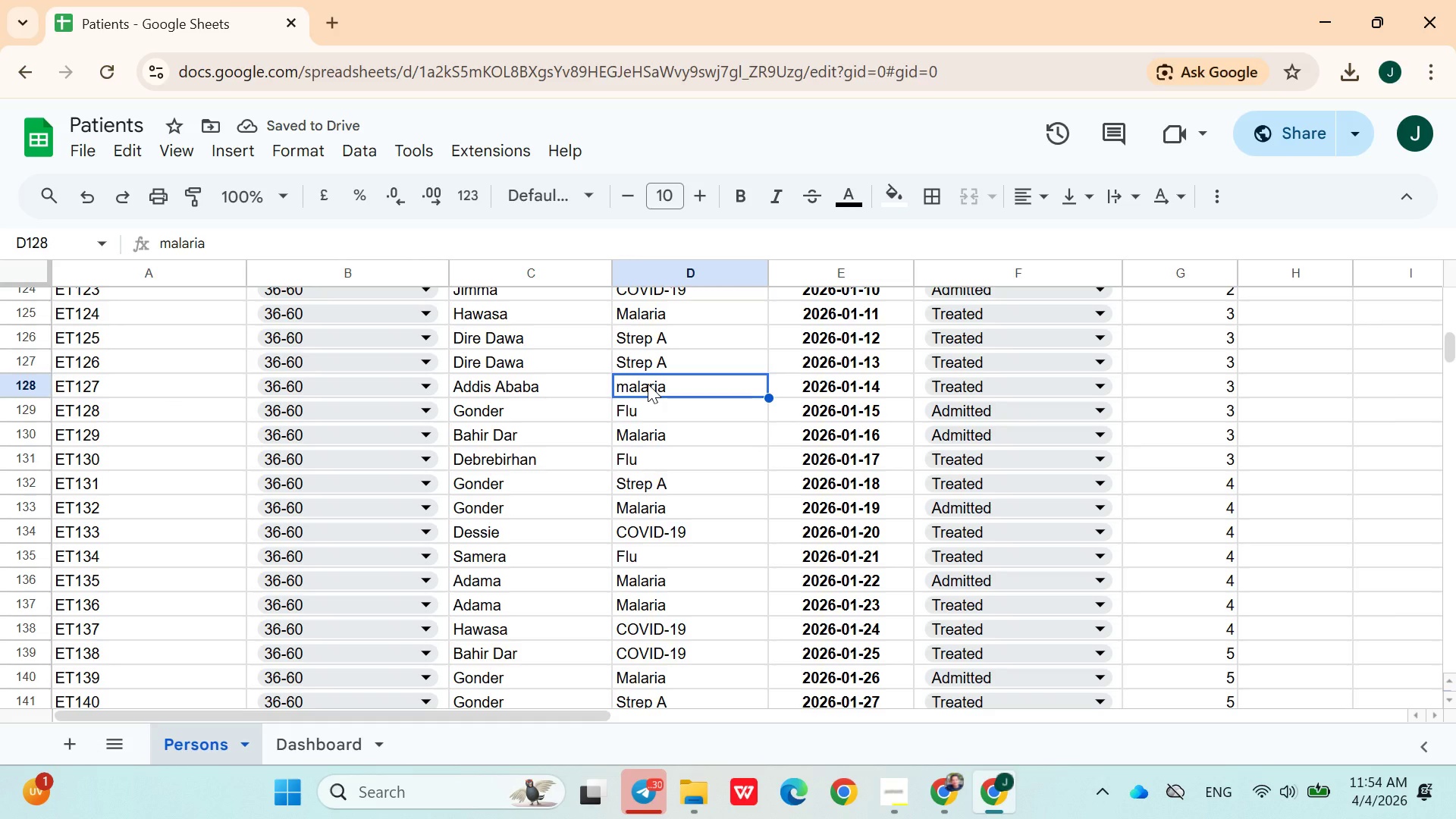 
double_click([648, 384])
 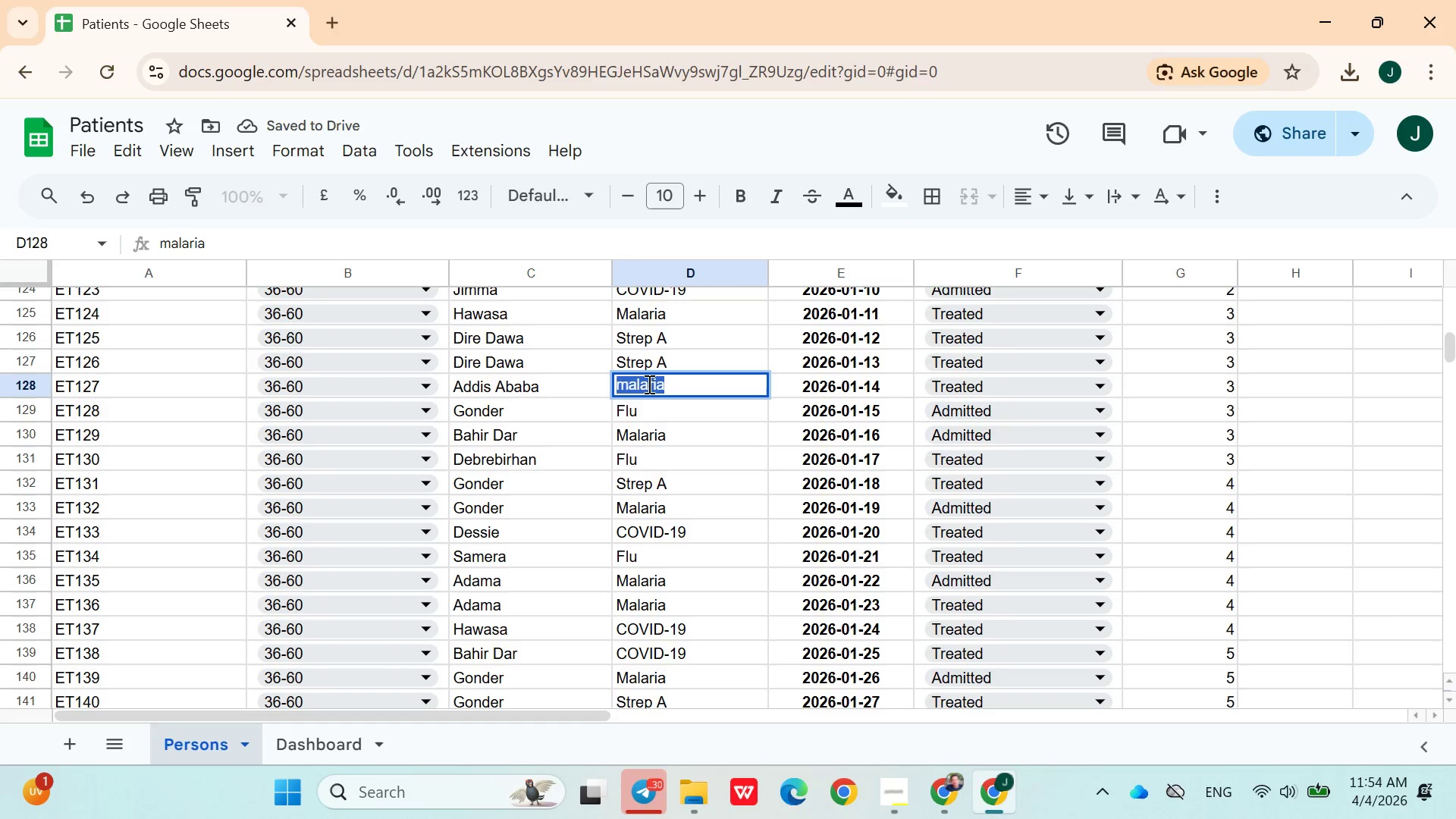 
triple_click([648, 384])
 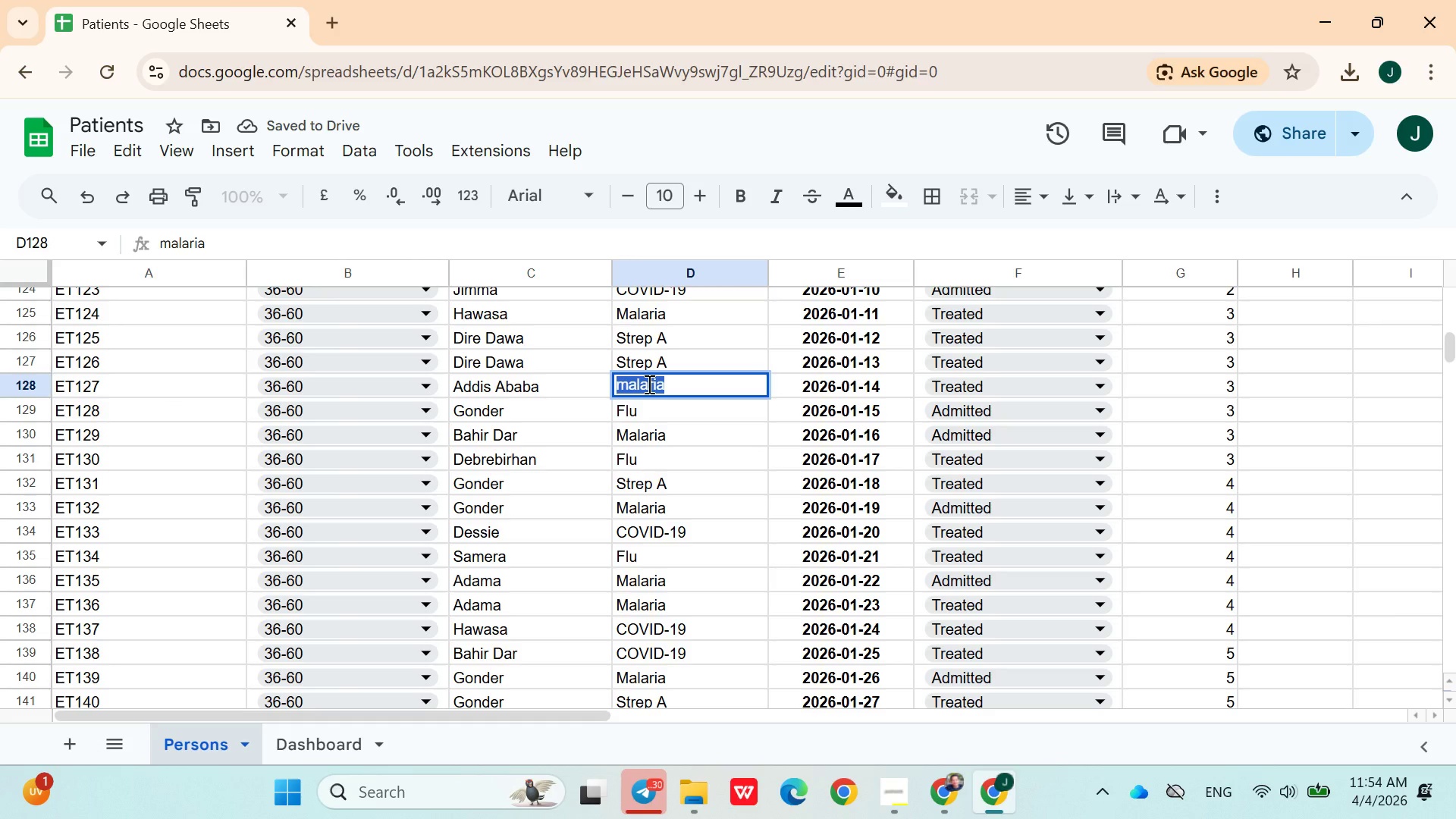 
type(Ma,)
key(Backspace)
type(l)
 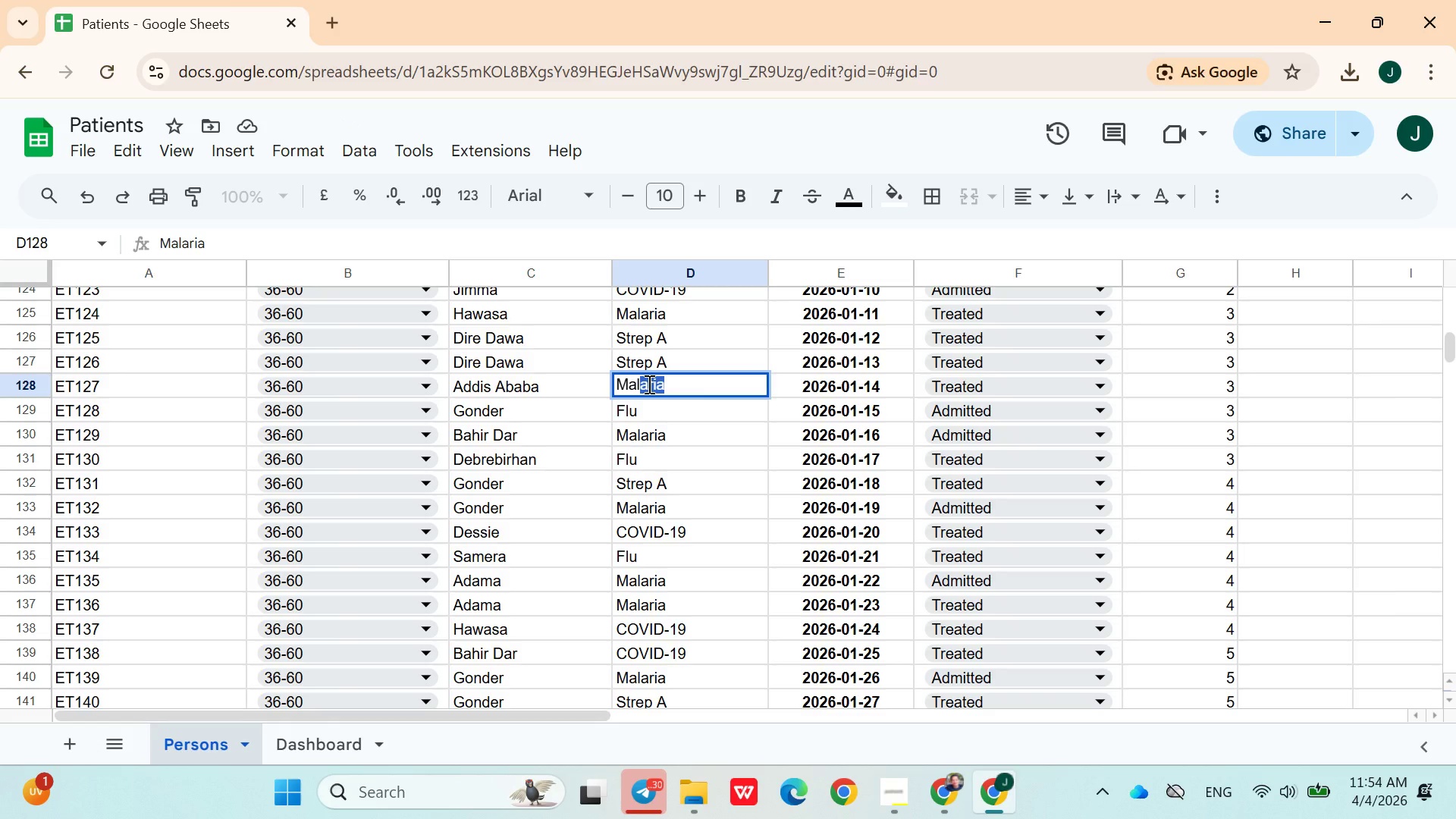 
key(ArrowDown)
 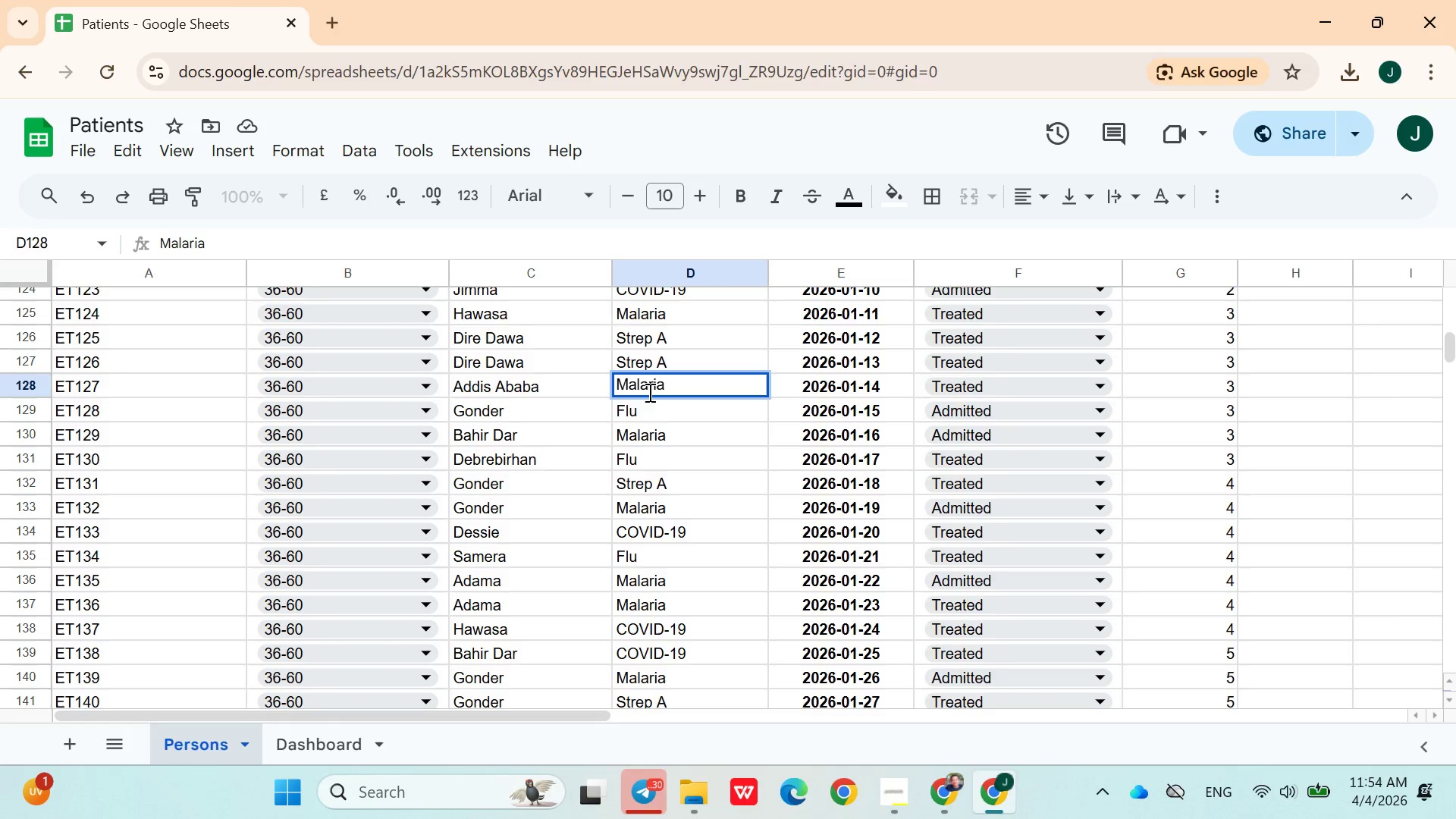 
left_click([672, 422])
 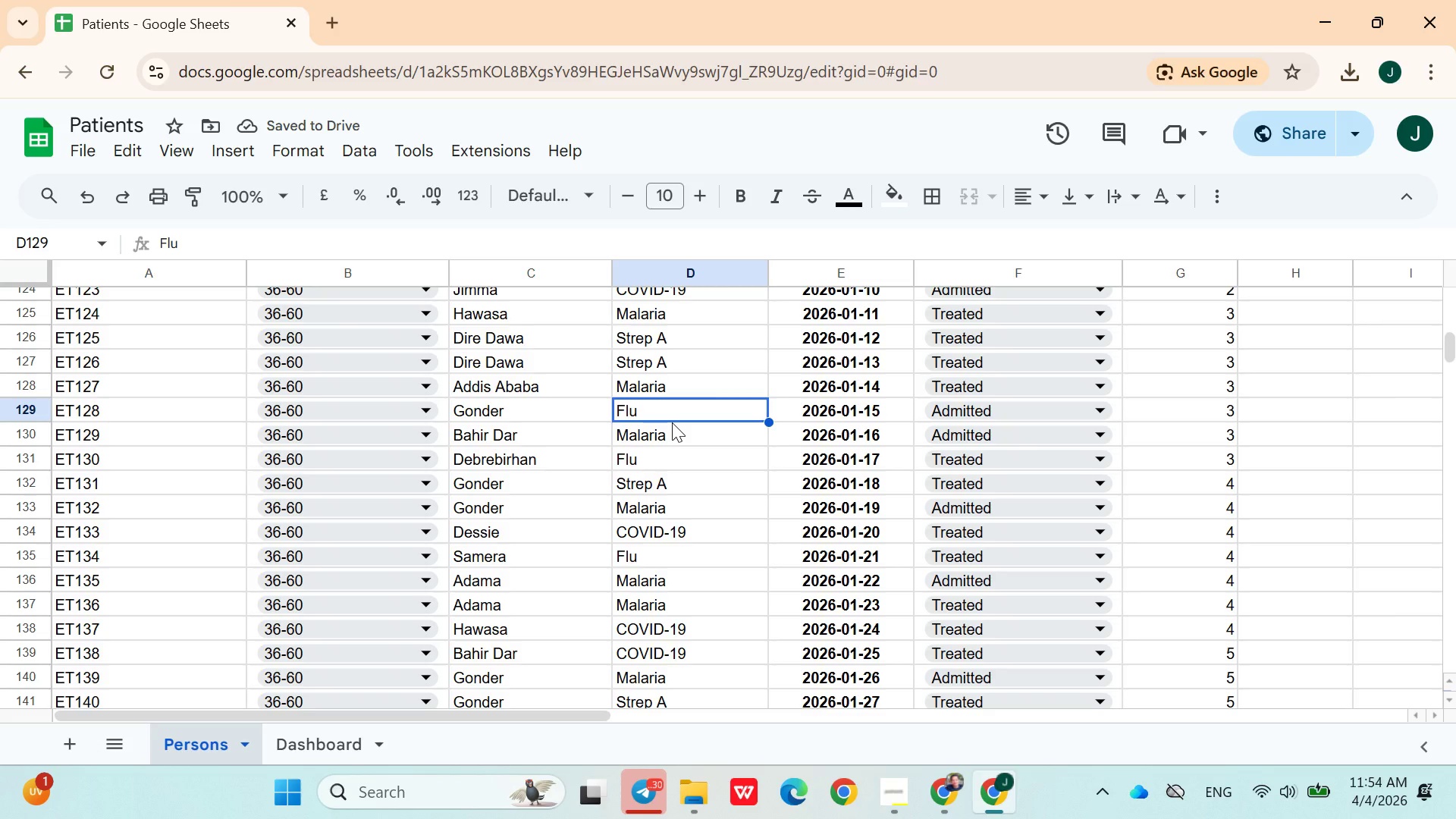 
wait(6.12)
 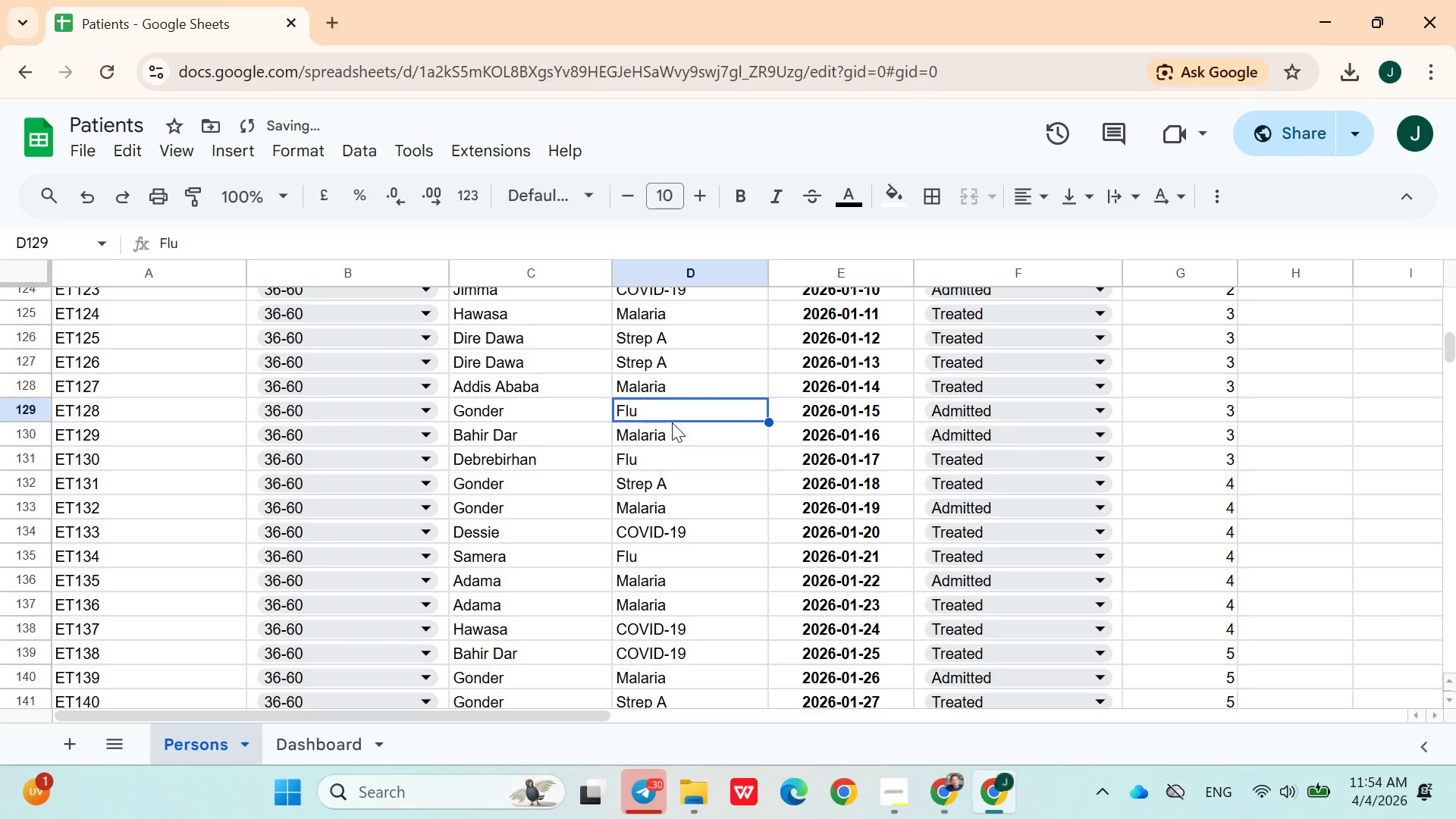 
left_click([681, 466])
 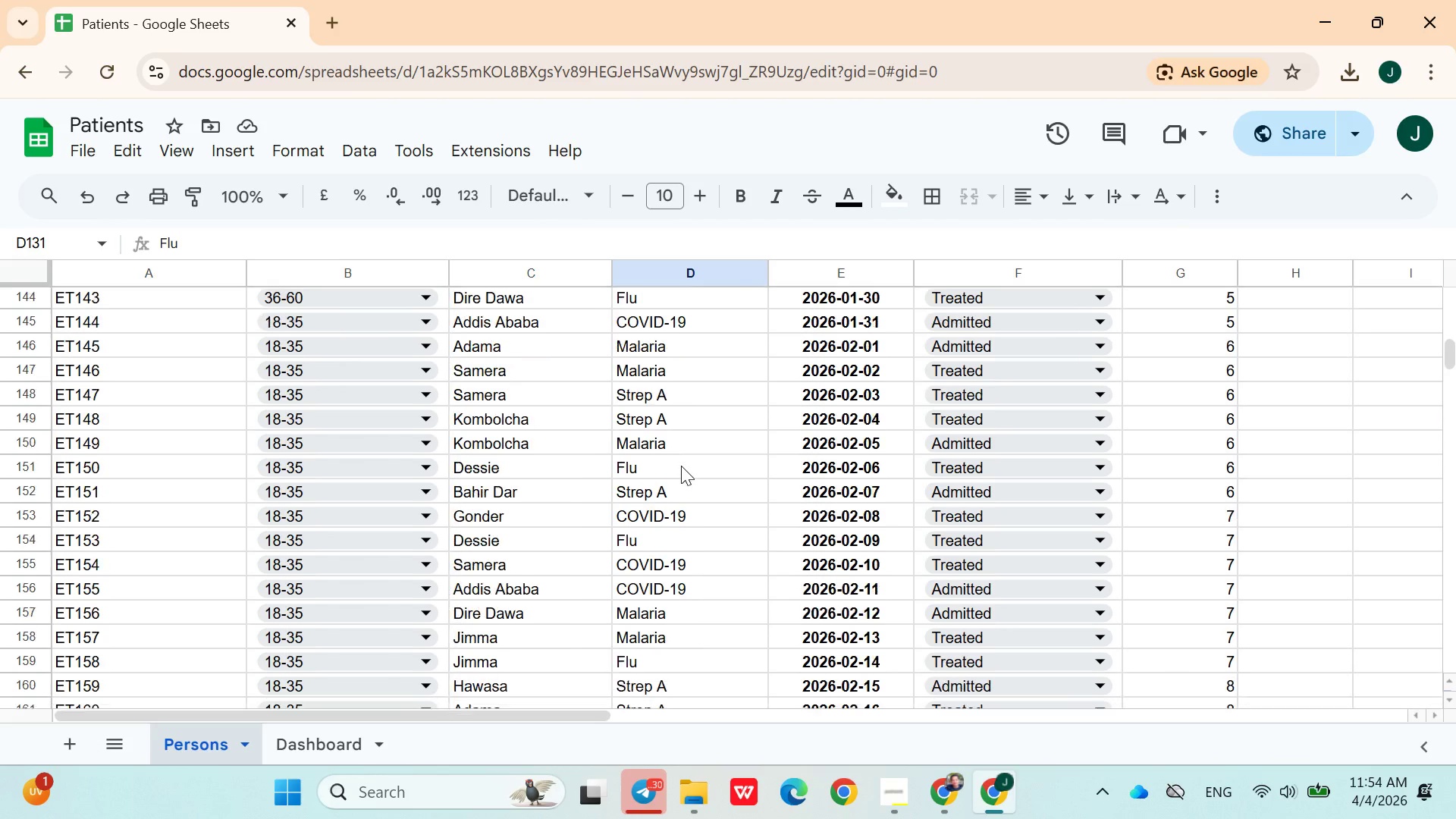 
wait(7.62)
 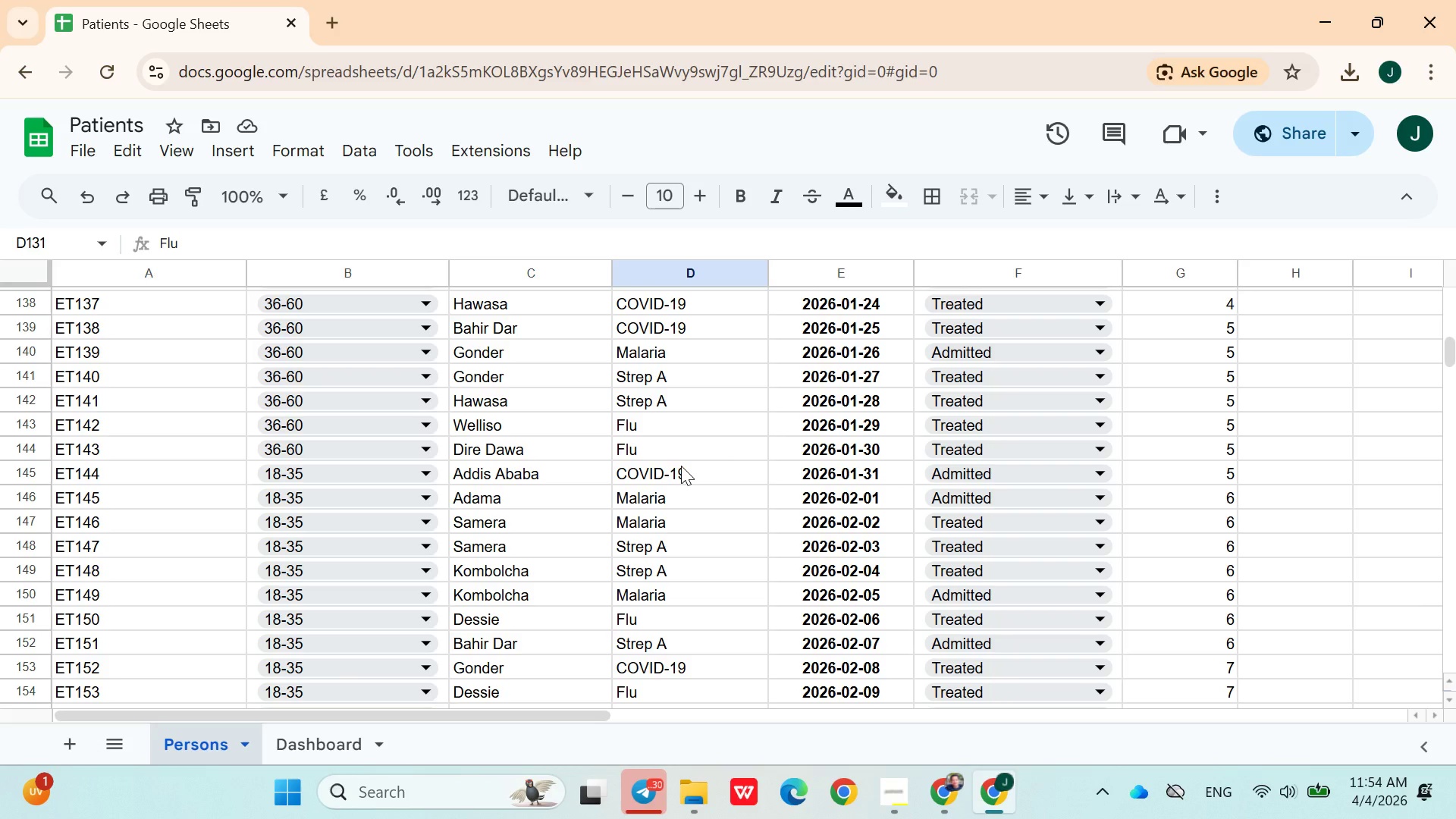 
left_click([327, 733])
 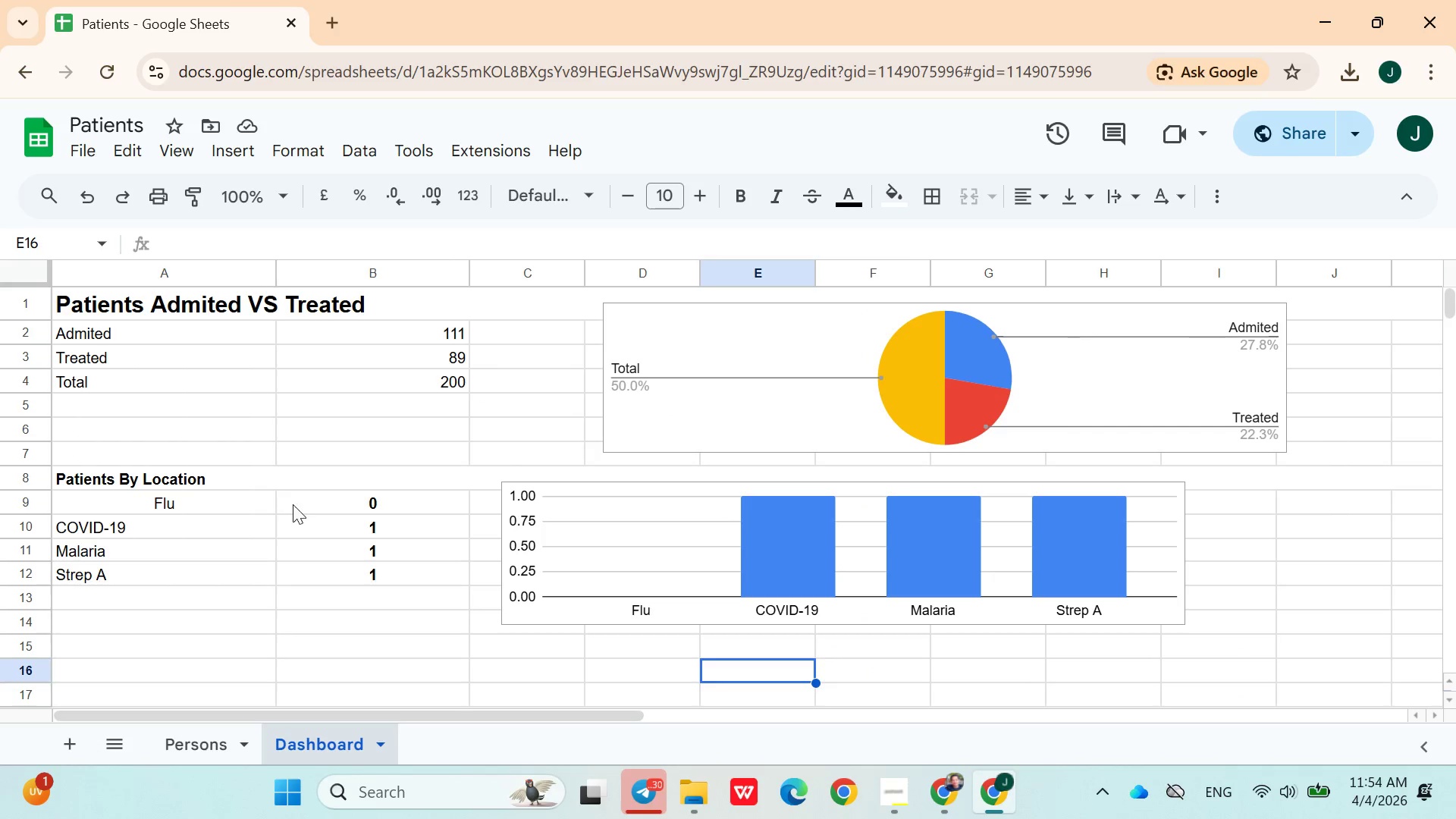 
double_click([305, 504])
 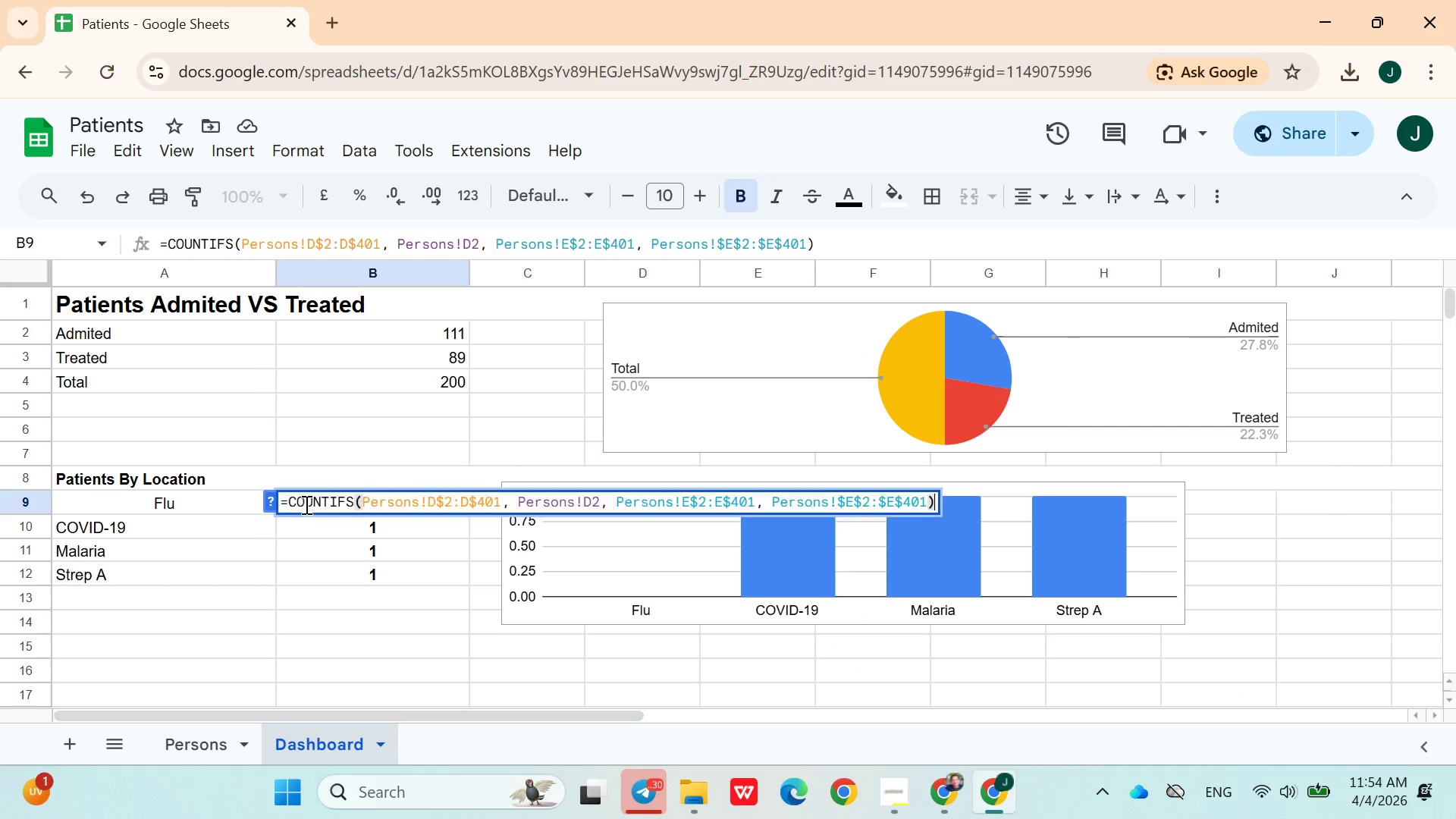 
triple_click([305, 504])
 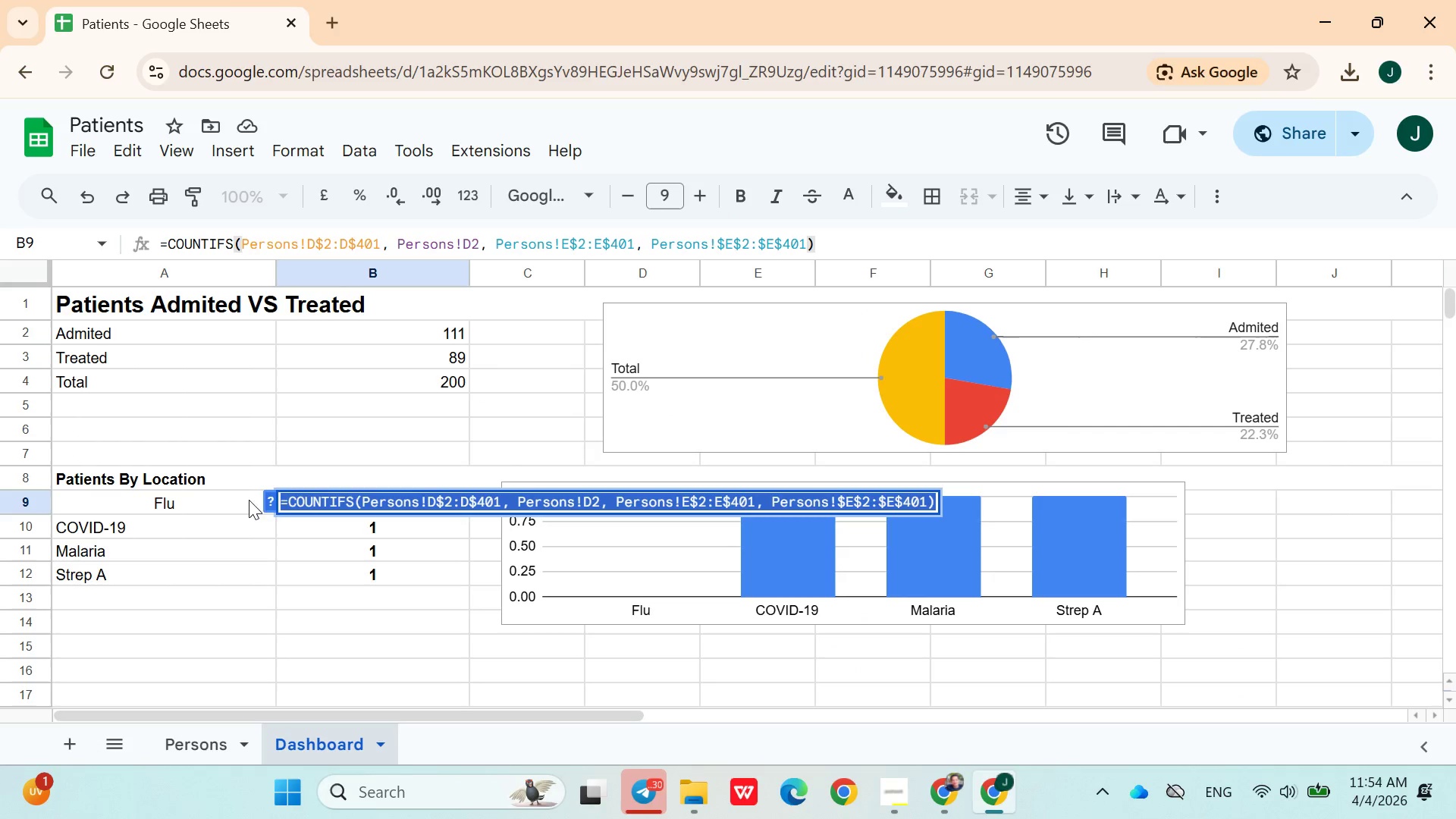 
double_click([224, 500])
 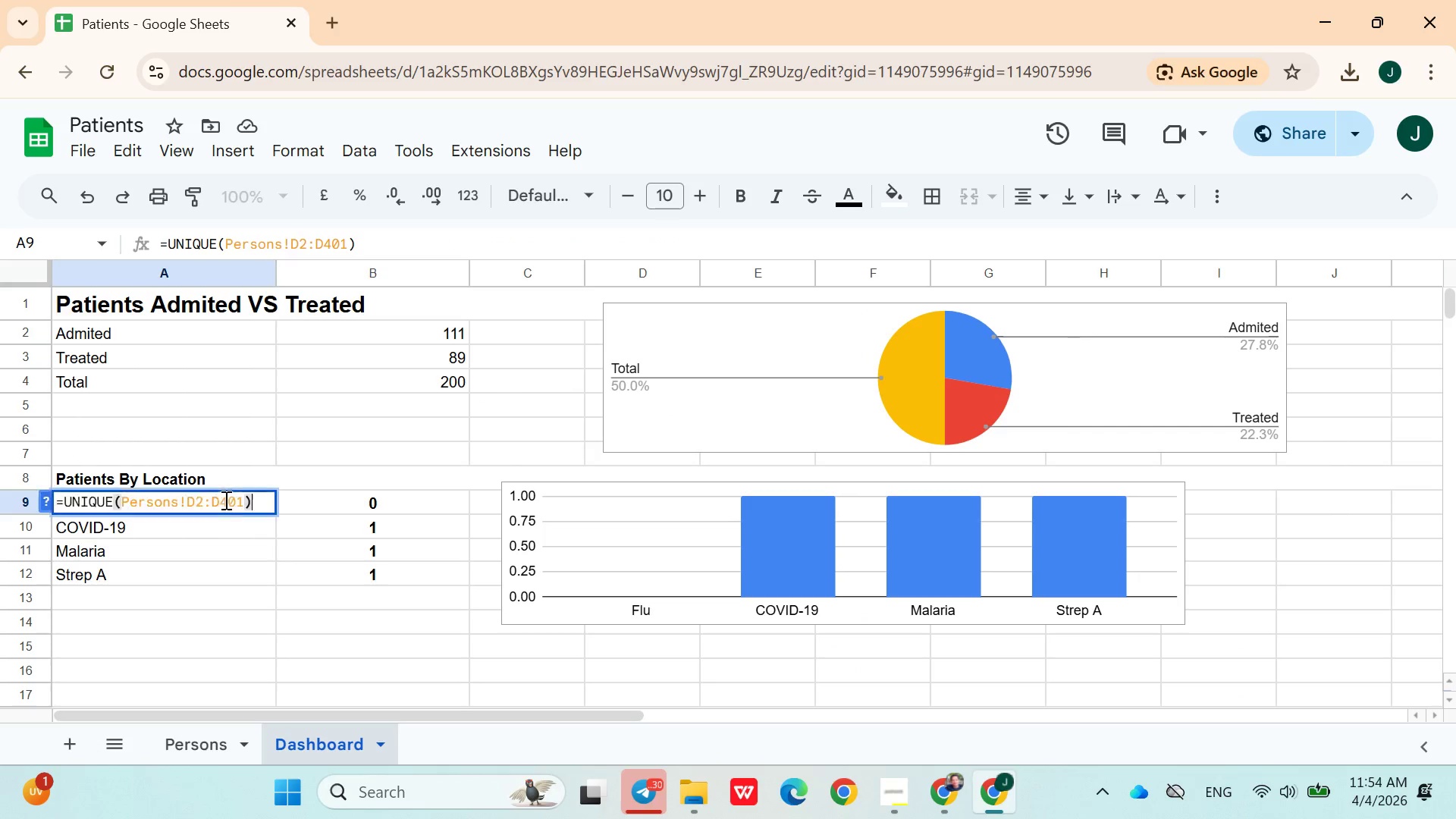 
triple_click([224, 500])
 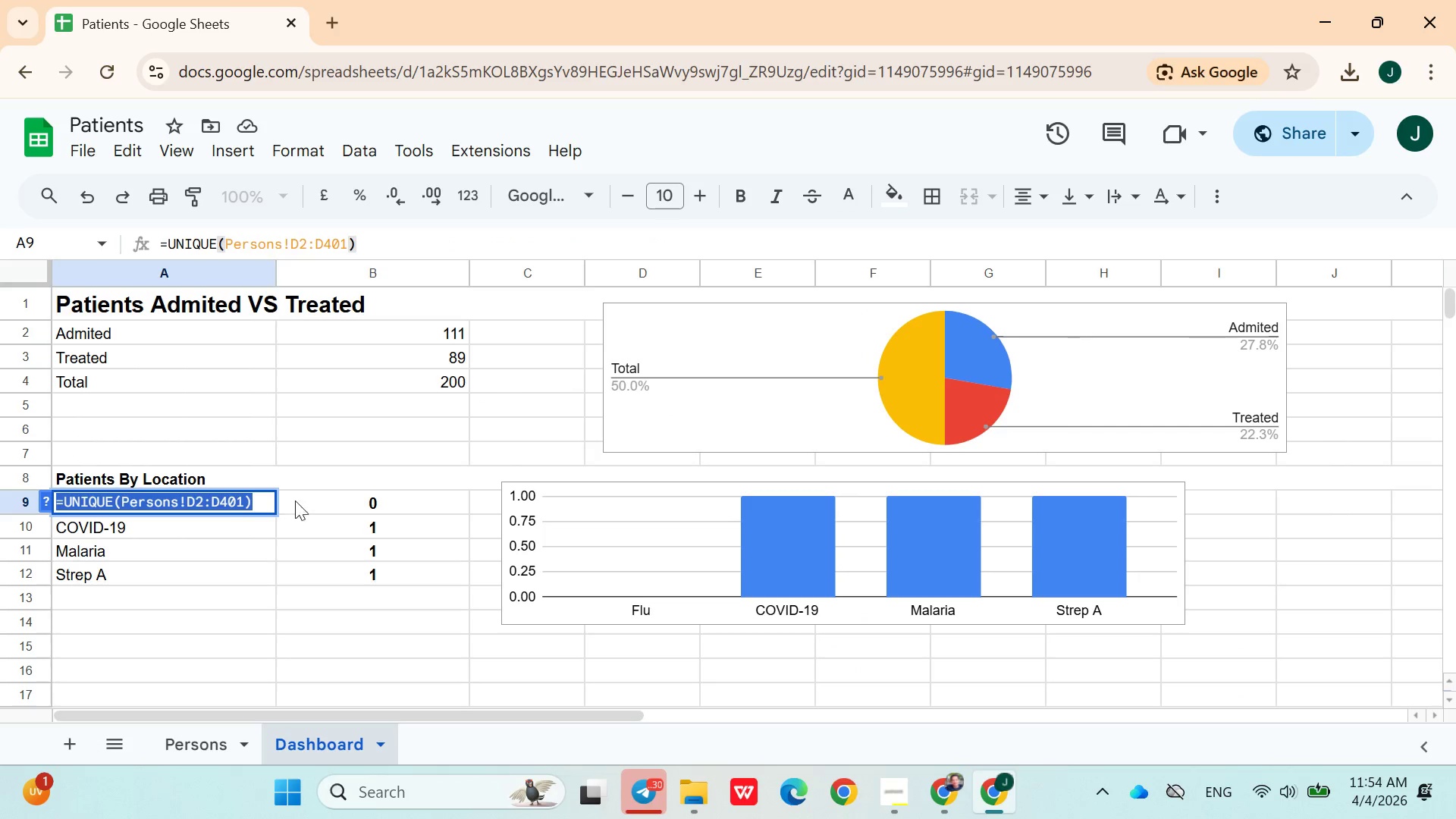 
double_click([318, 500])
 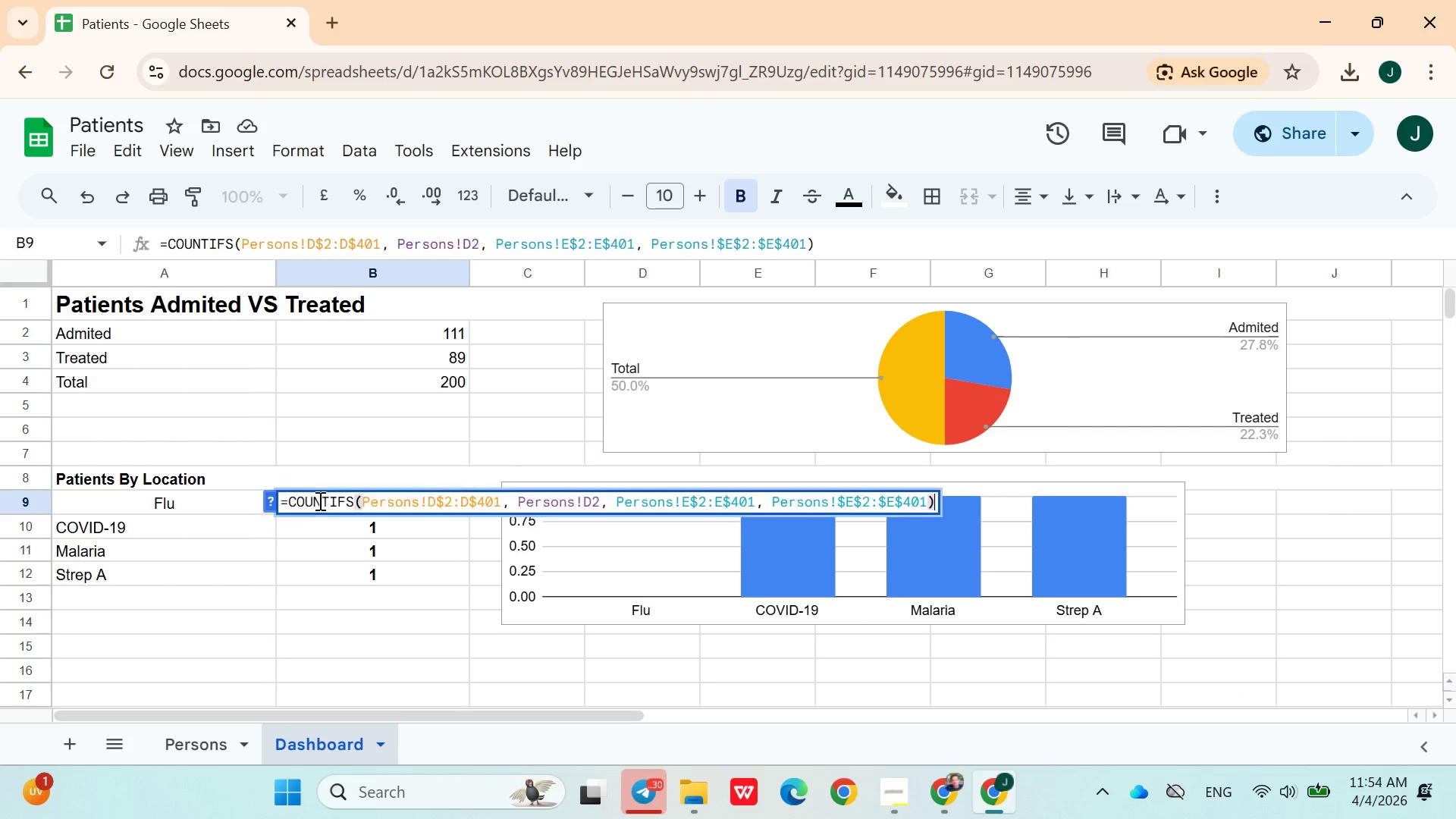 
triple_click([318, 500])
 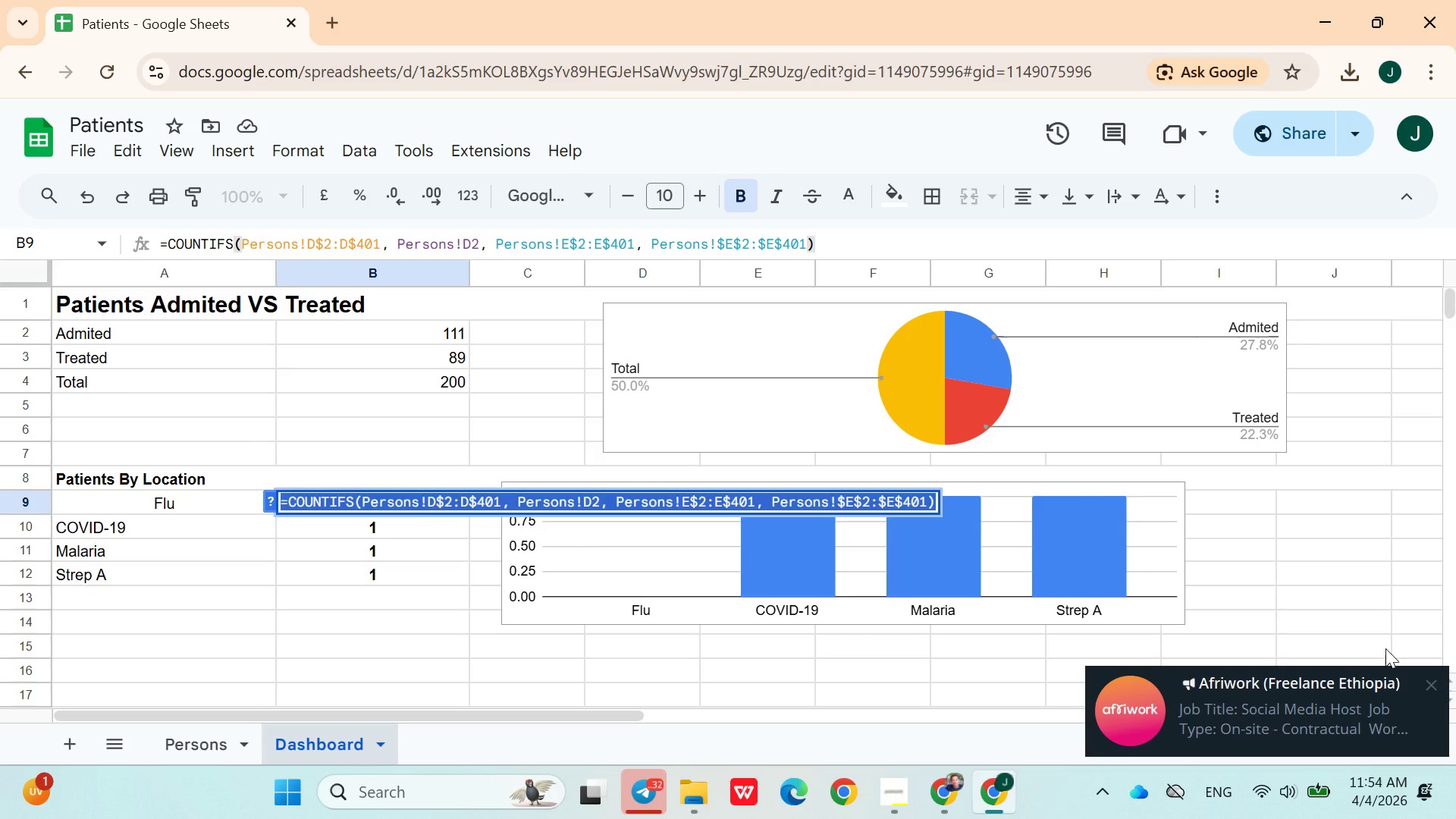 
wait(6.47)
 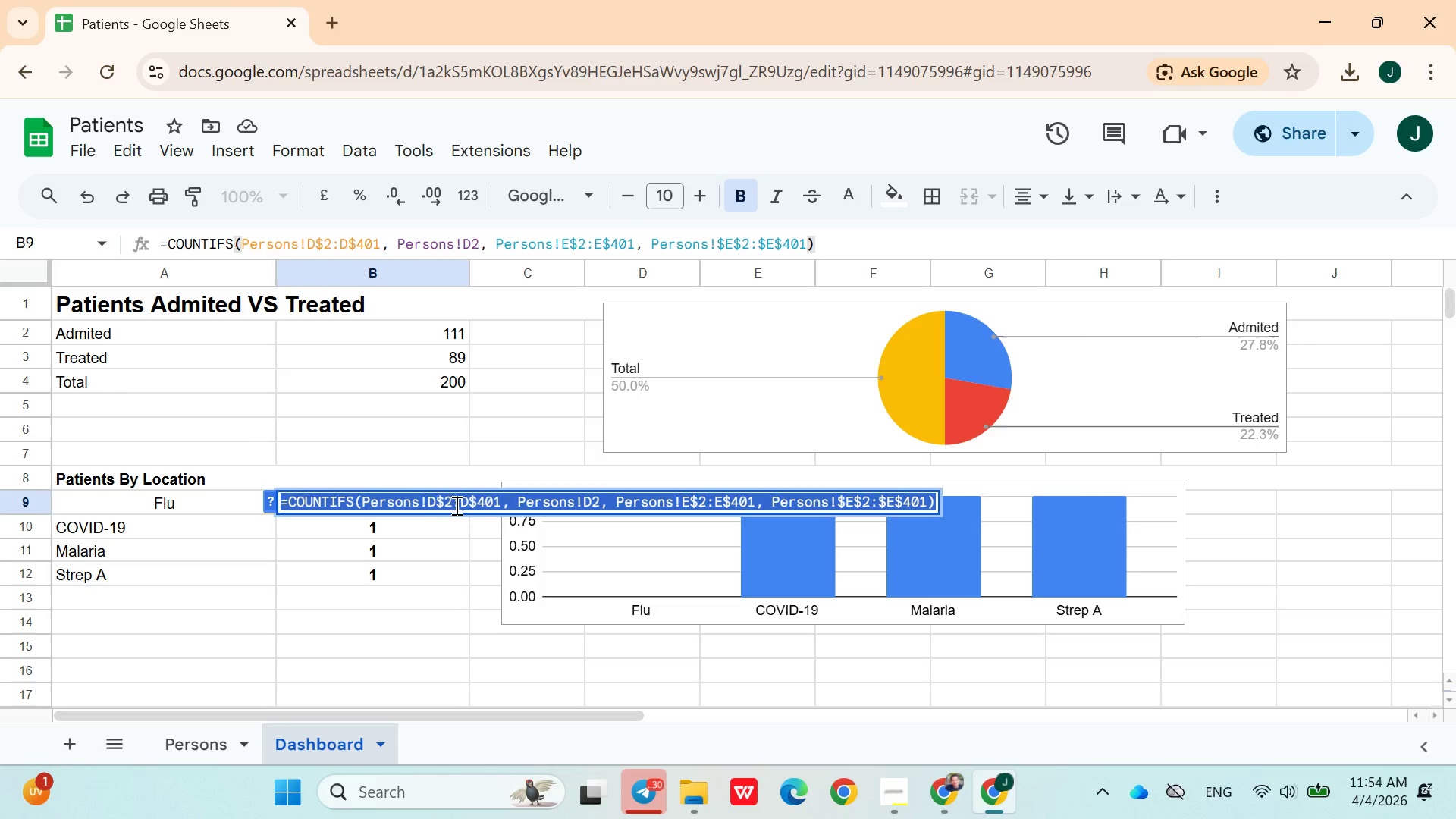 
left_click([1287, 526])
 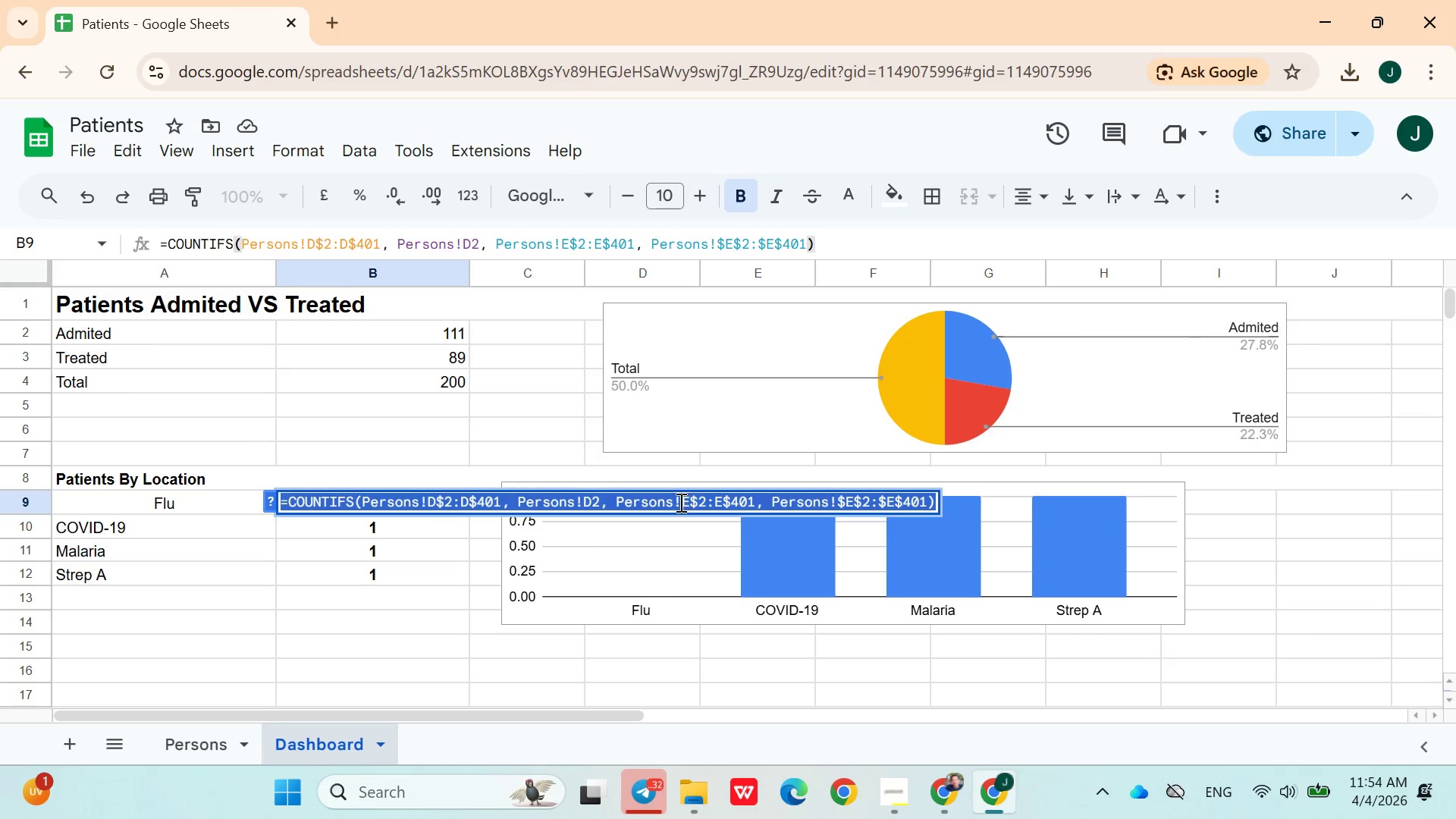 
left_click([672, 503])
 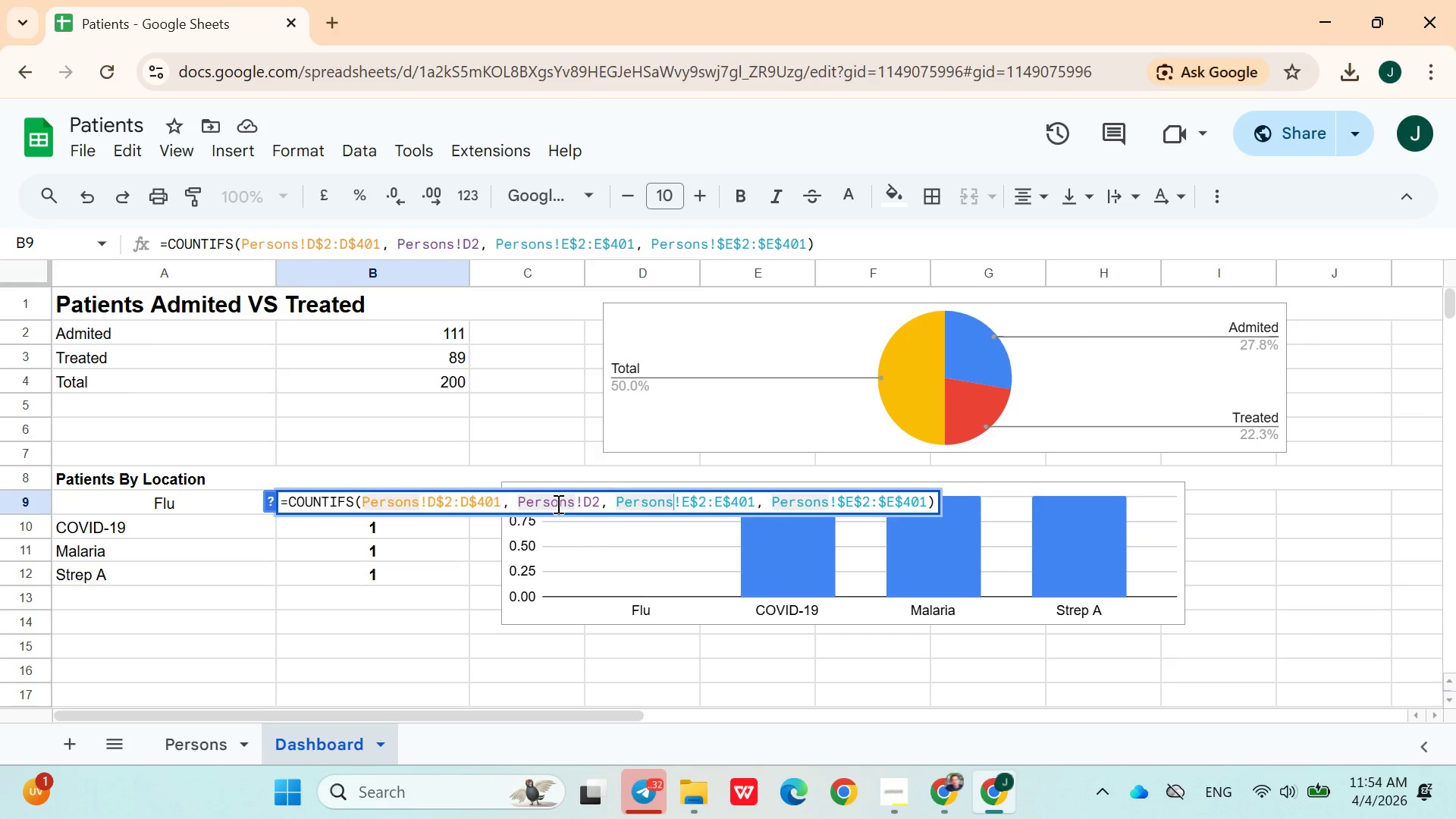 
left_click([571, 504])
 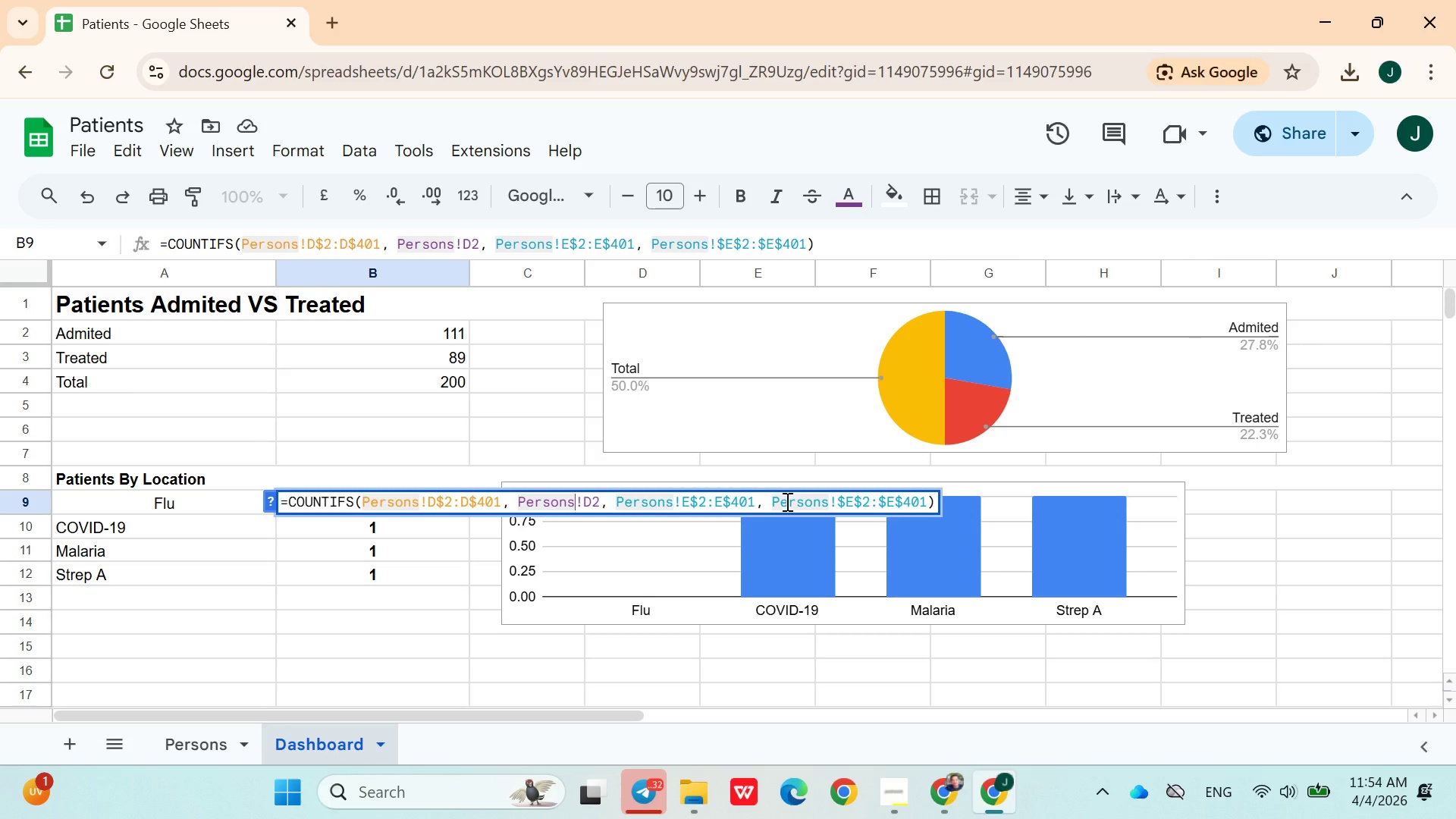 
left_click([788, 501])
 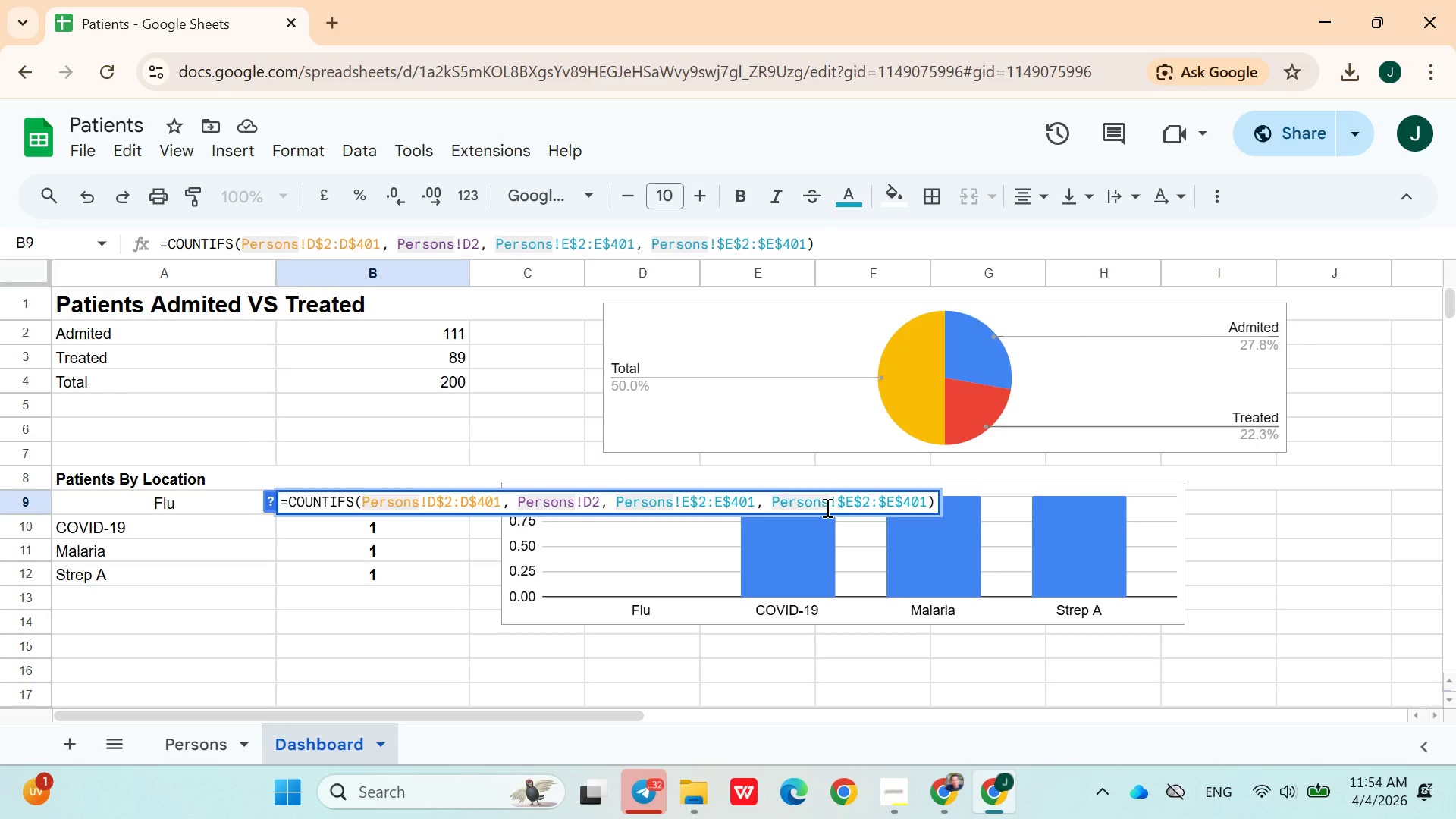 
wait(6.39)
 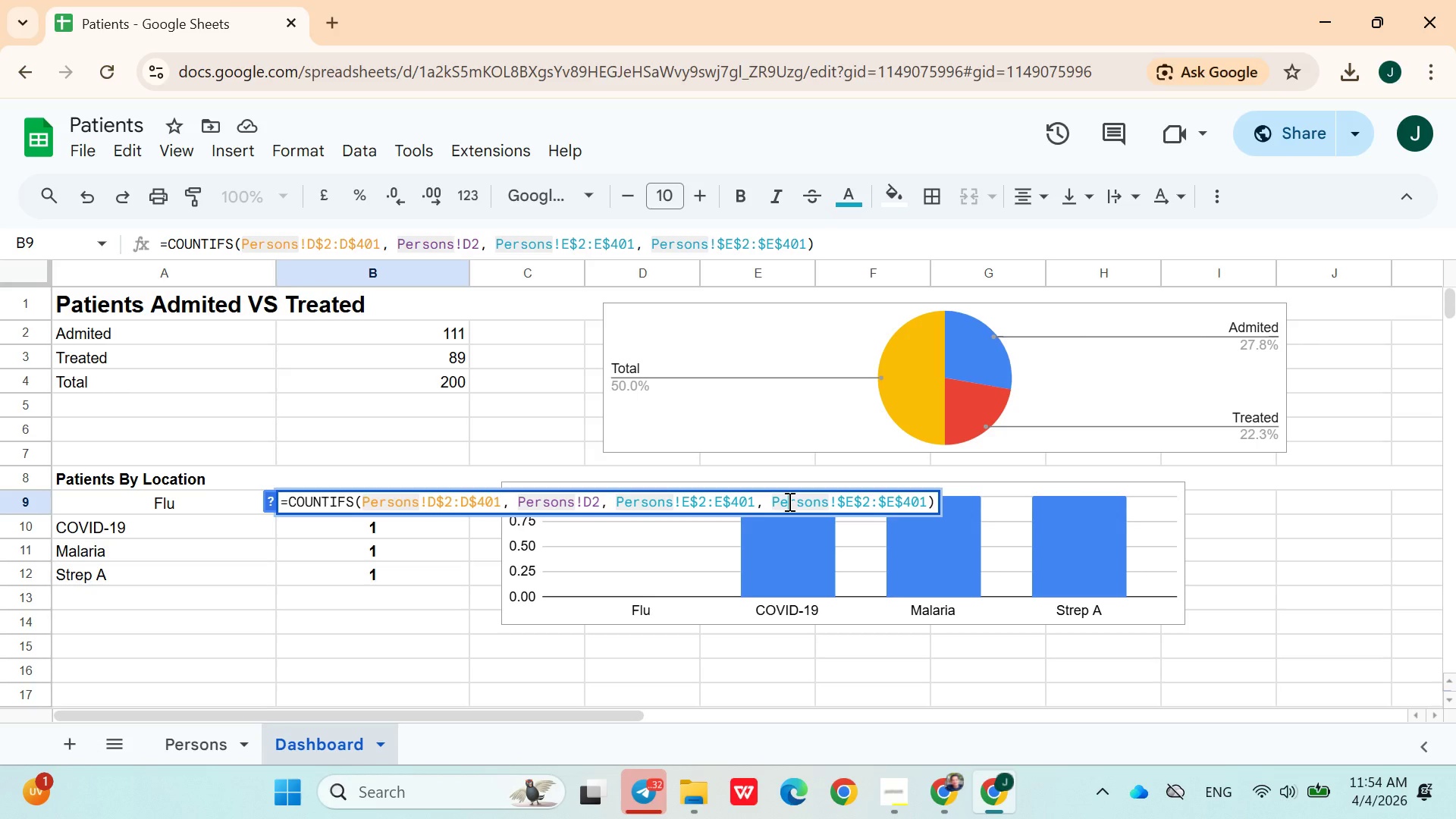 
double_click([385, 534])
 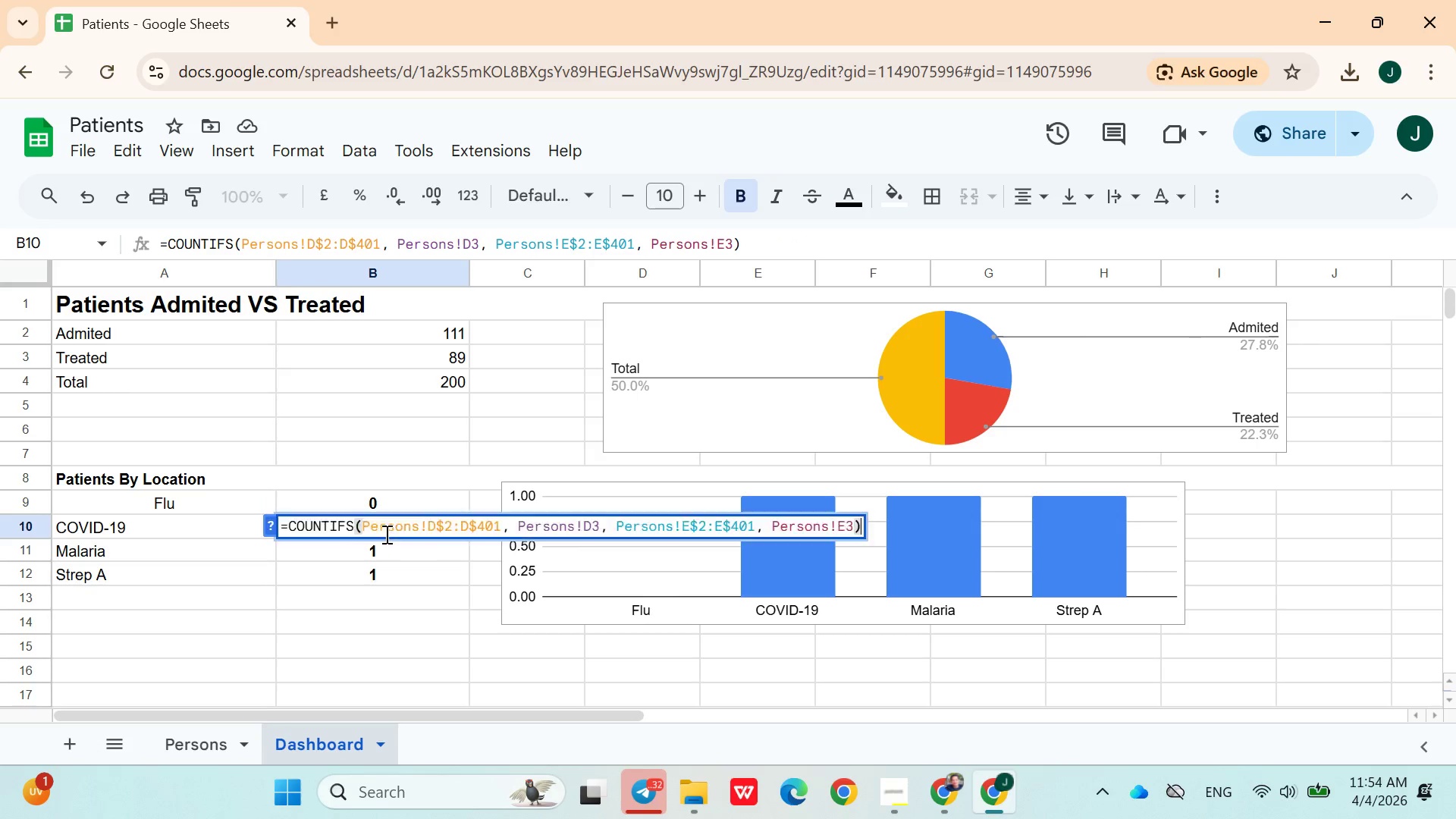 
triple_click([385, 534])
 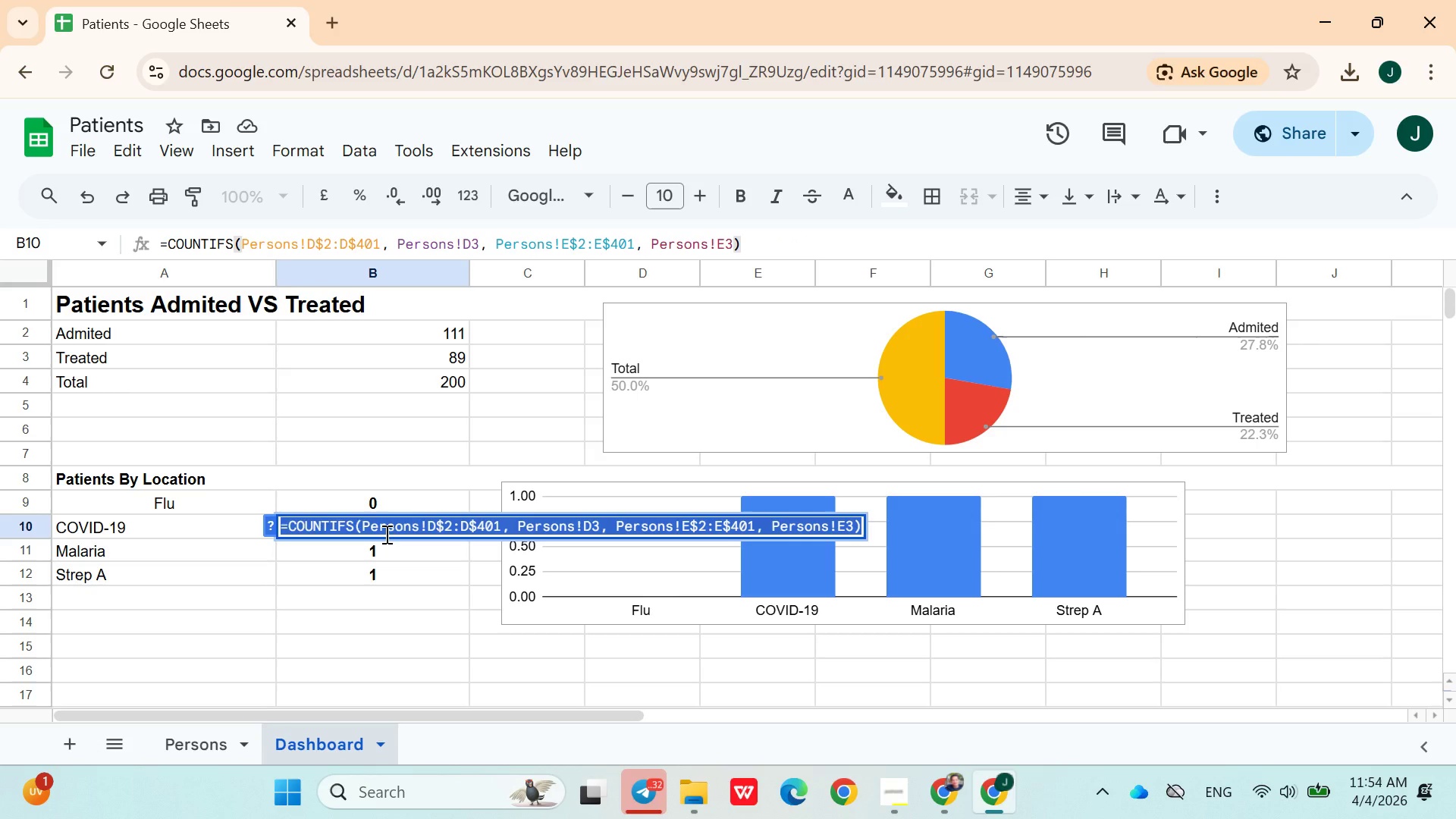 
key(Control+C)
 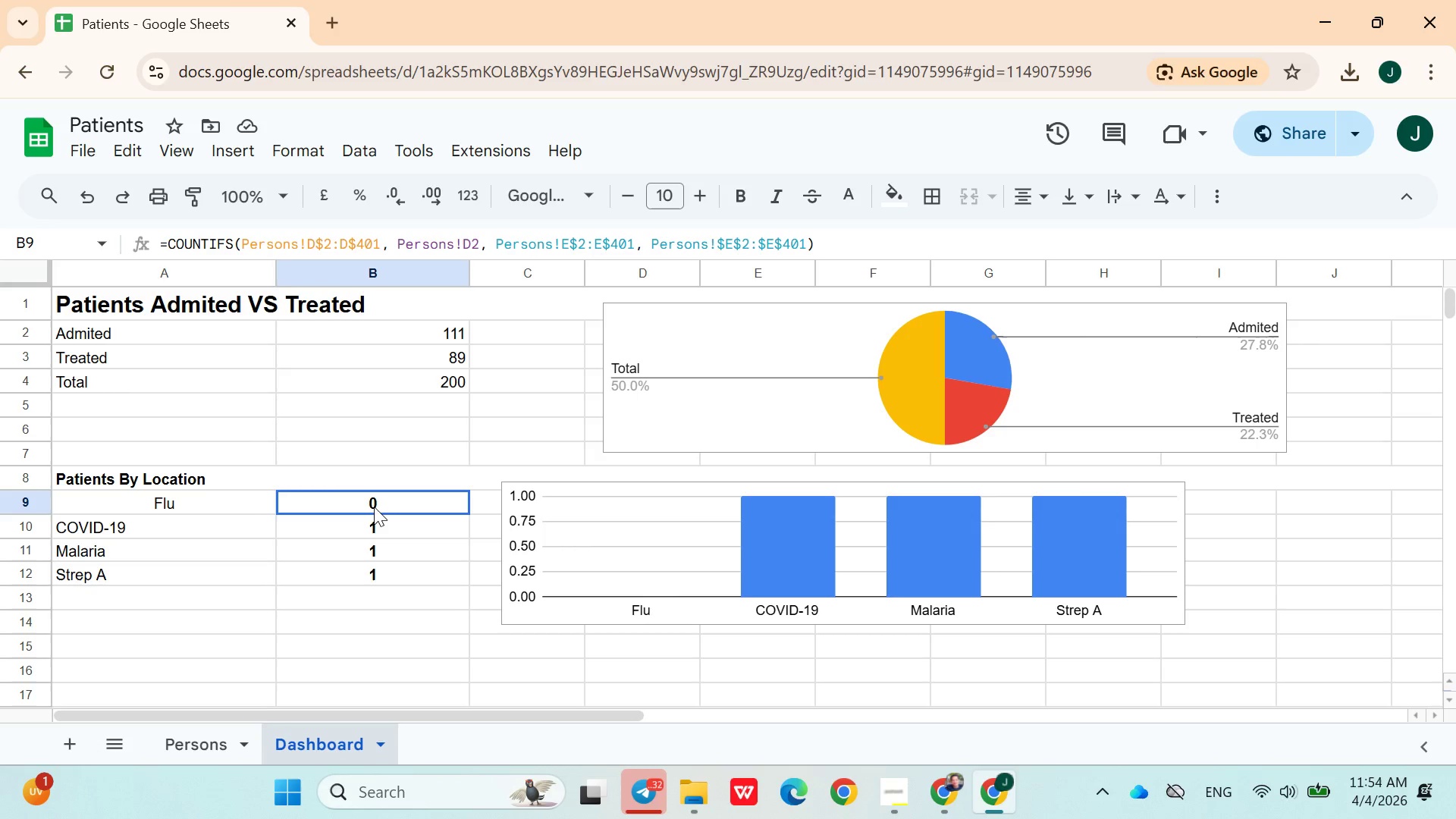 
double_click([374, 507])
 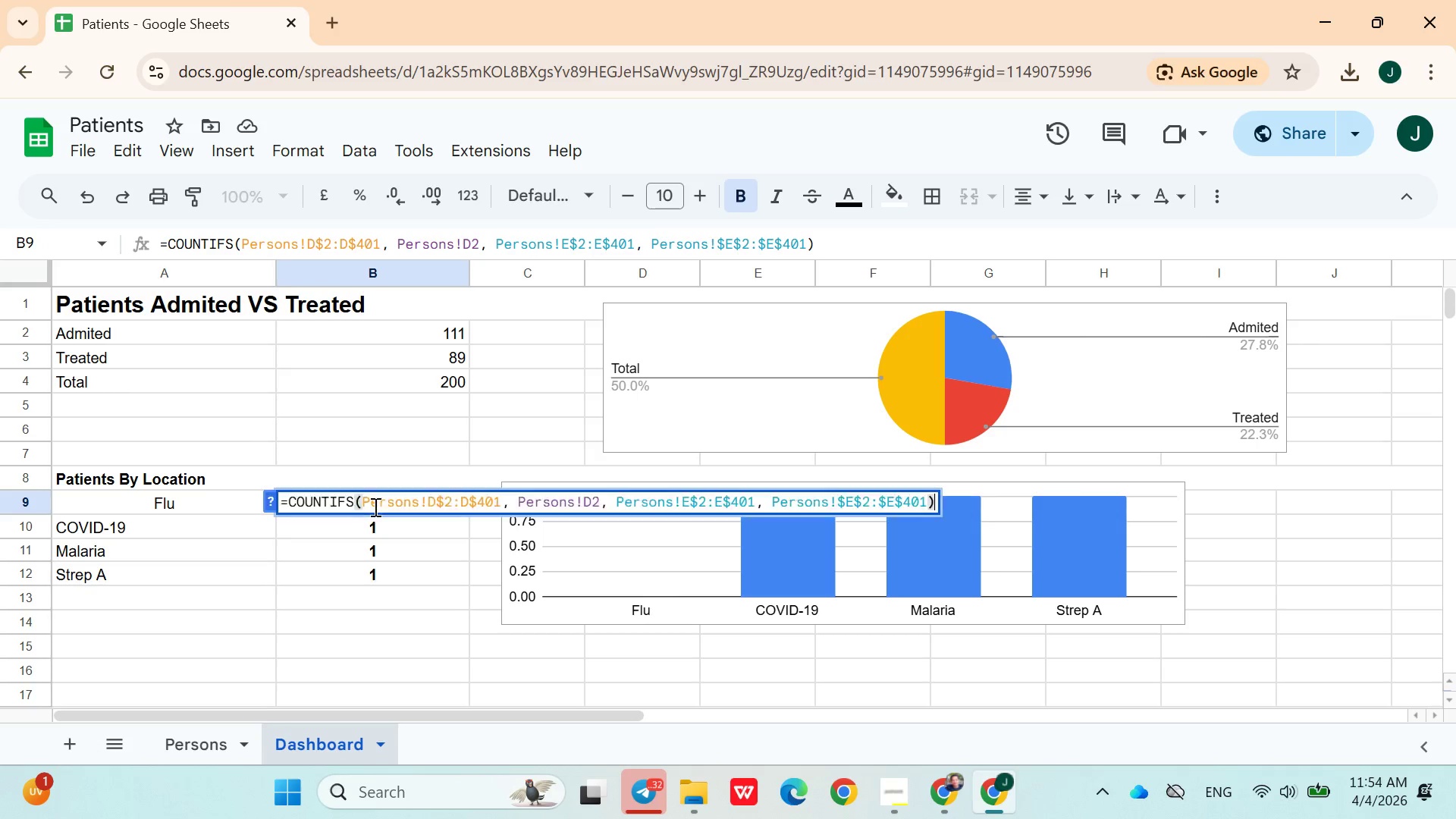 
triple_click([374, 507])
 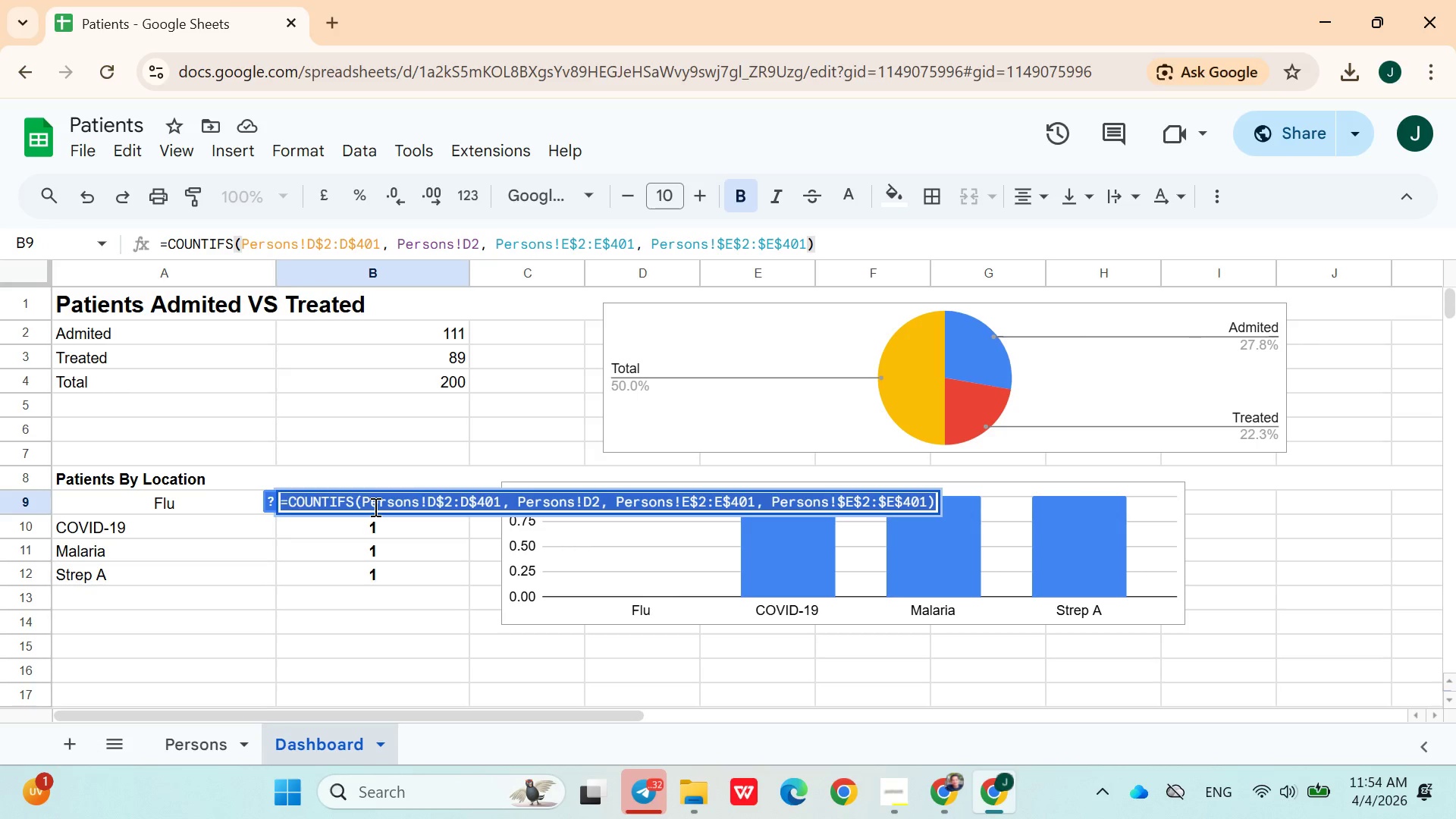 
key(Control+V)
 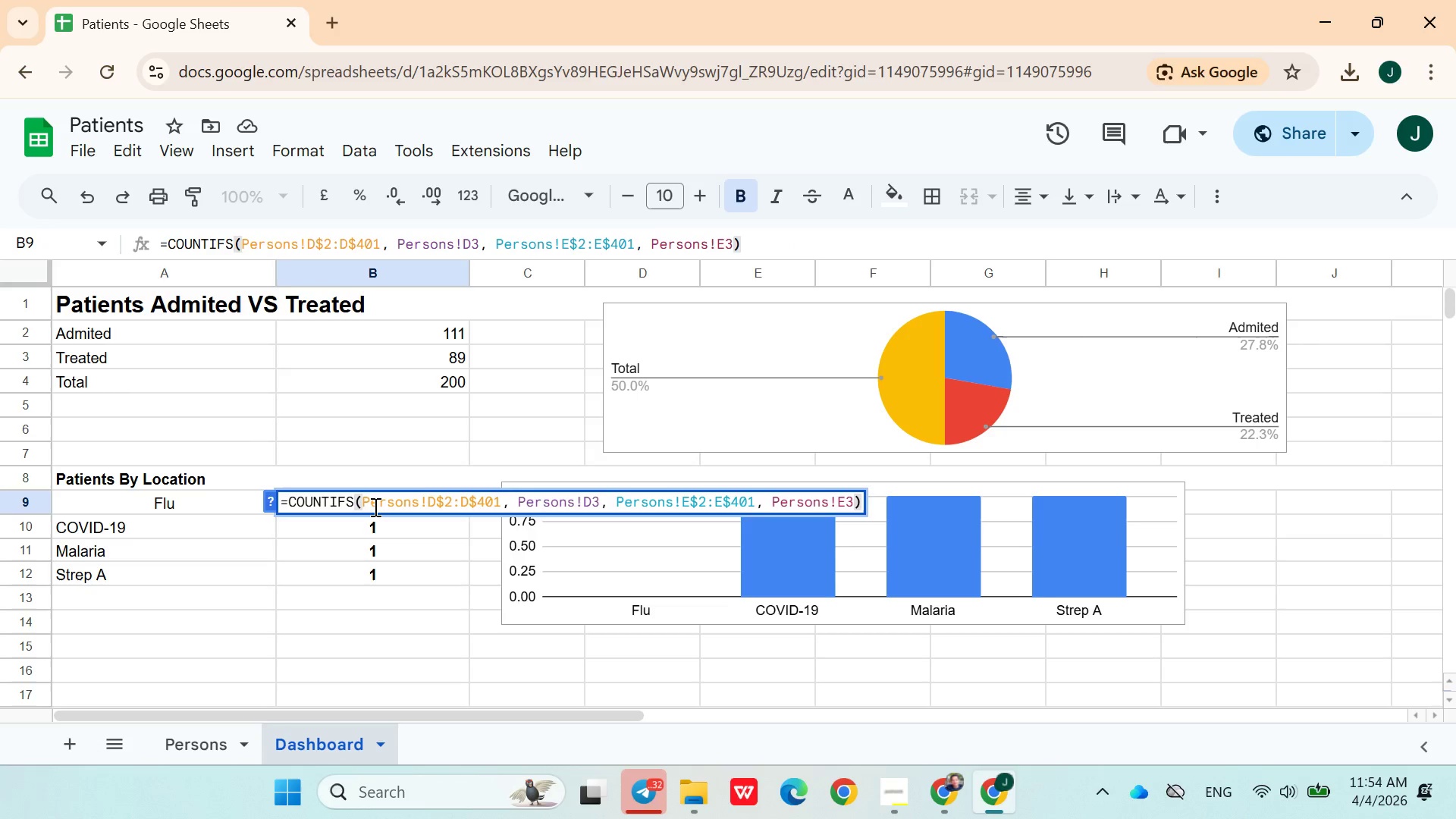 
key(Enter)
 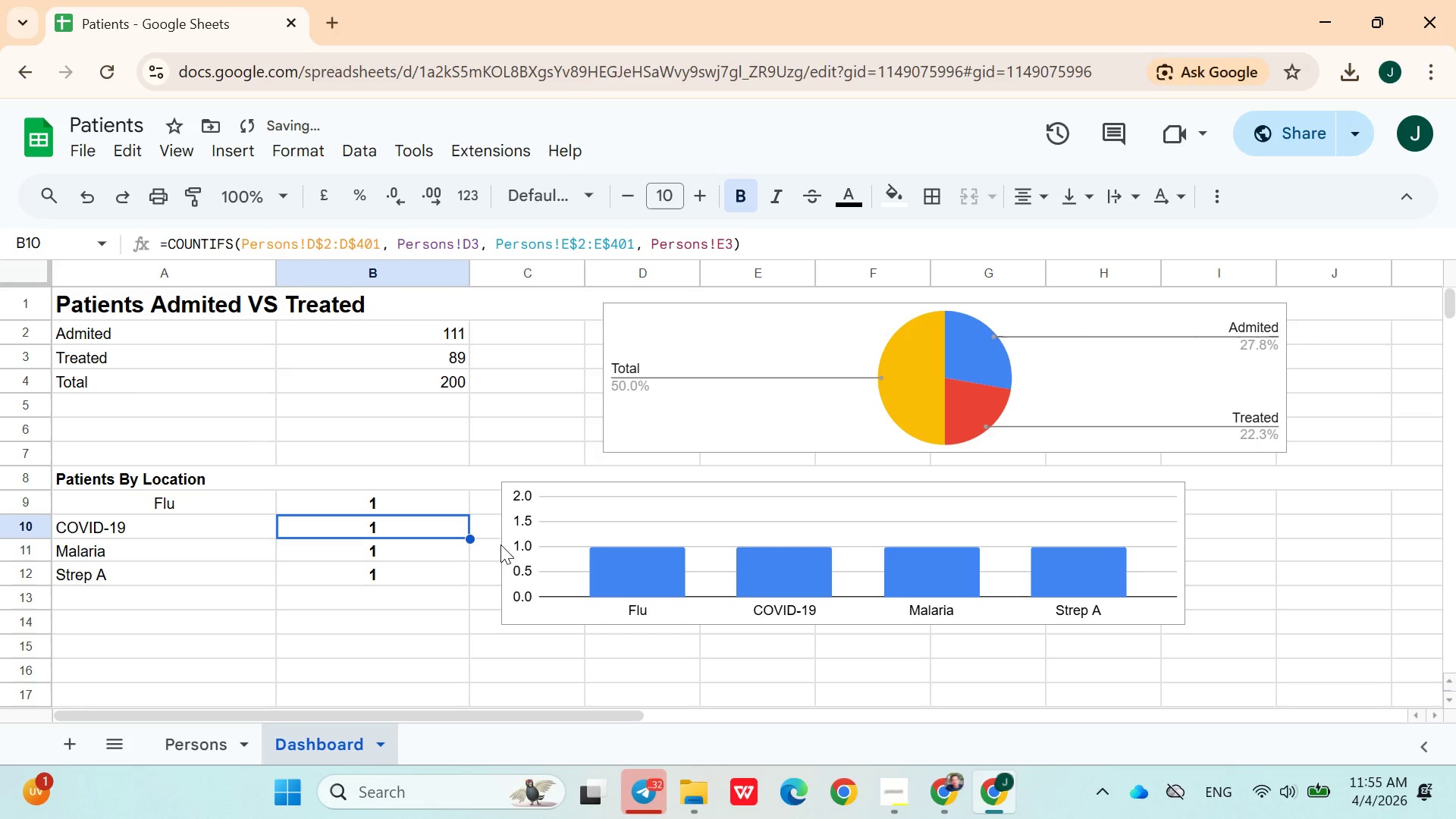 
left_click([485, 576])
 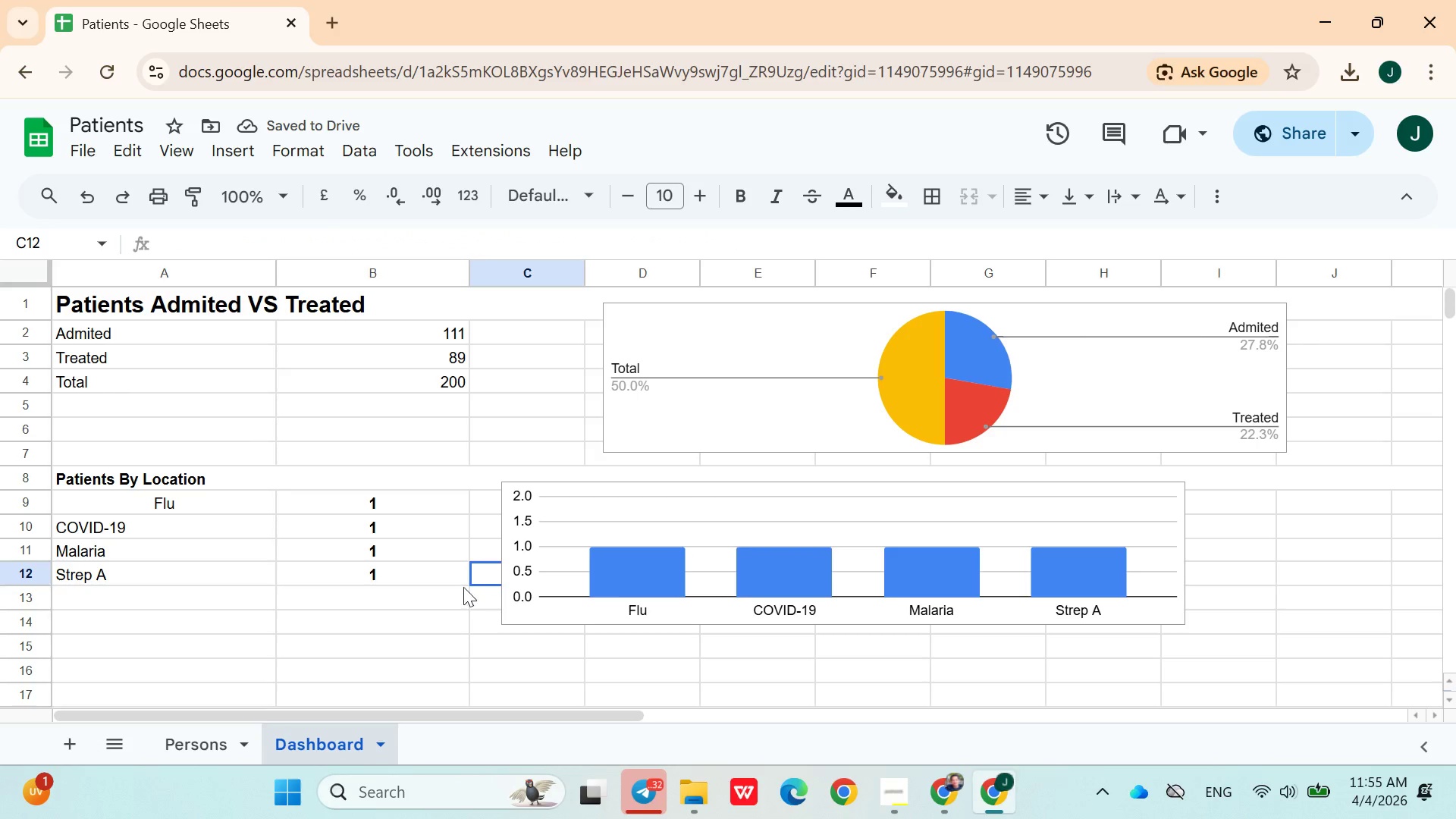 
left_click([441, 592])
 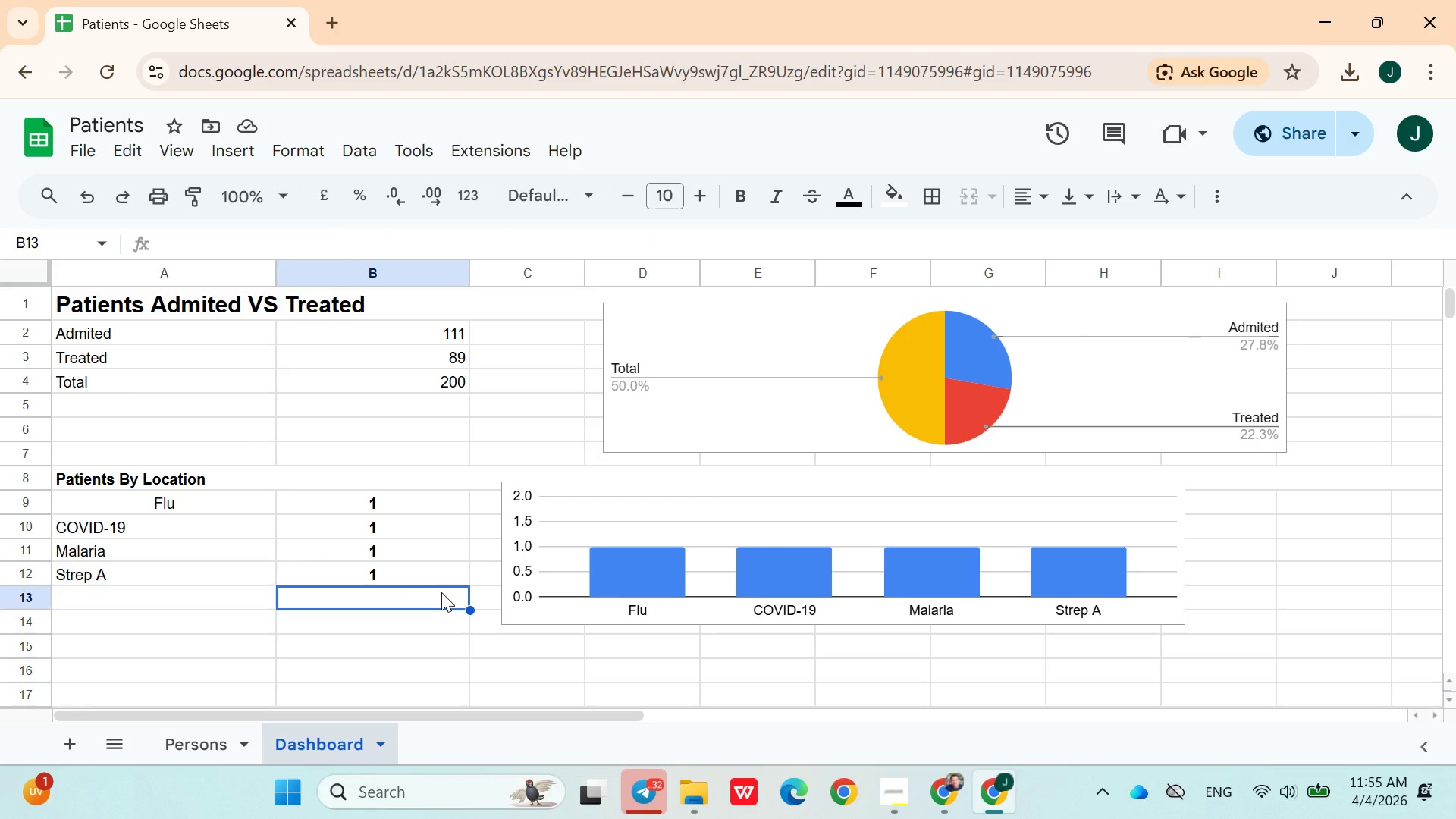 
double_click([369, 502])
 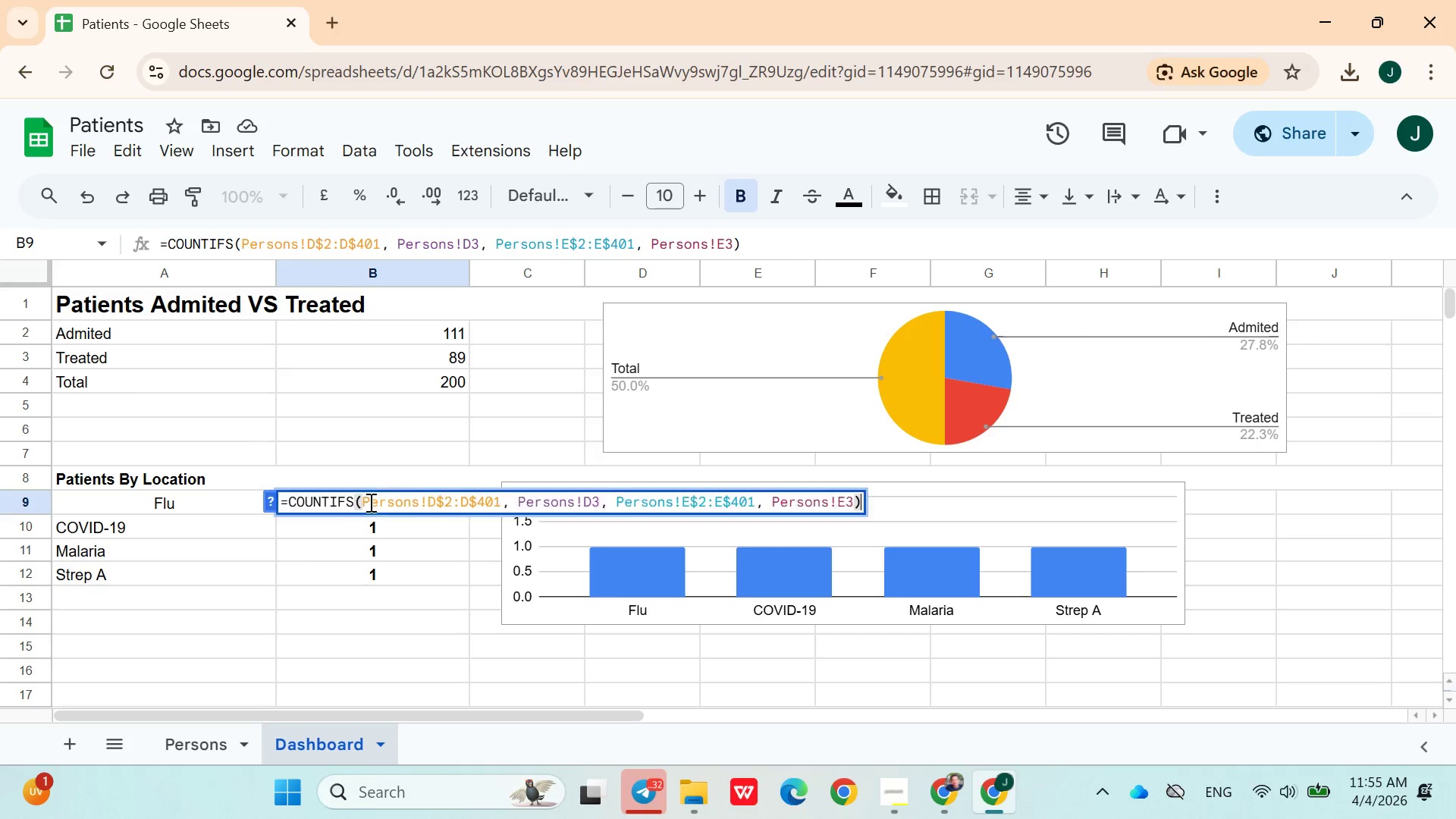 
triple_click([369, 502])
 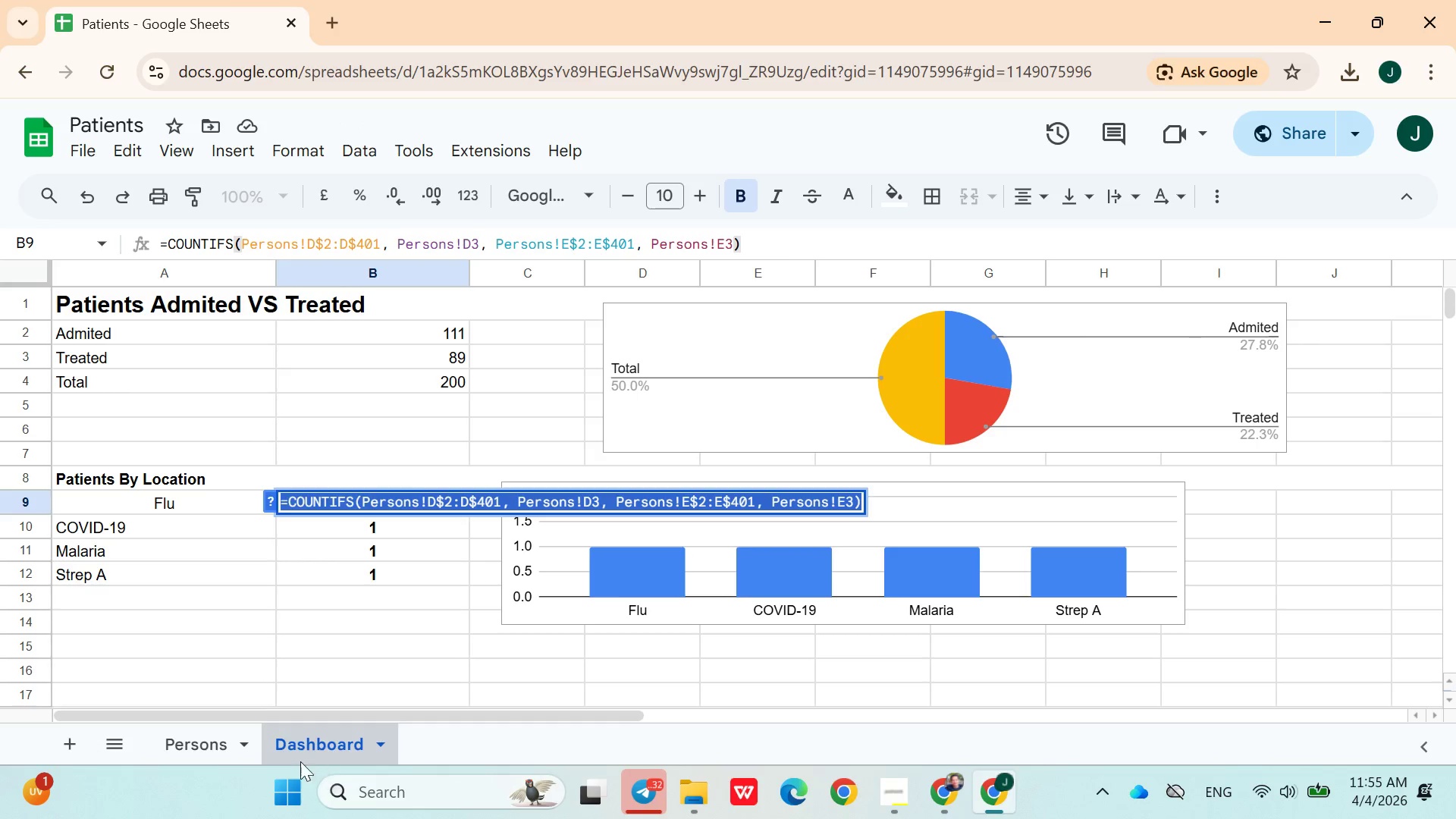 
left_click([374, 597])
 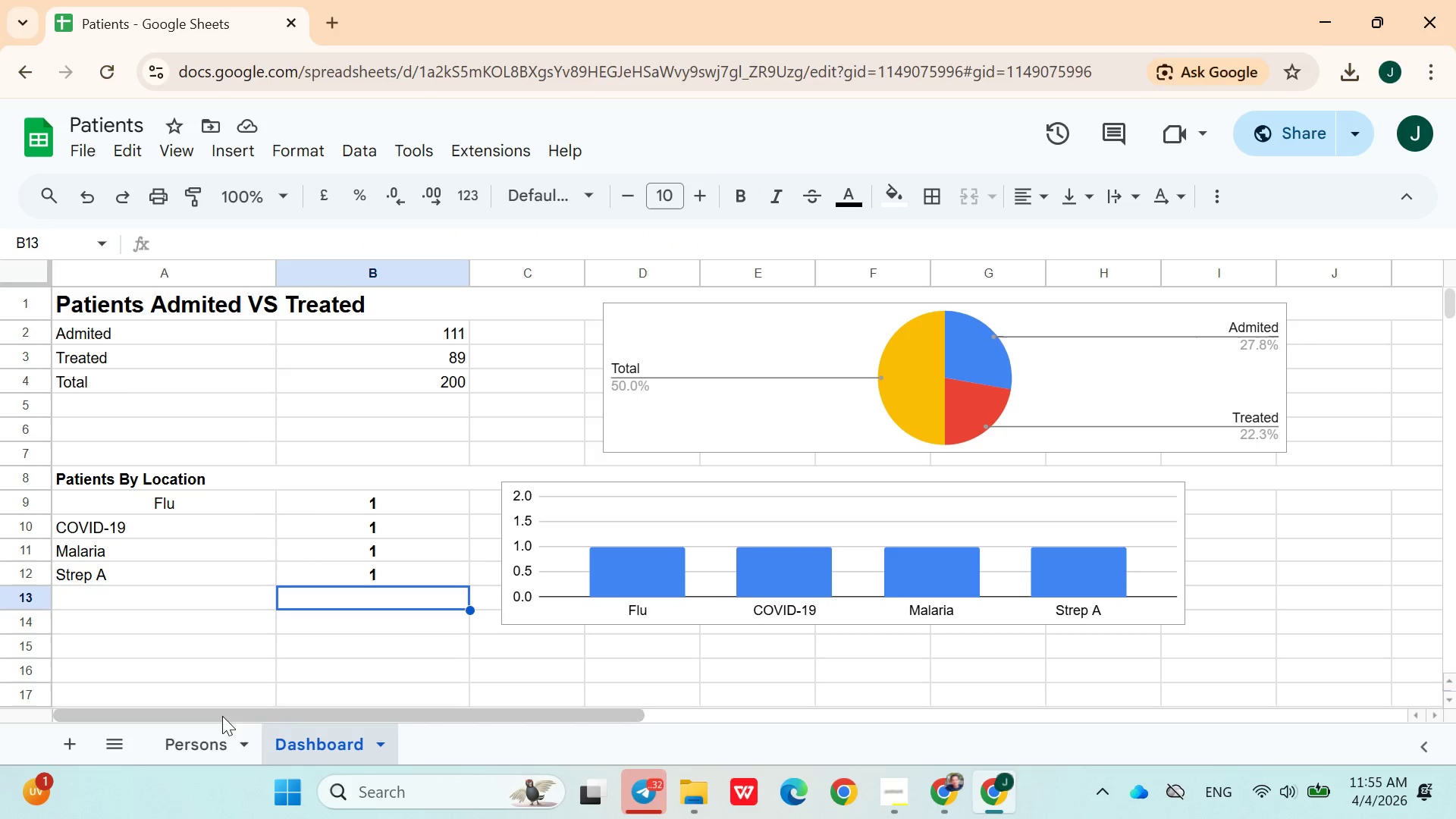 
left_click([199, 742])
 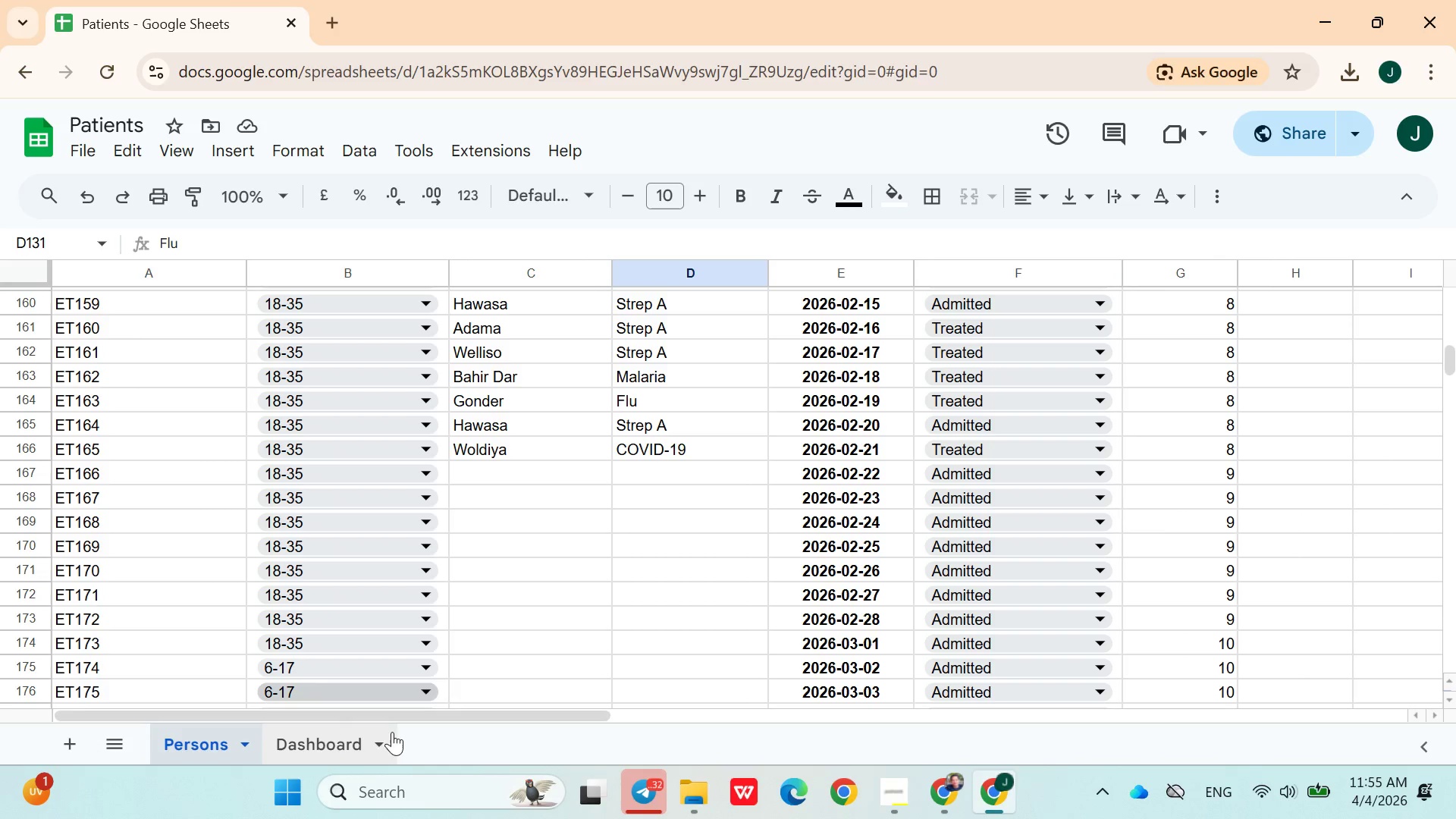 
left_click([328, 757])
 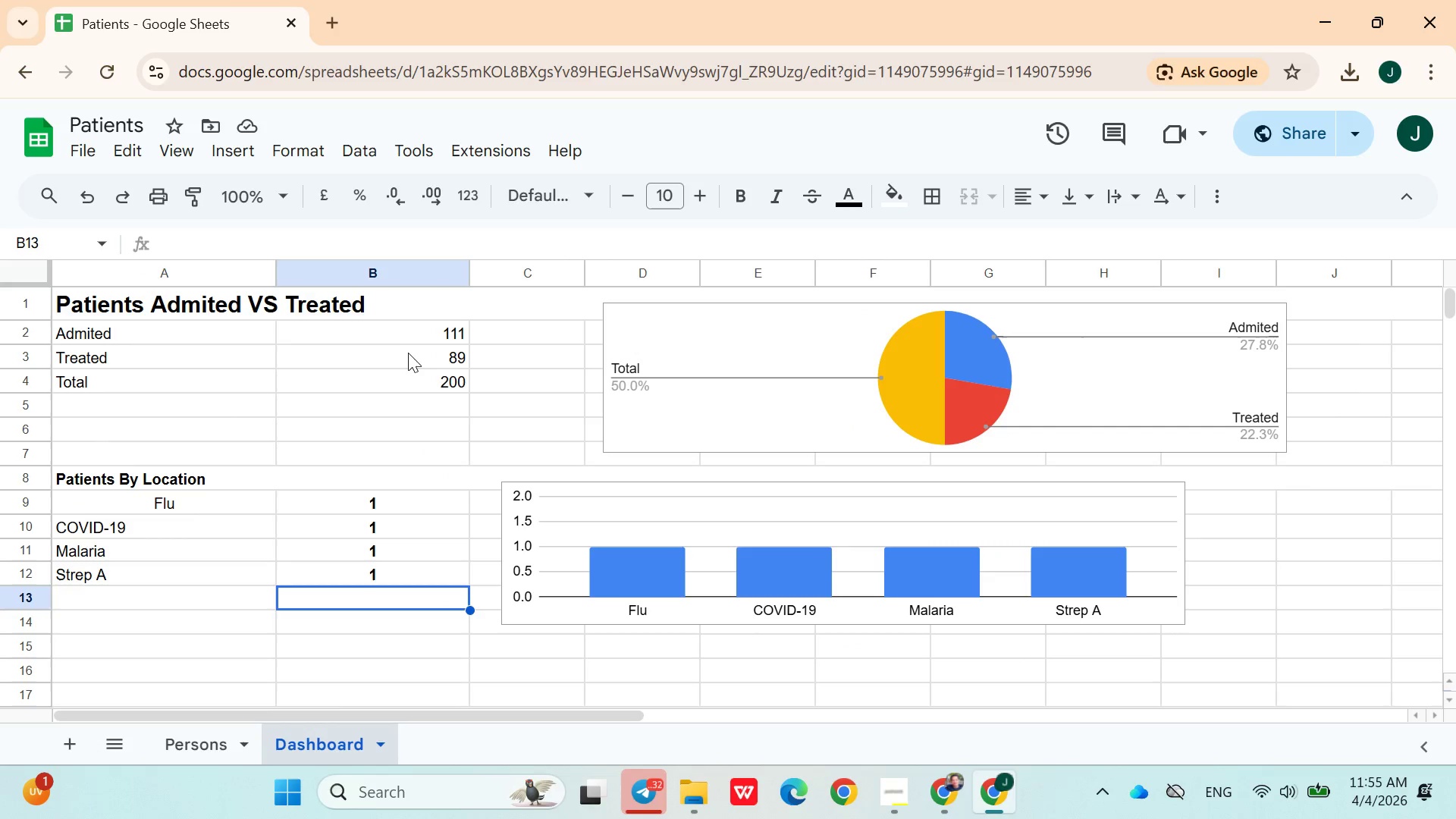 
left_click([413, 378])
 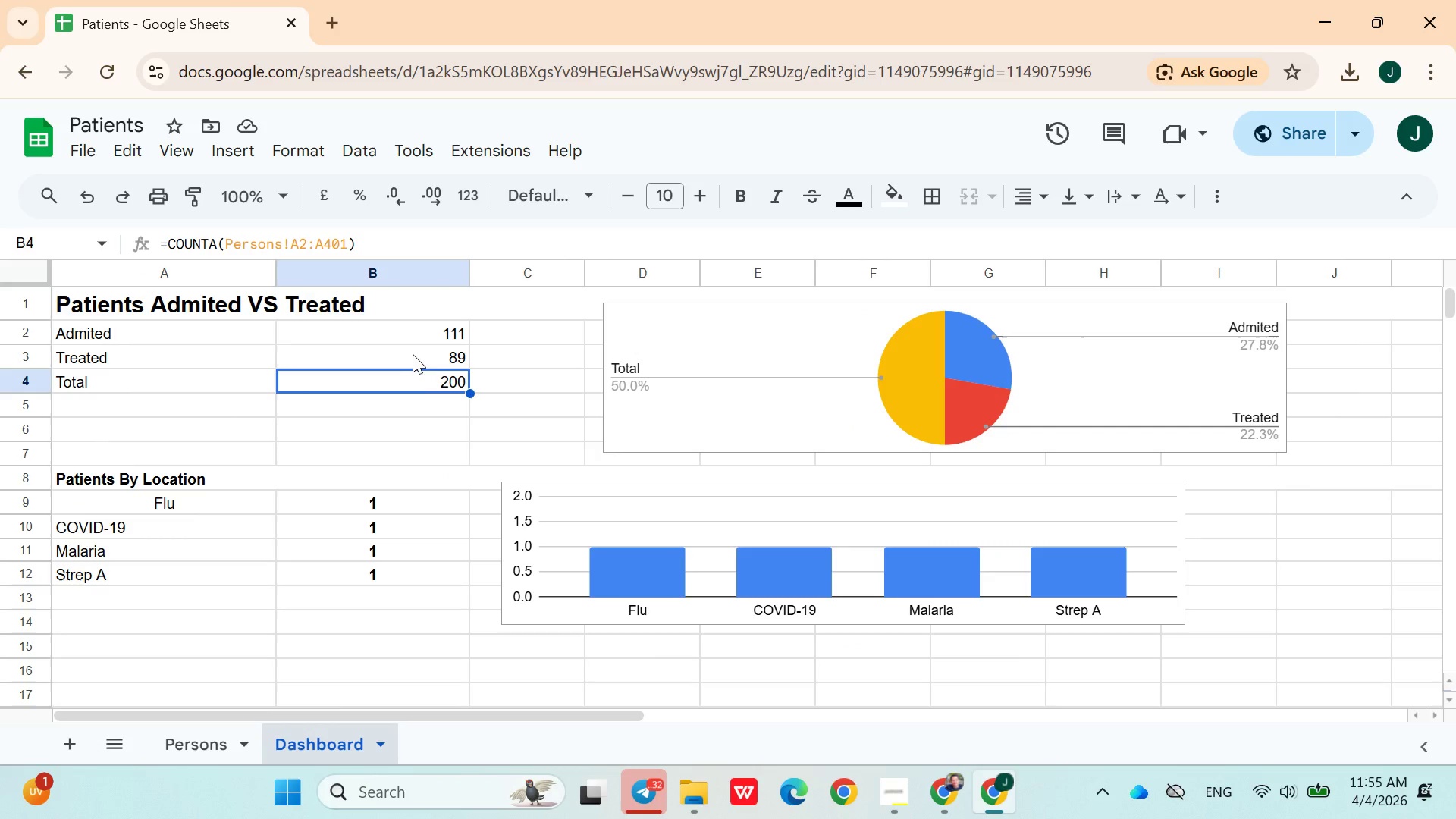 
wait(7.03)
 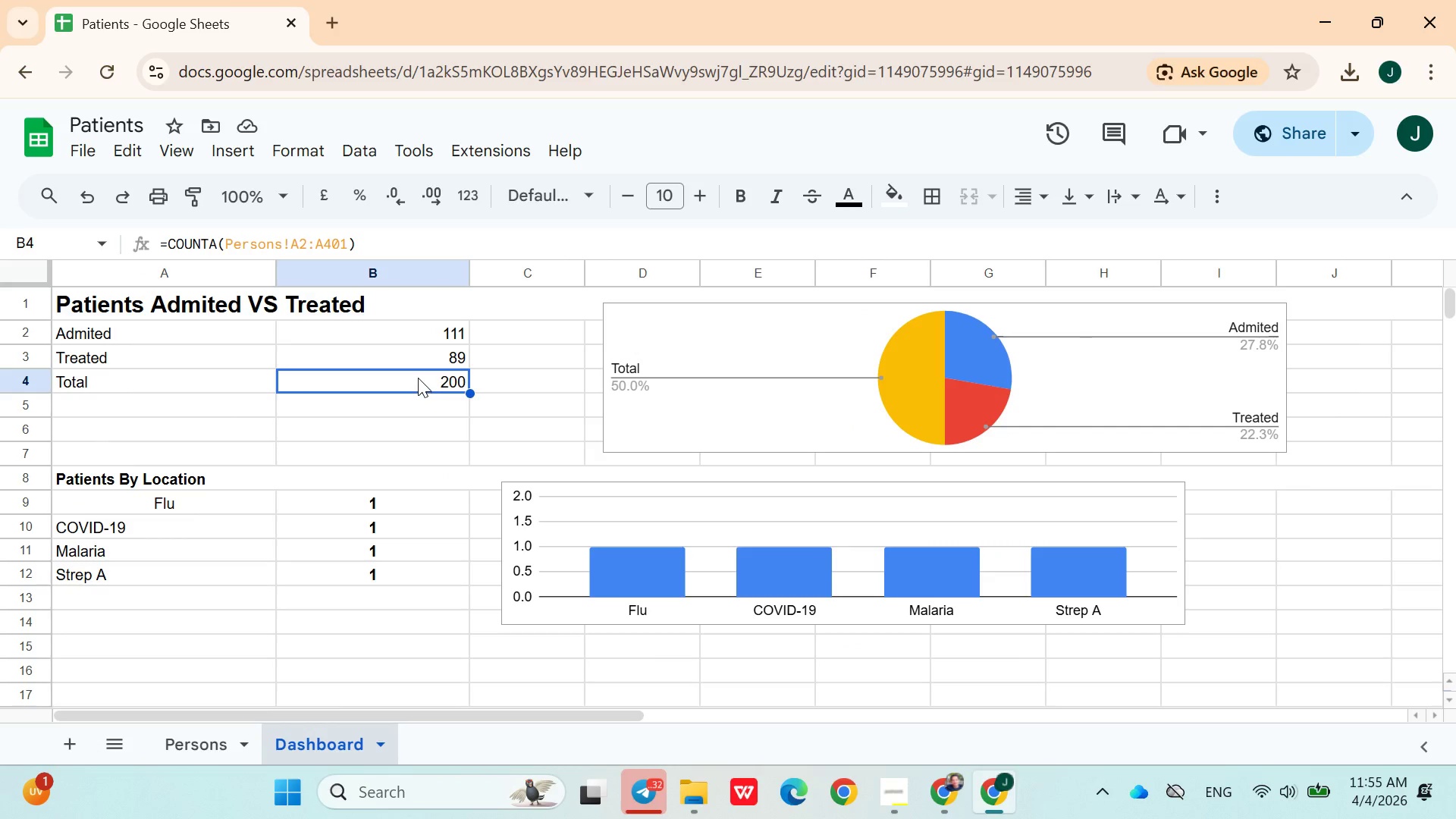 
left_click([410, 337])
 